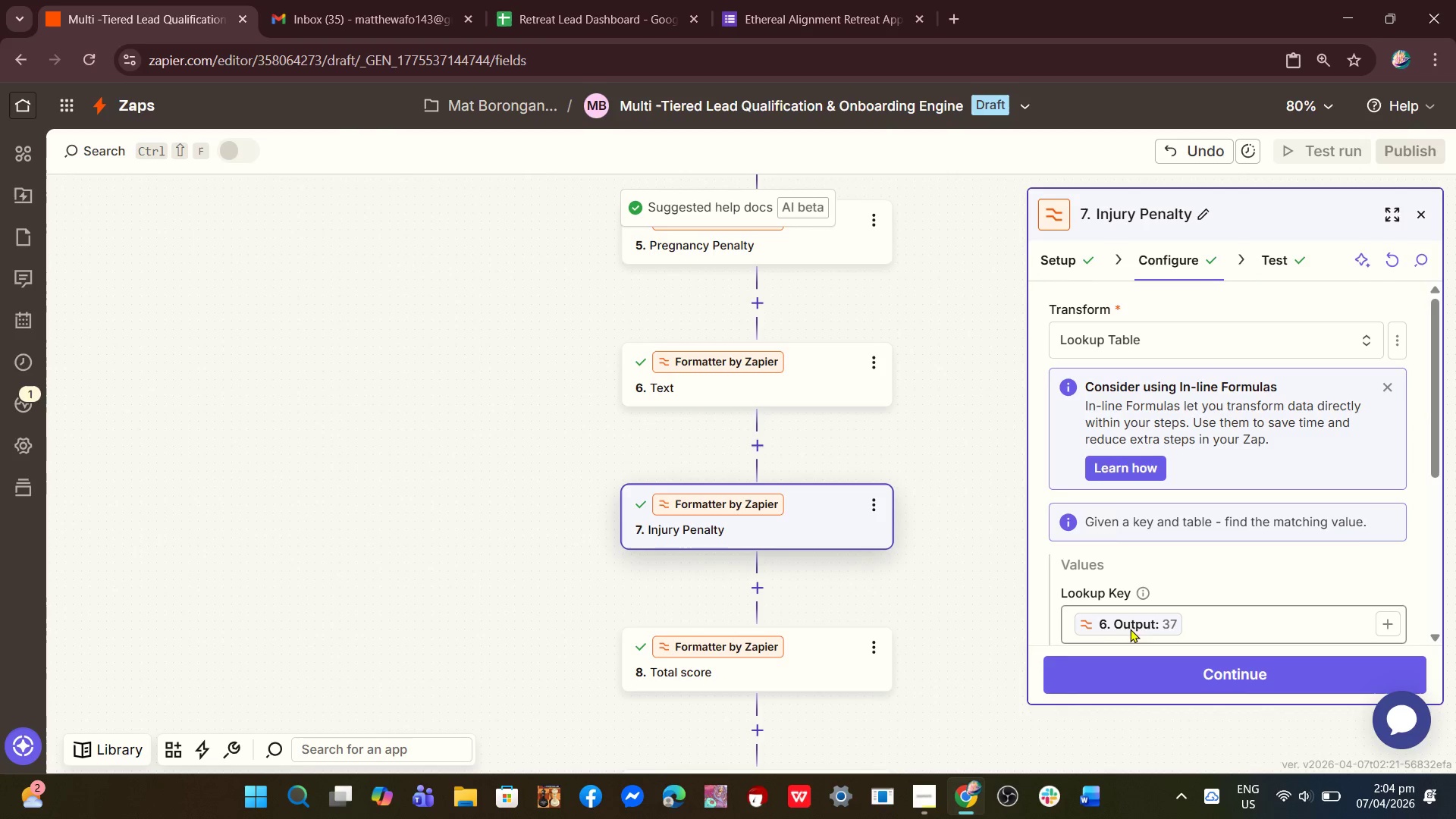 
scroll: coordinate [1141, 623], scroll_direction: down, amount: 4.0
 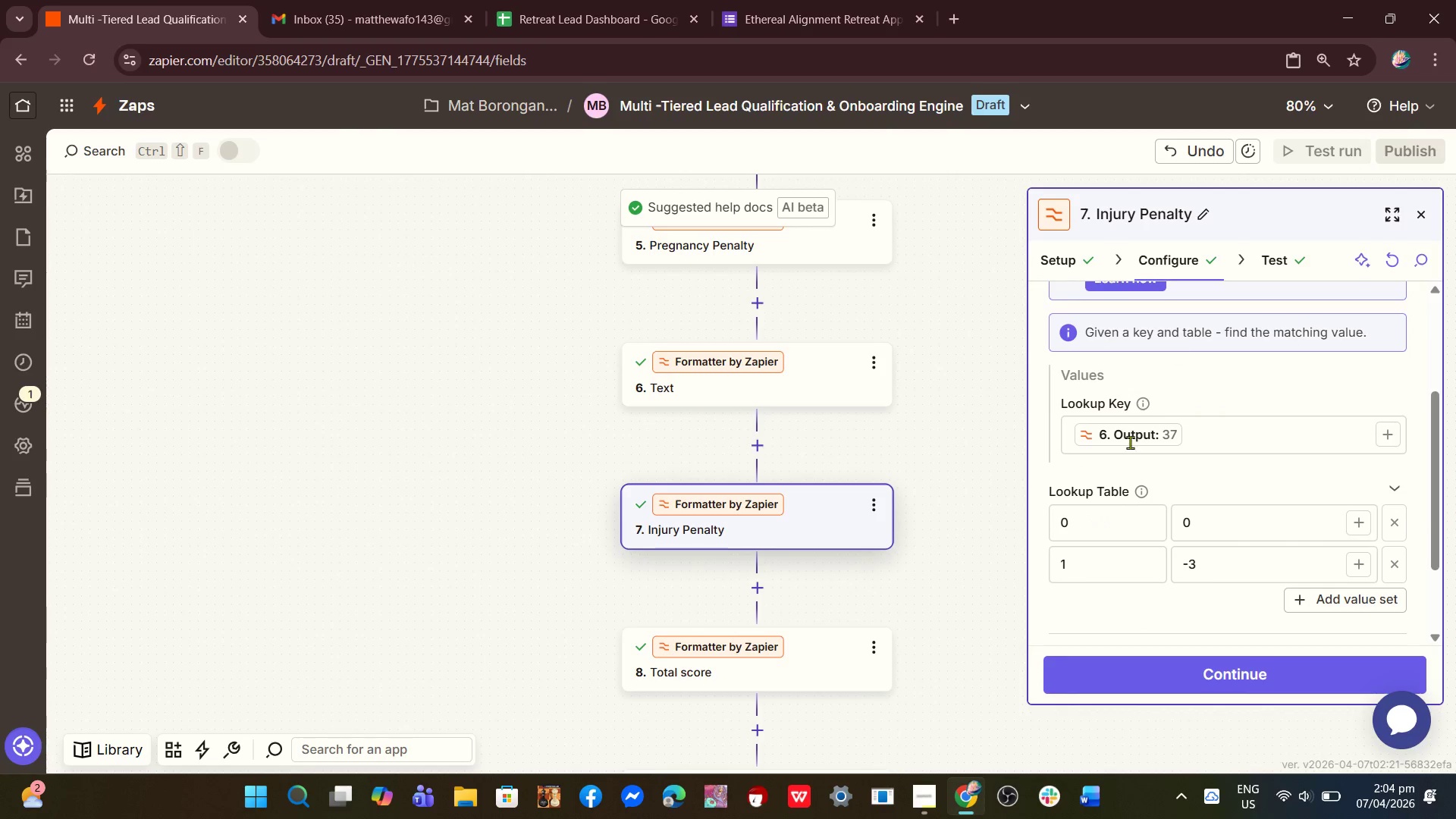 
left_click_drag(start_coordinate=[1093, 570], to_coordinate=[1012, 560])
 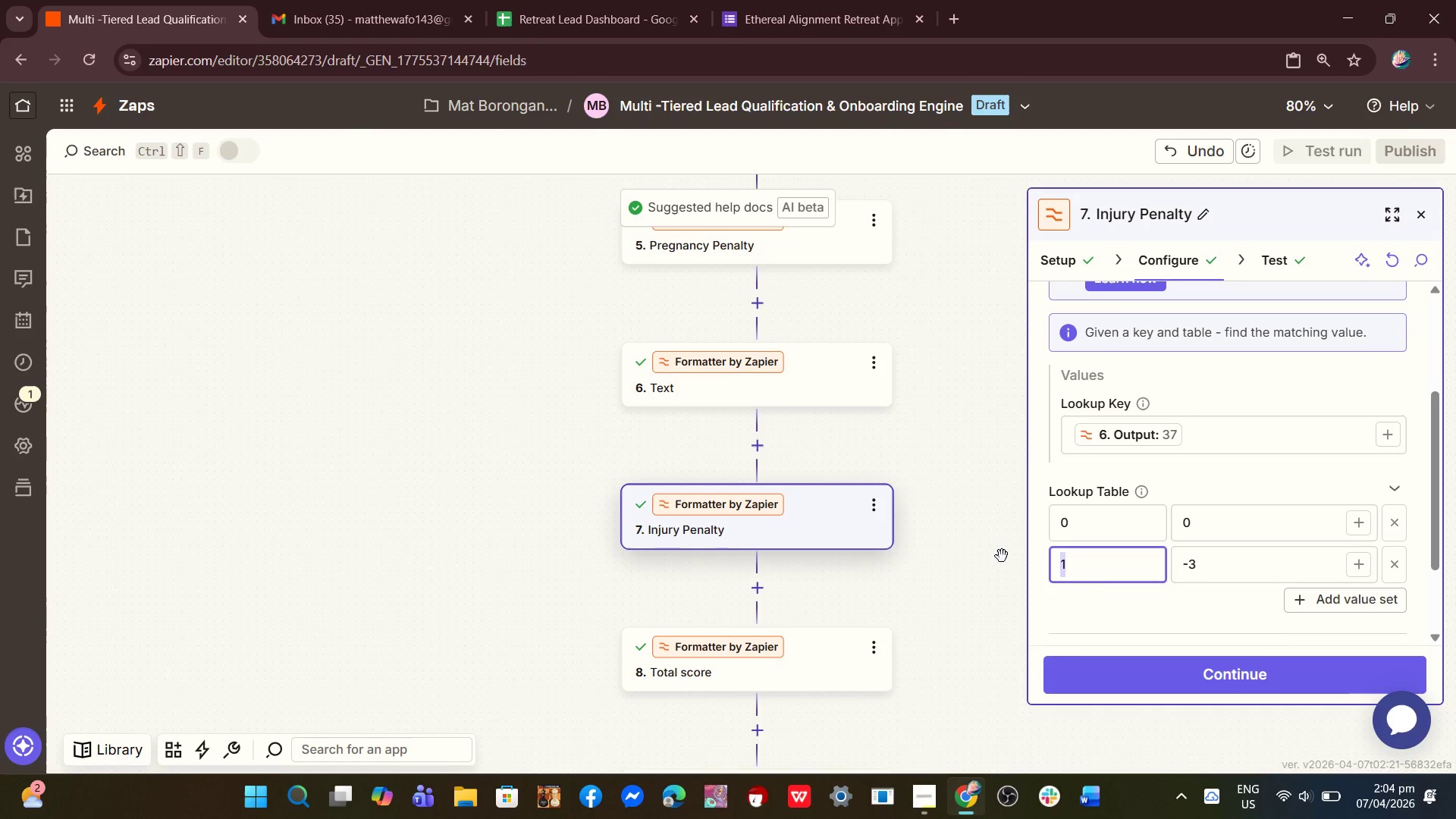 
key(0)
 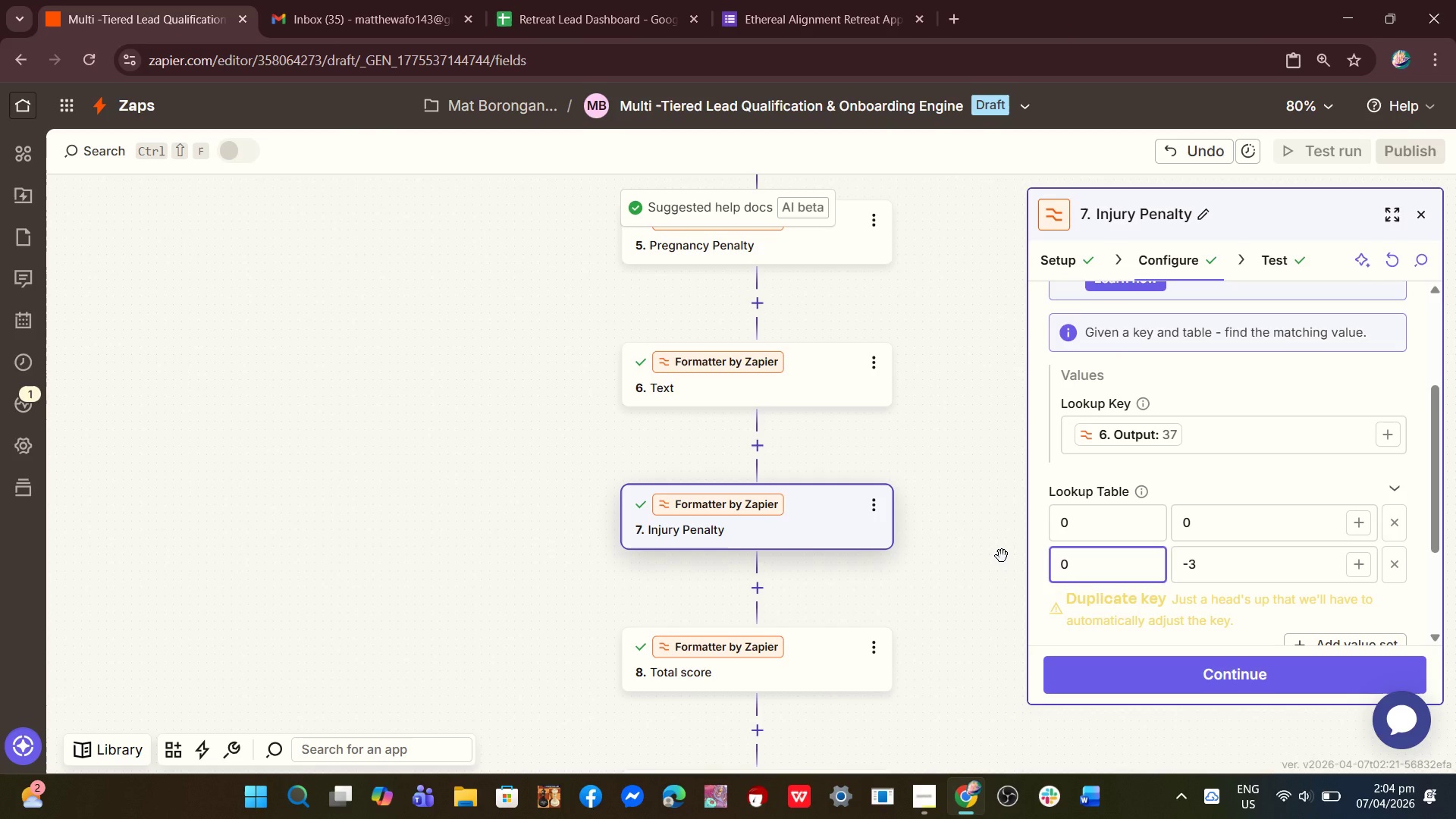 
hold_key(key=ShiftLeft, duration=0.34)
 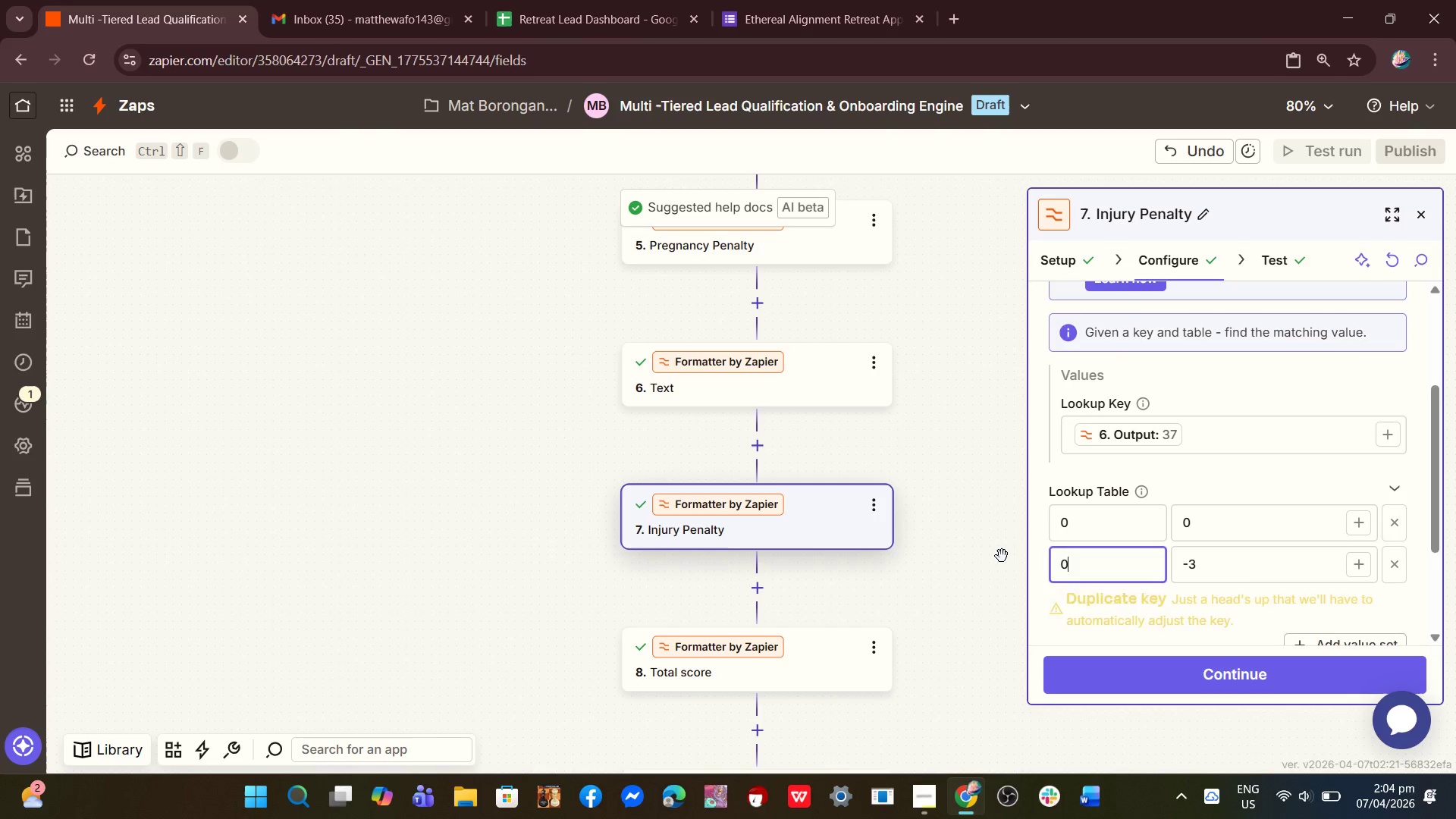 
key(Backspace)
 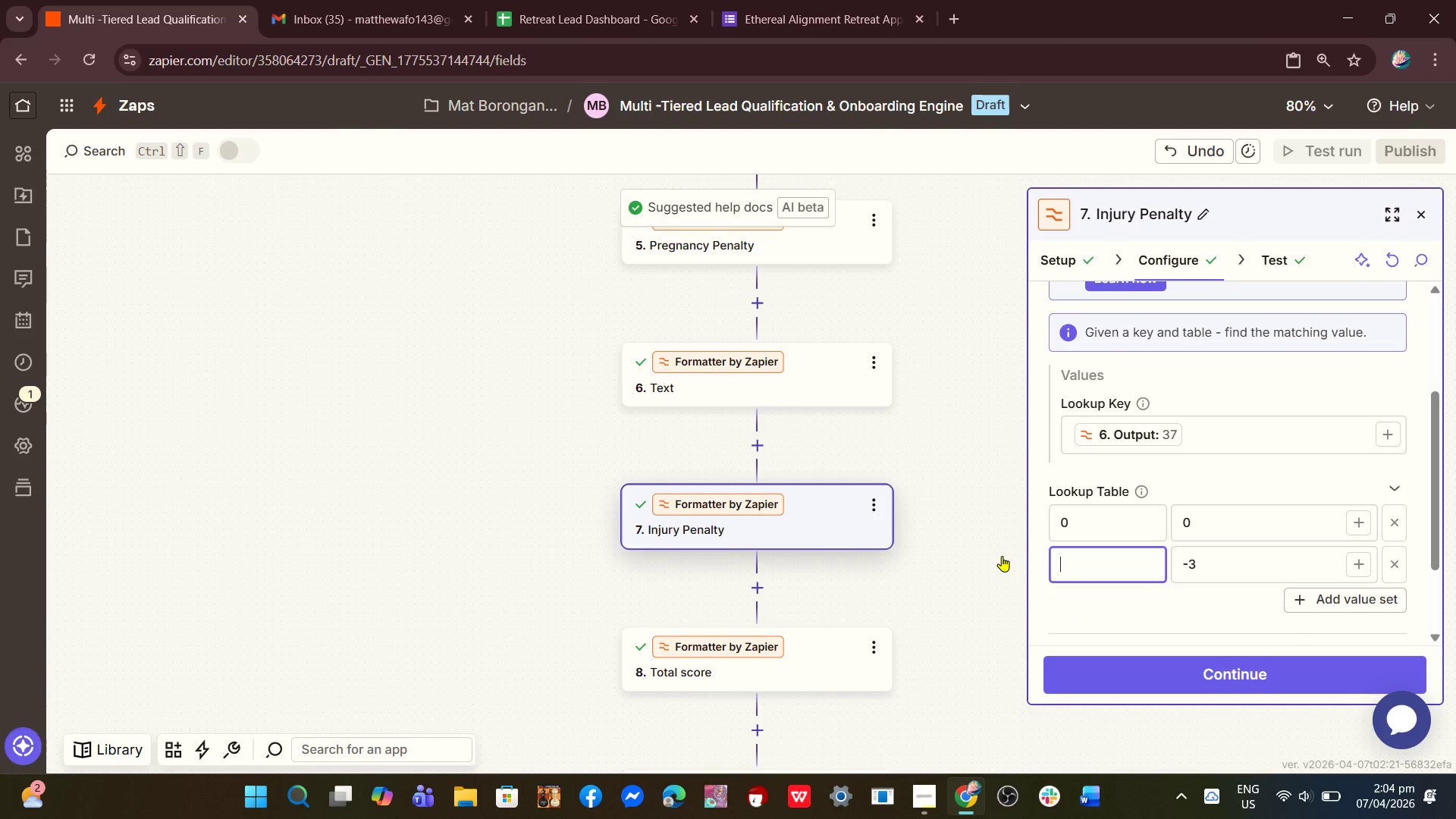 
key(Shift+Period)
 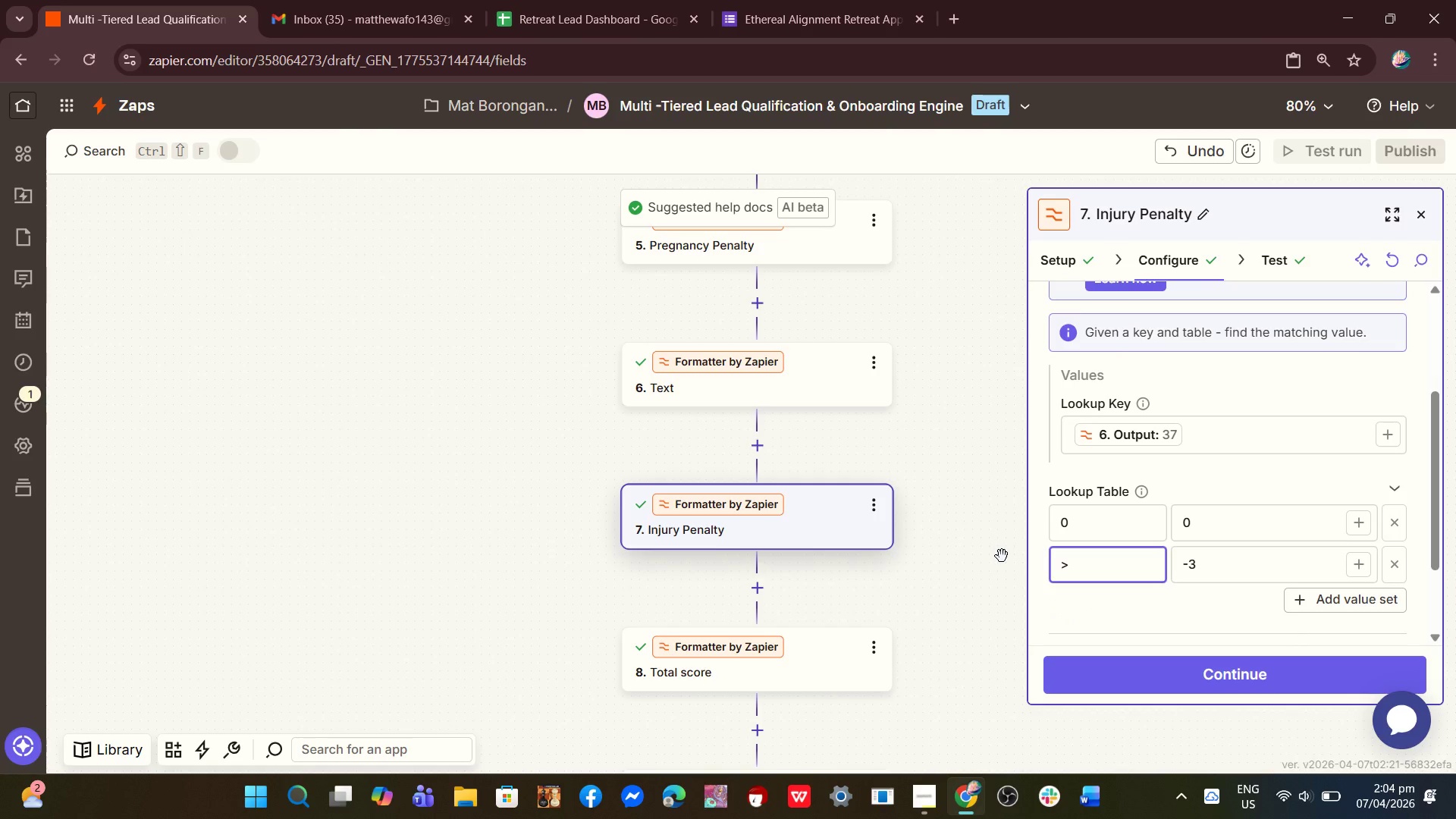 
key(0)
 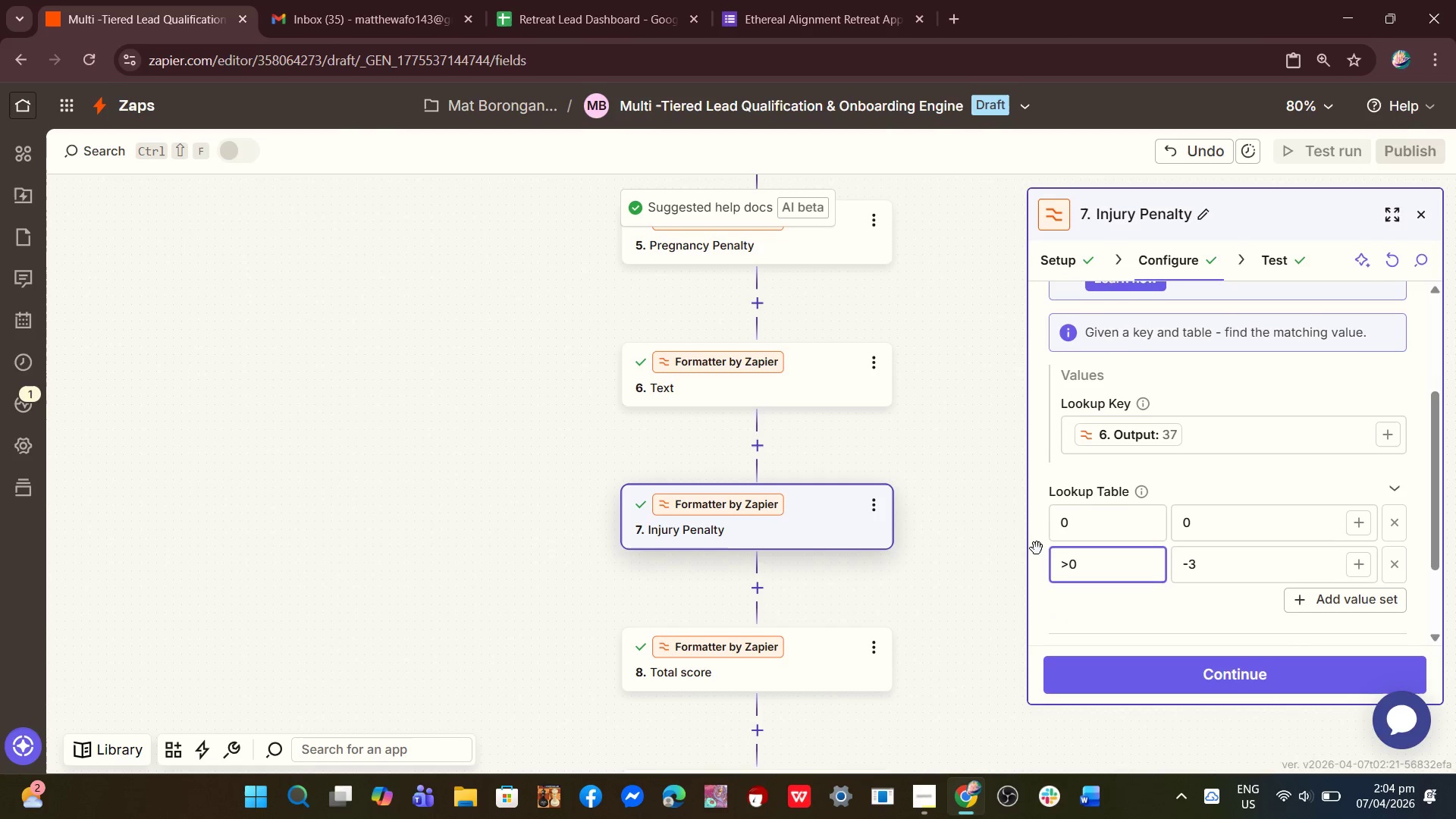 
scroll: coordinate [1130, 574], scroll_direction: down, amount: 3.0
 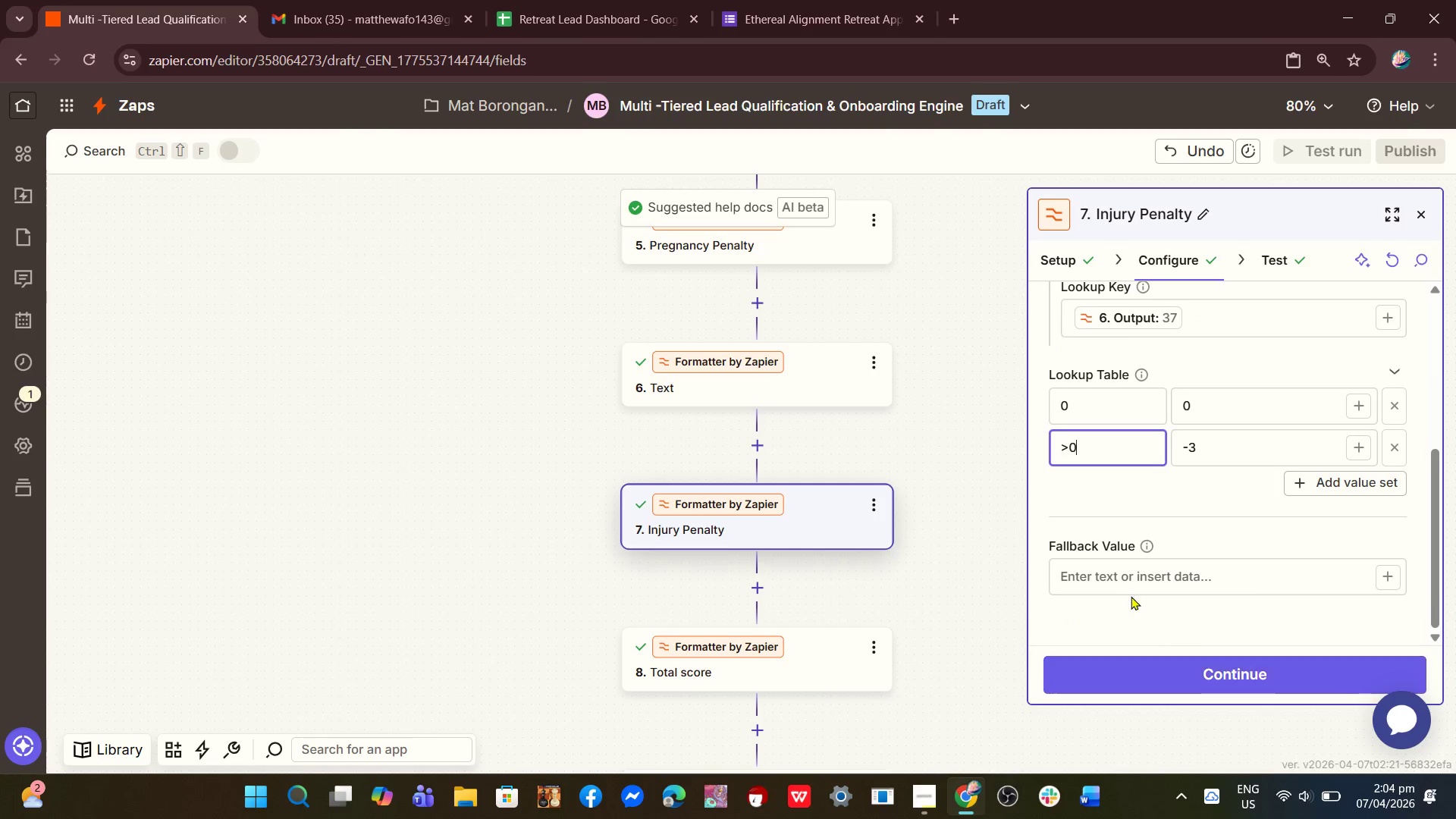 
left_click([1125, 578])
 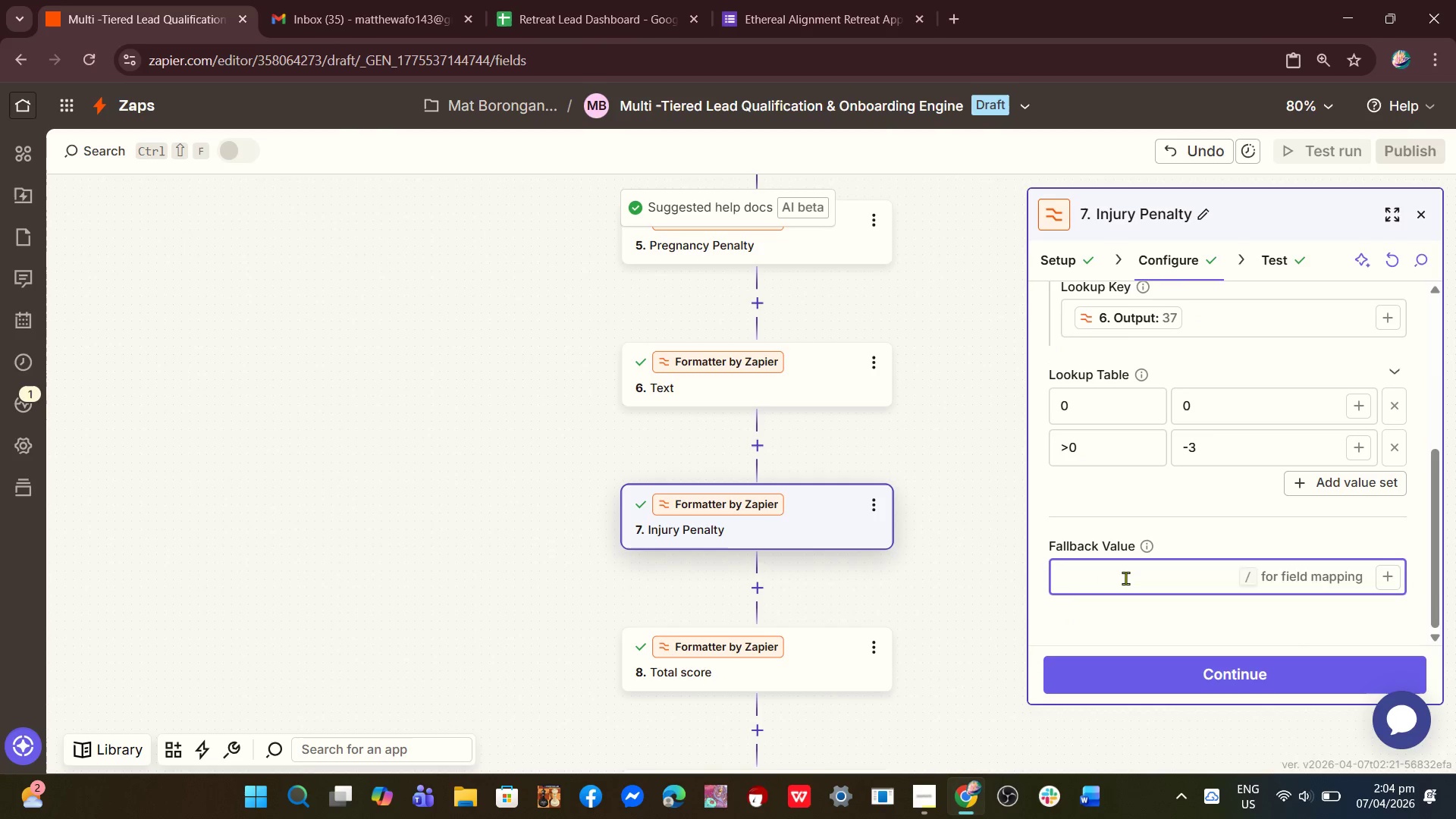 
type(10)
 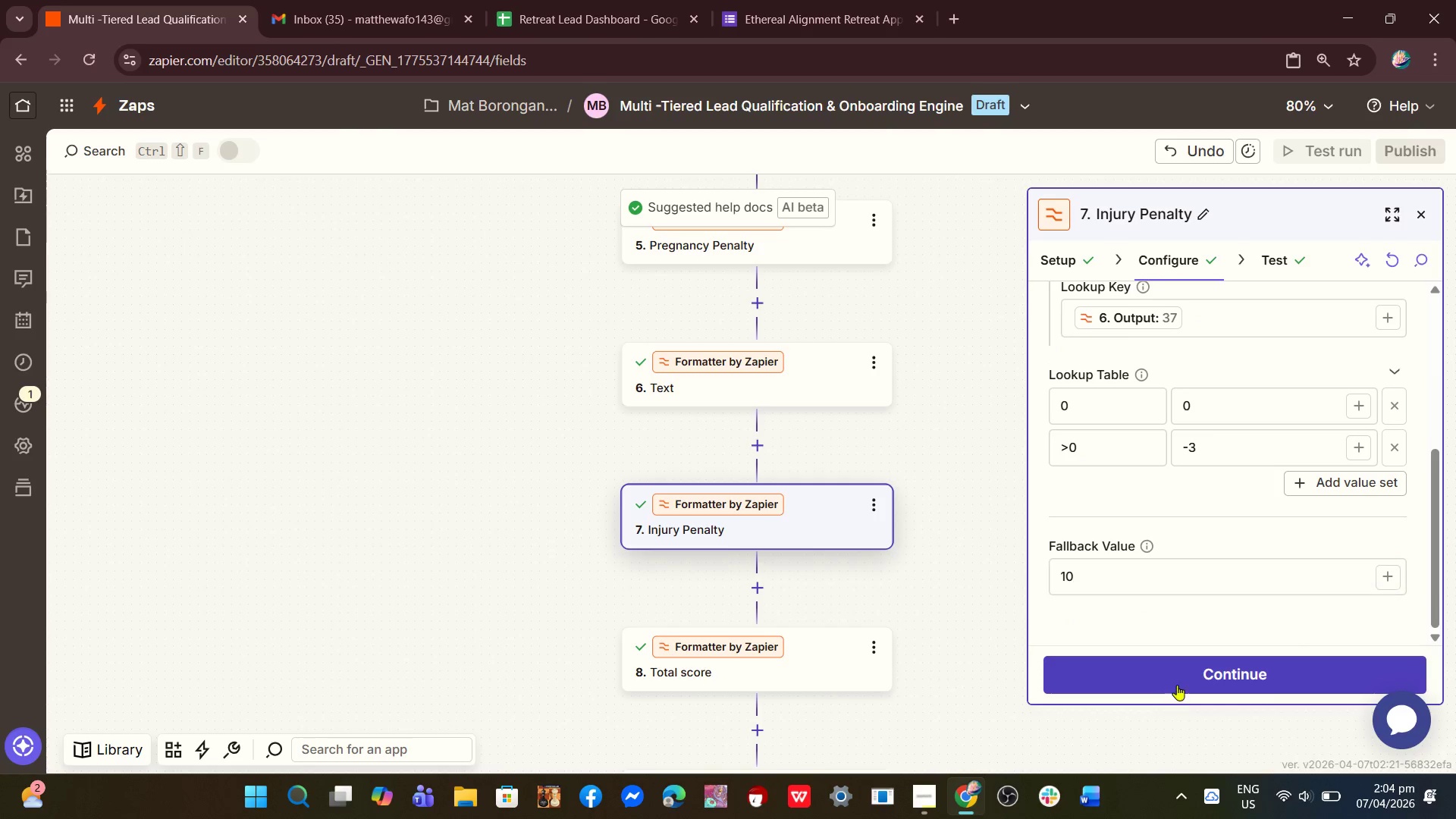 
double_click([1177, 685])
 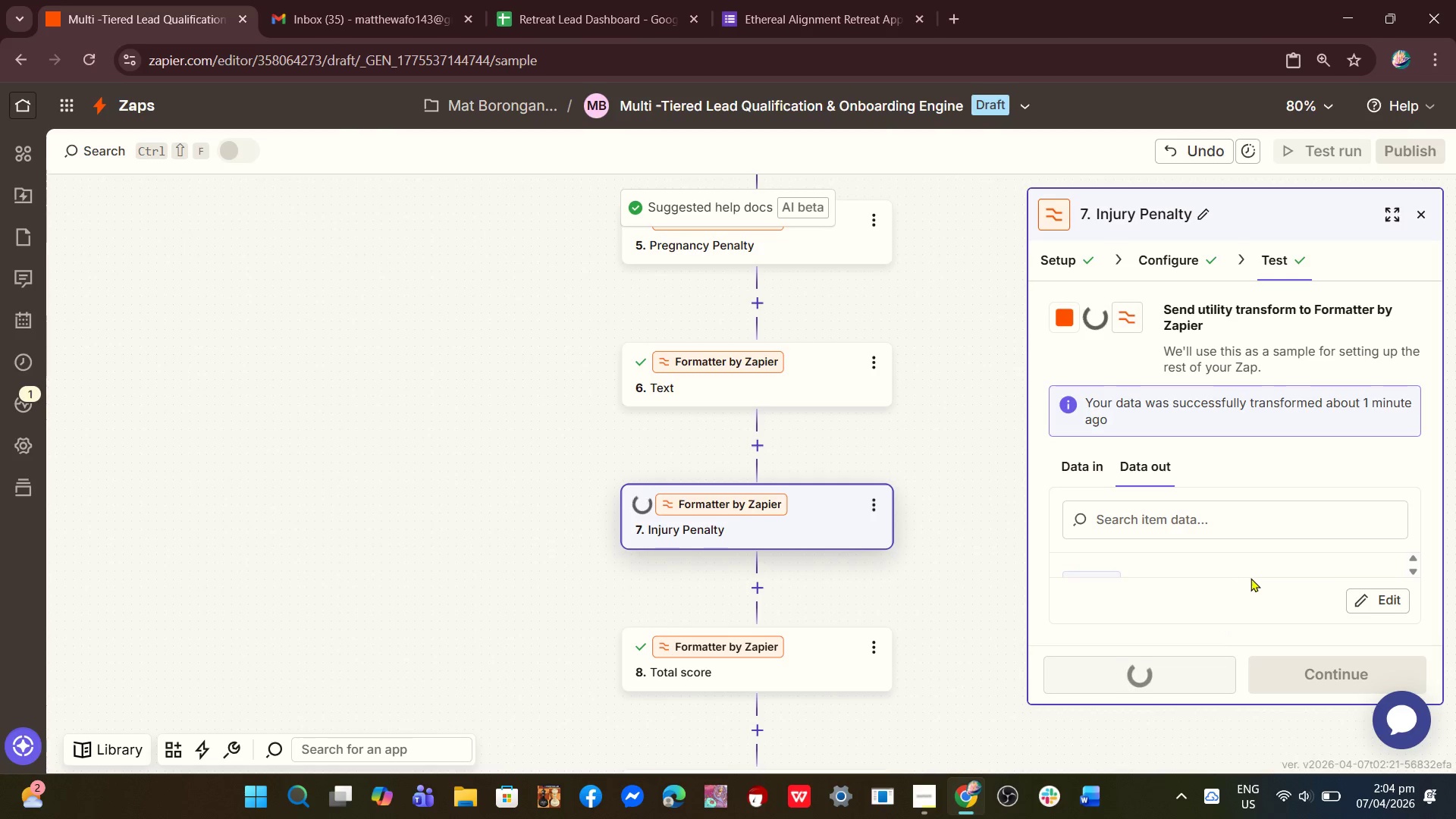 
scroll: coordinate [1225, 568], scroll_direction: down, amount: 2.0
 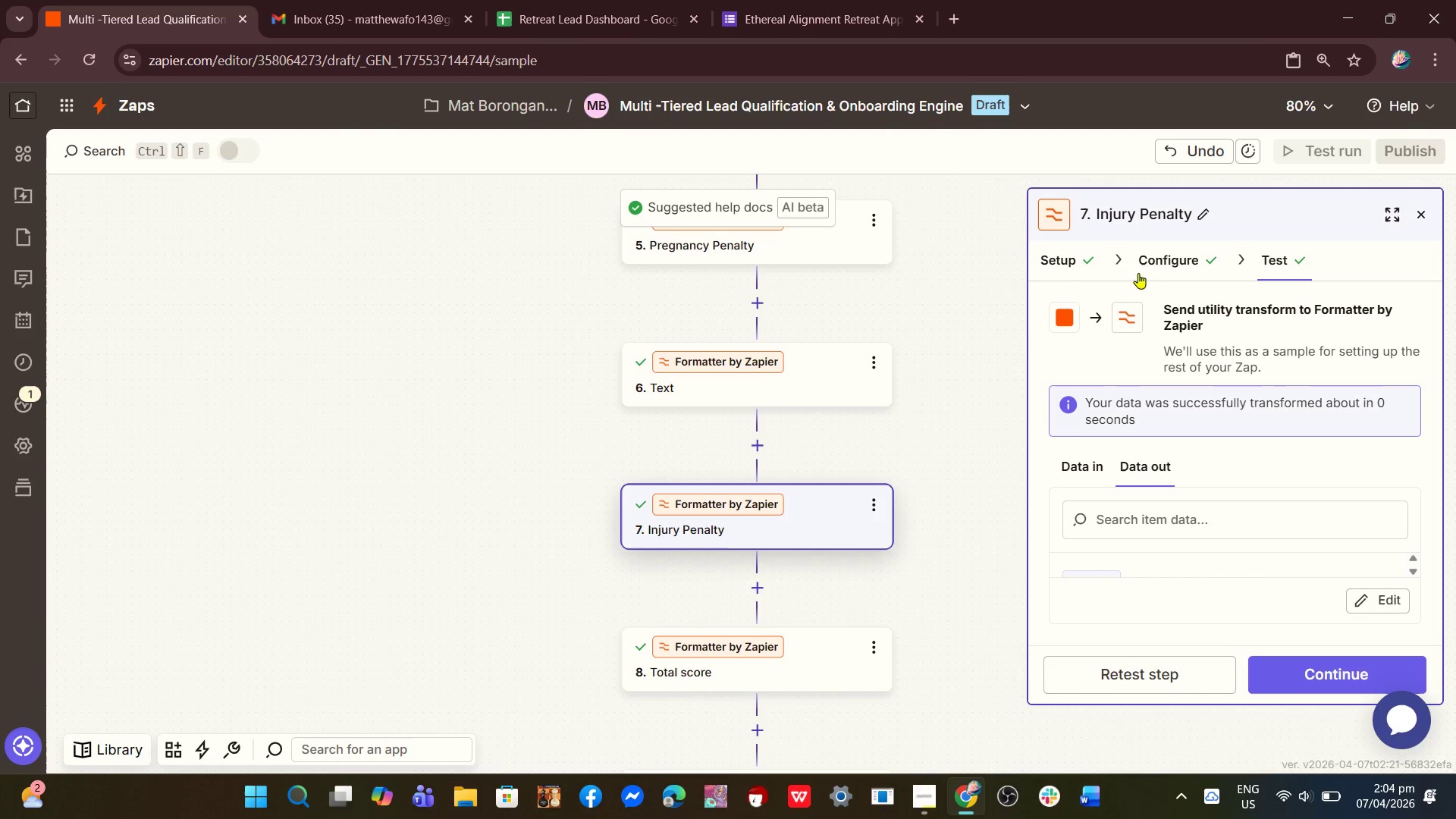 
left_click([1152, 265])
 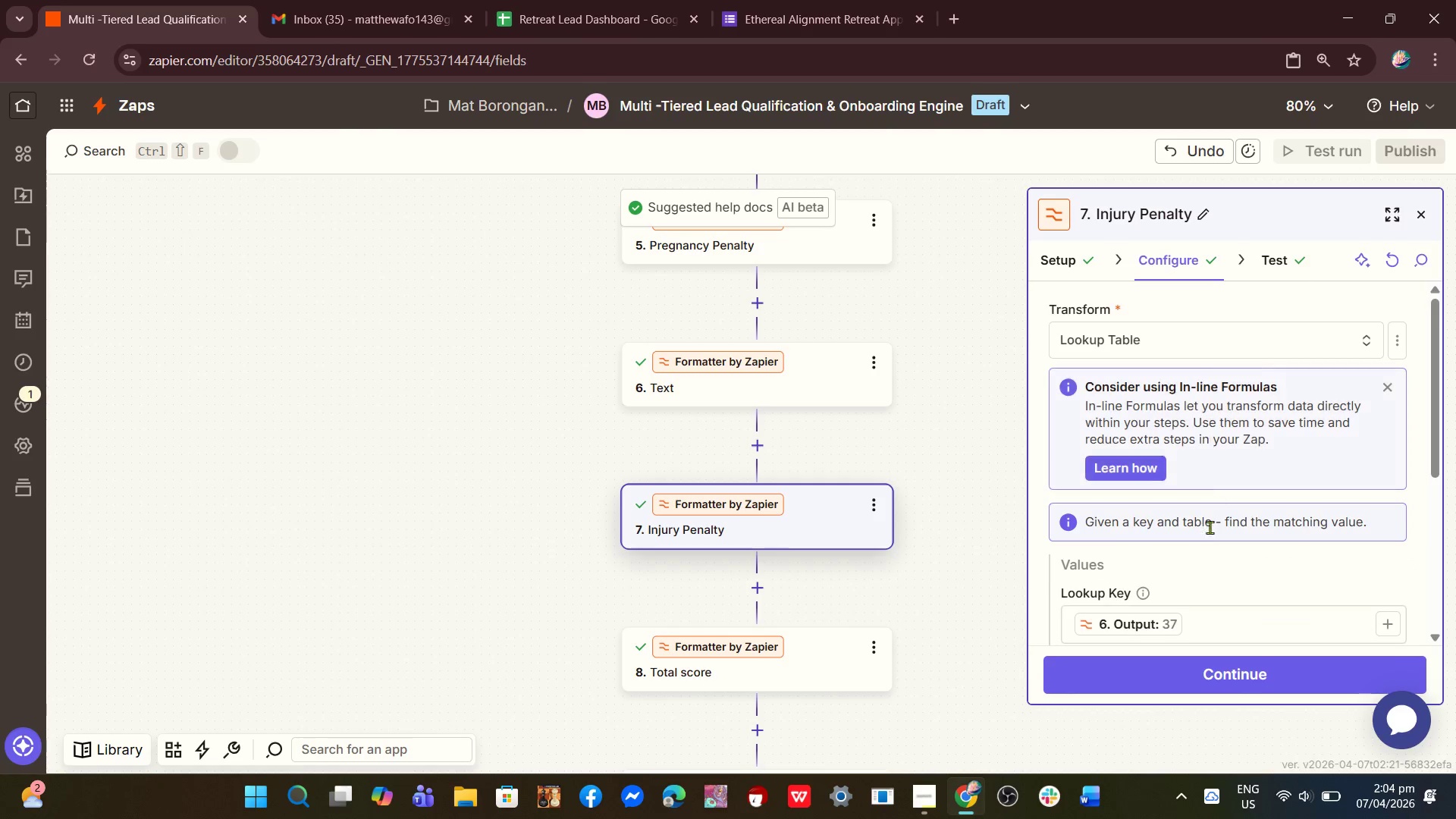 
scroll: coordinate [1207, 549], scroll_direction: down, amount: 2.0
 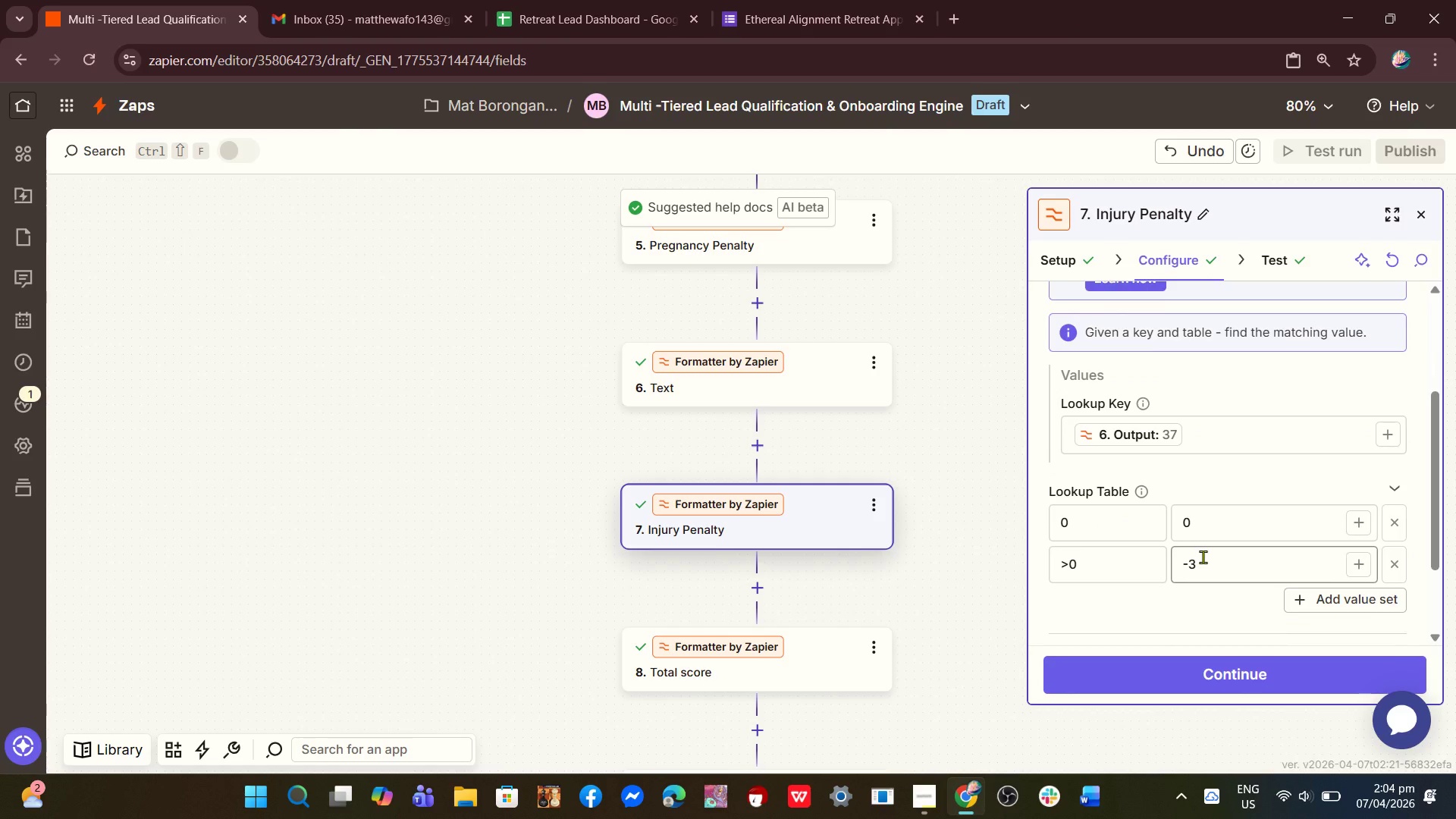 
scroll: coordinate [1203, 557], scroll_direction: up, amount: 2.0
 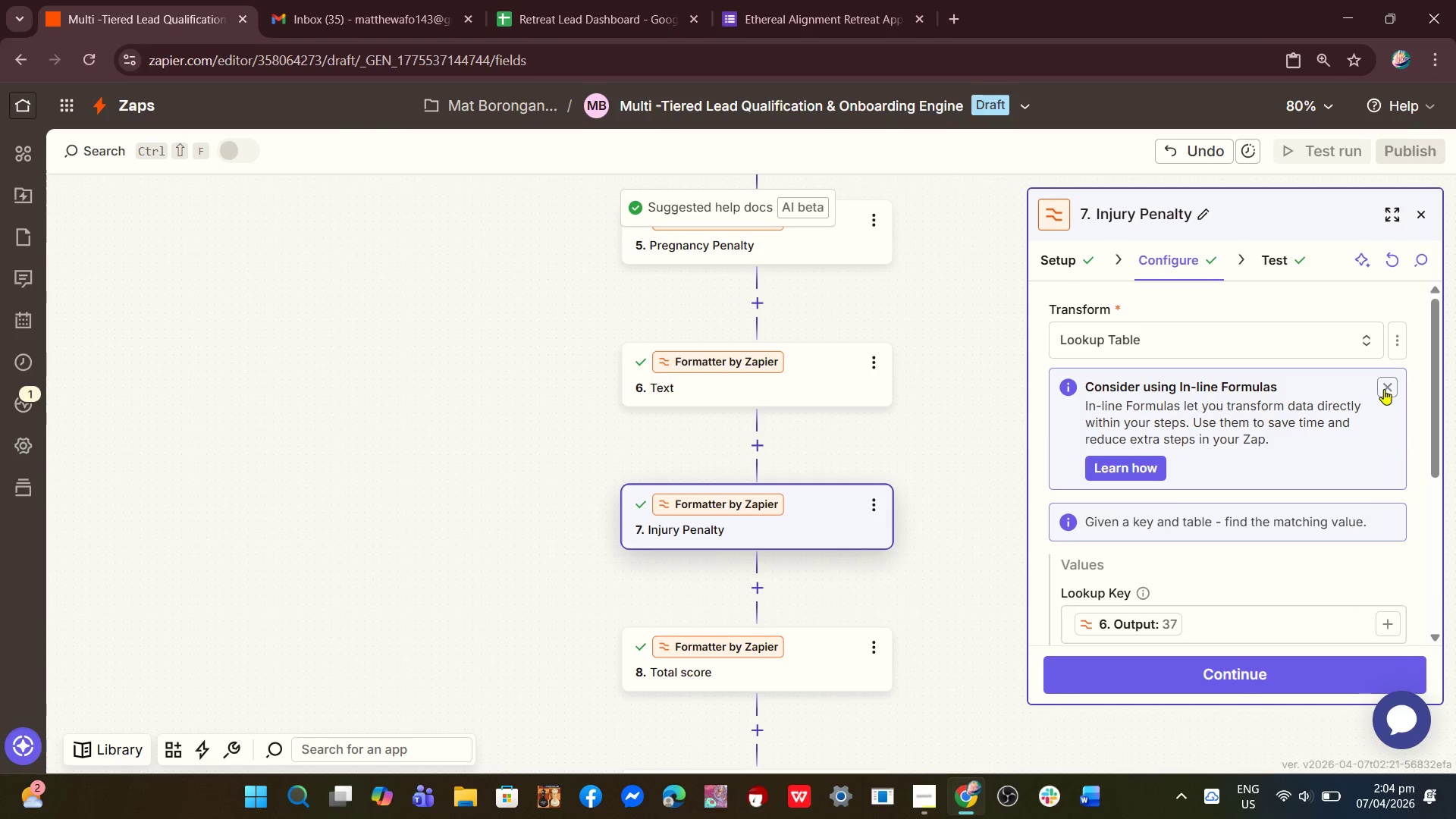 
scroll: coordinate [1273, 466], scroll_direction: down, amount: 2.0
 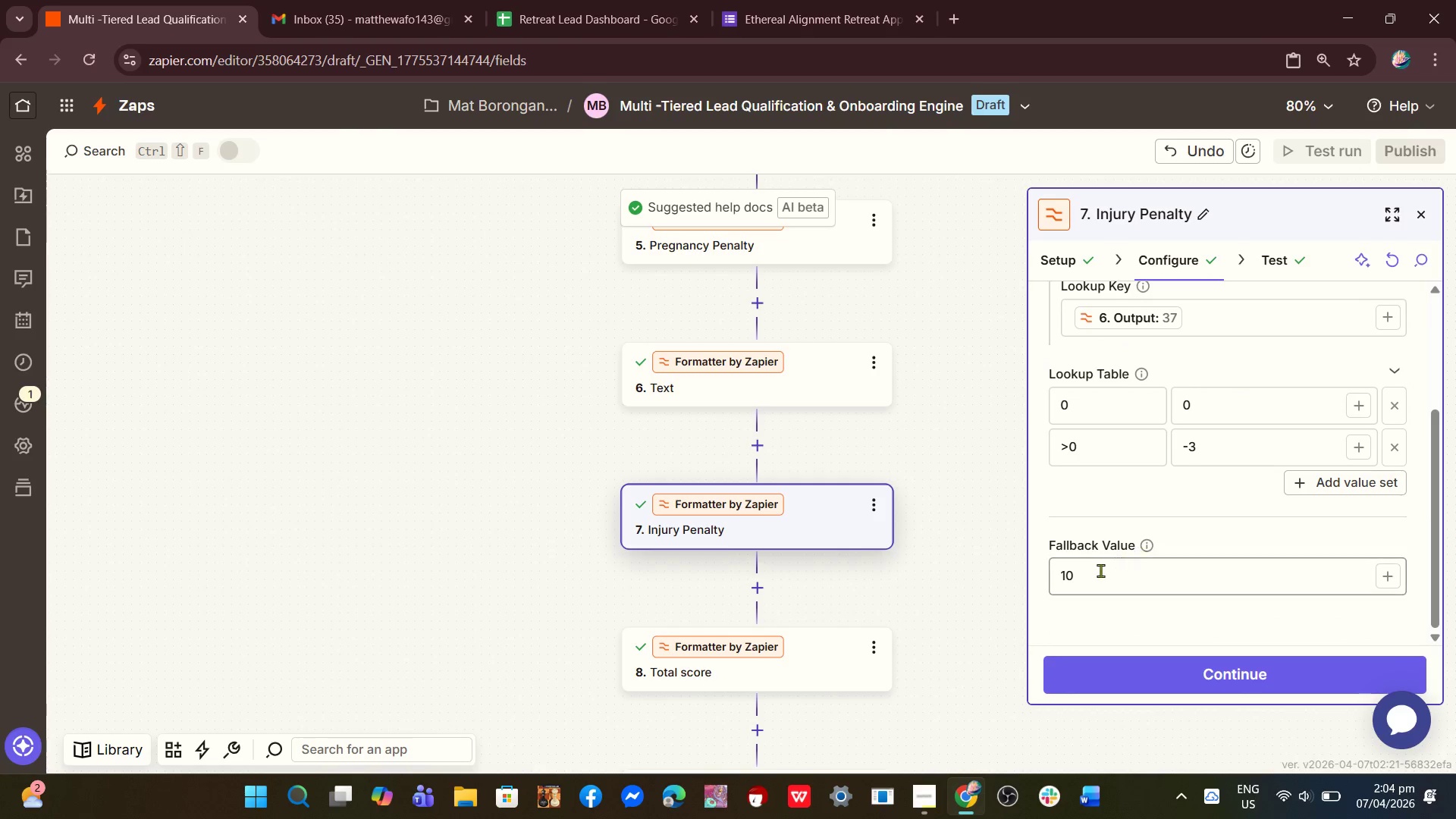 
left_click_drag(start_coordinate=[1100, 570], to_coordinate=[1030, 565])
 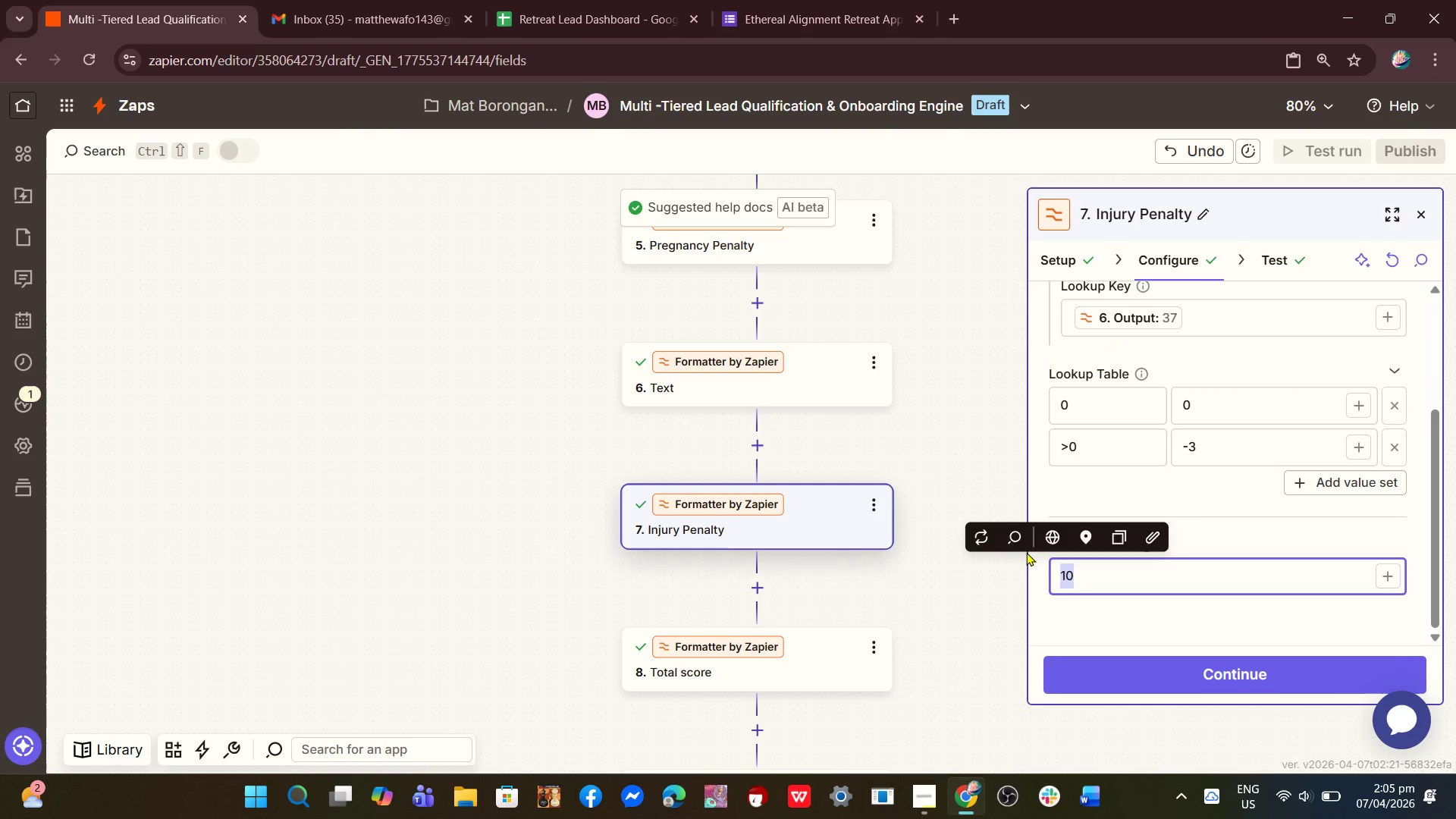 
key(Numpad5)
 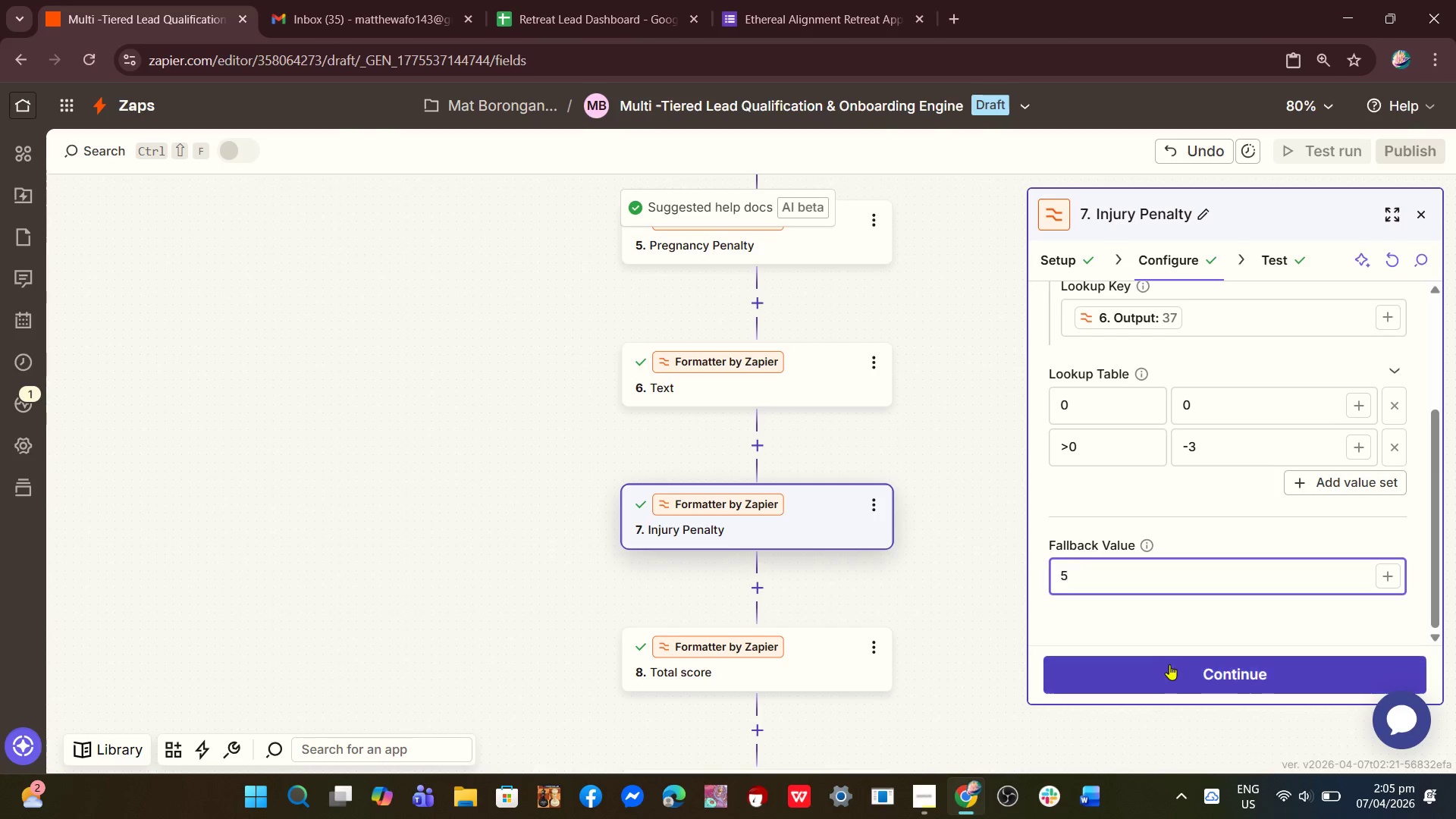 
left_click([1178, 674])
 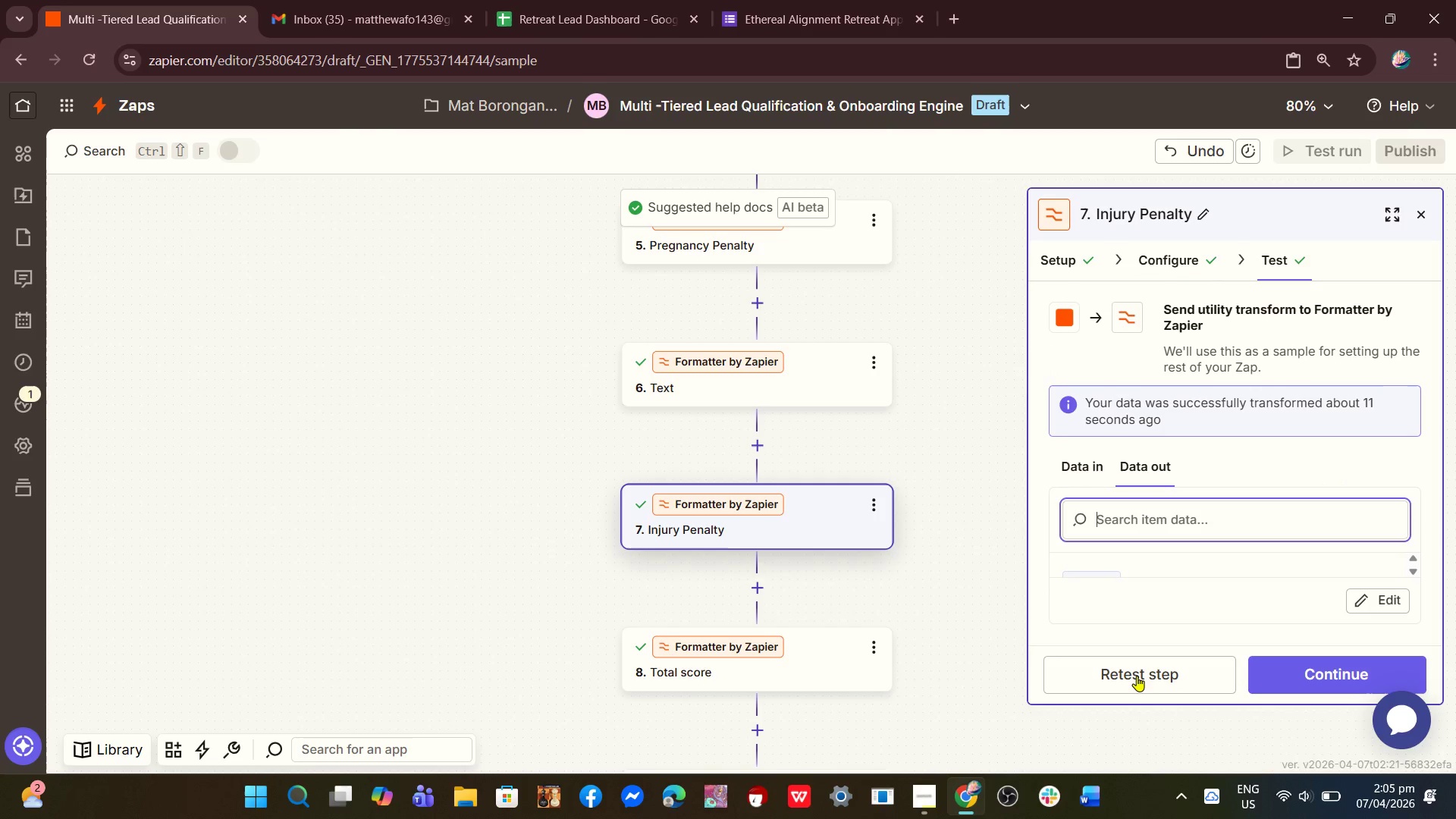 
left_click([1136, 676])
 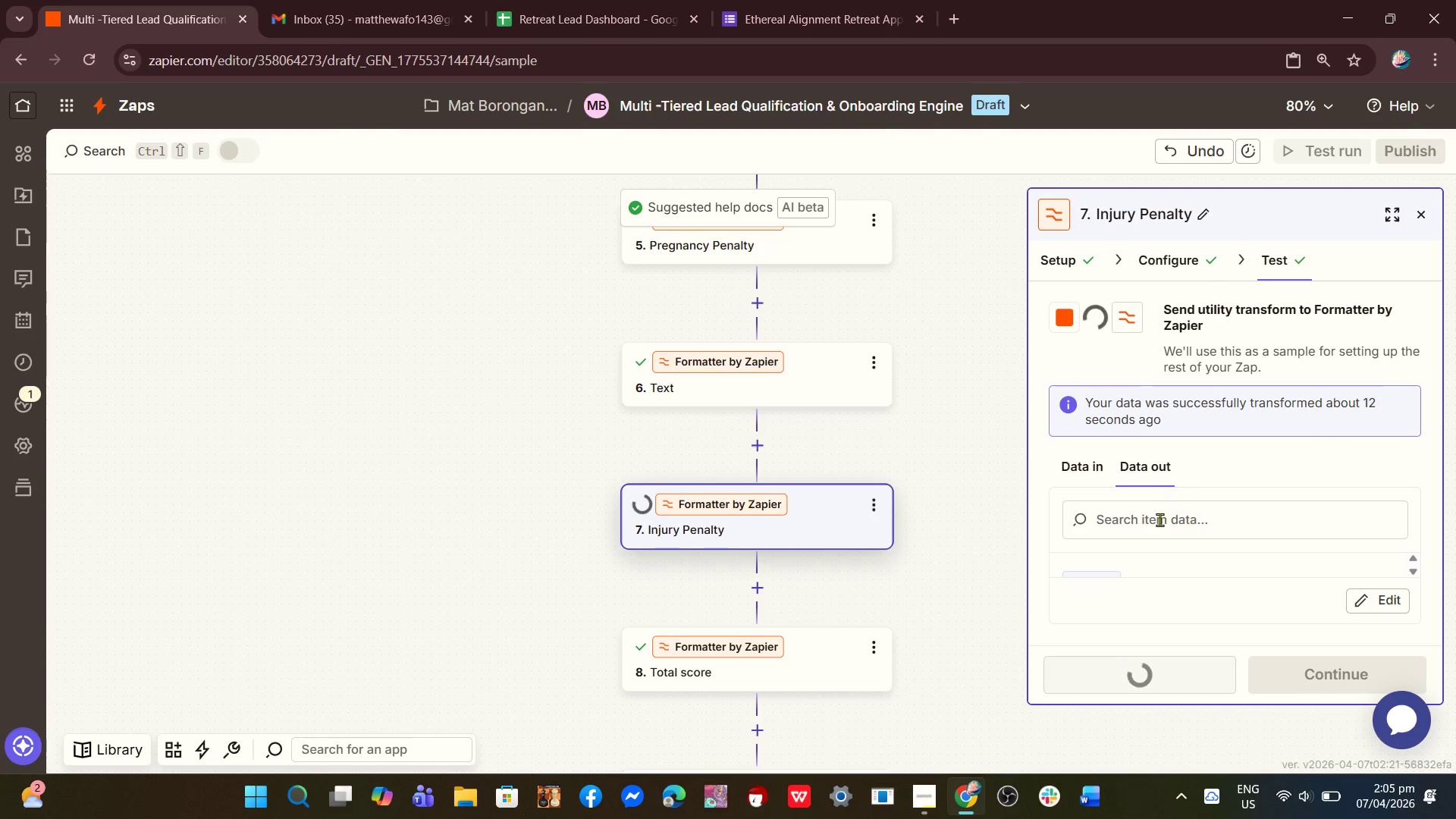 
scroll: coordinate [1171, 566], scroll_direction: down, amount: 2.0
 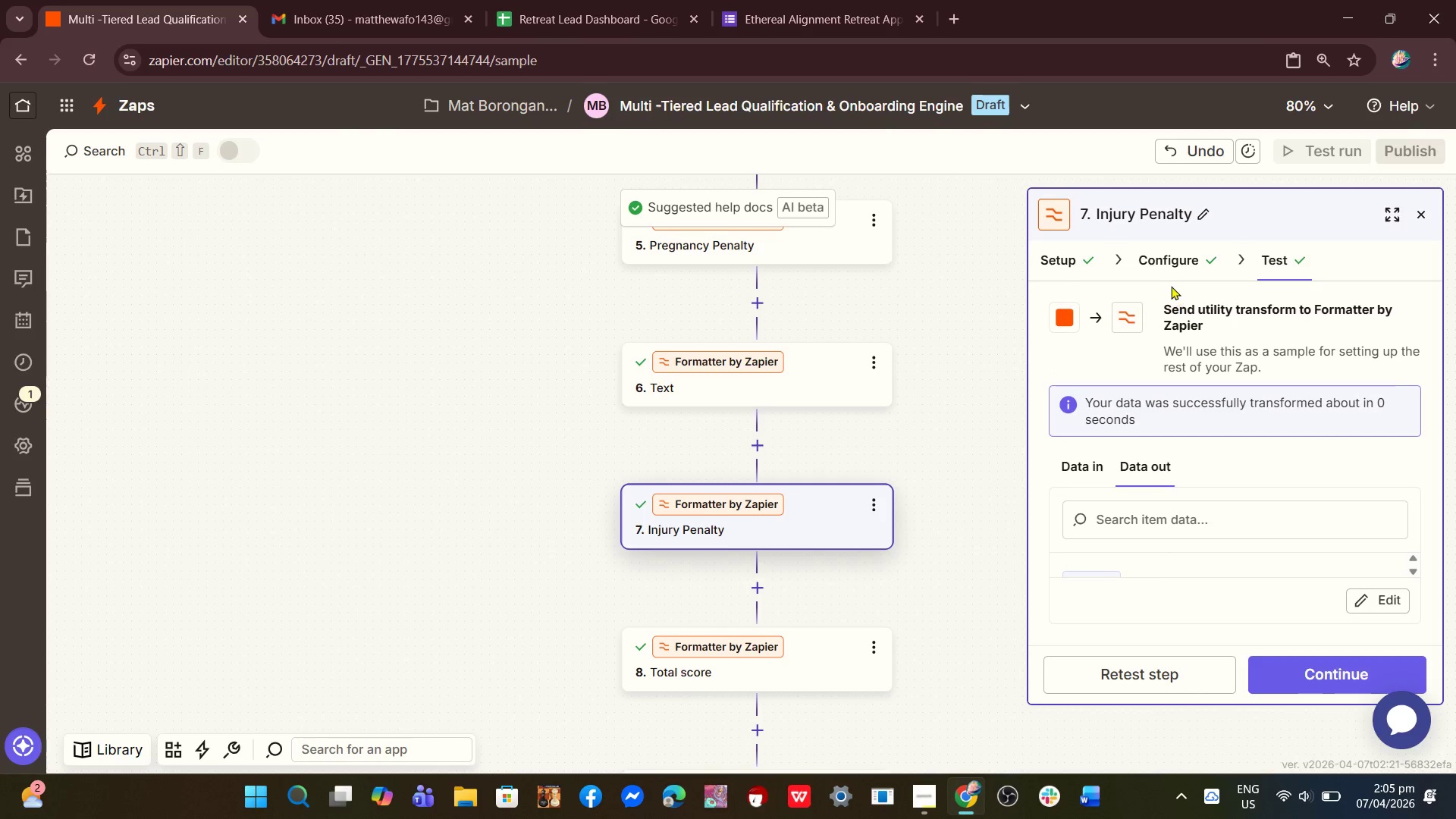 
left_click([1164, 269])
 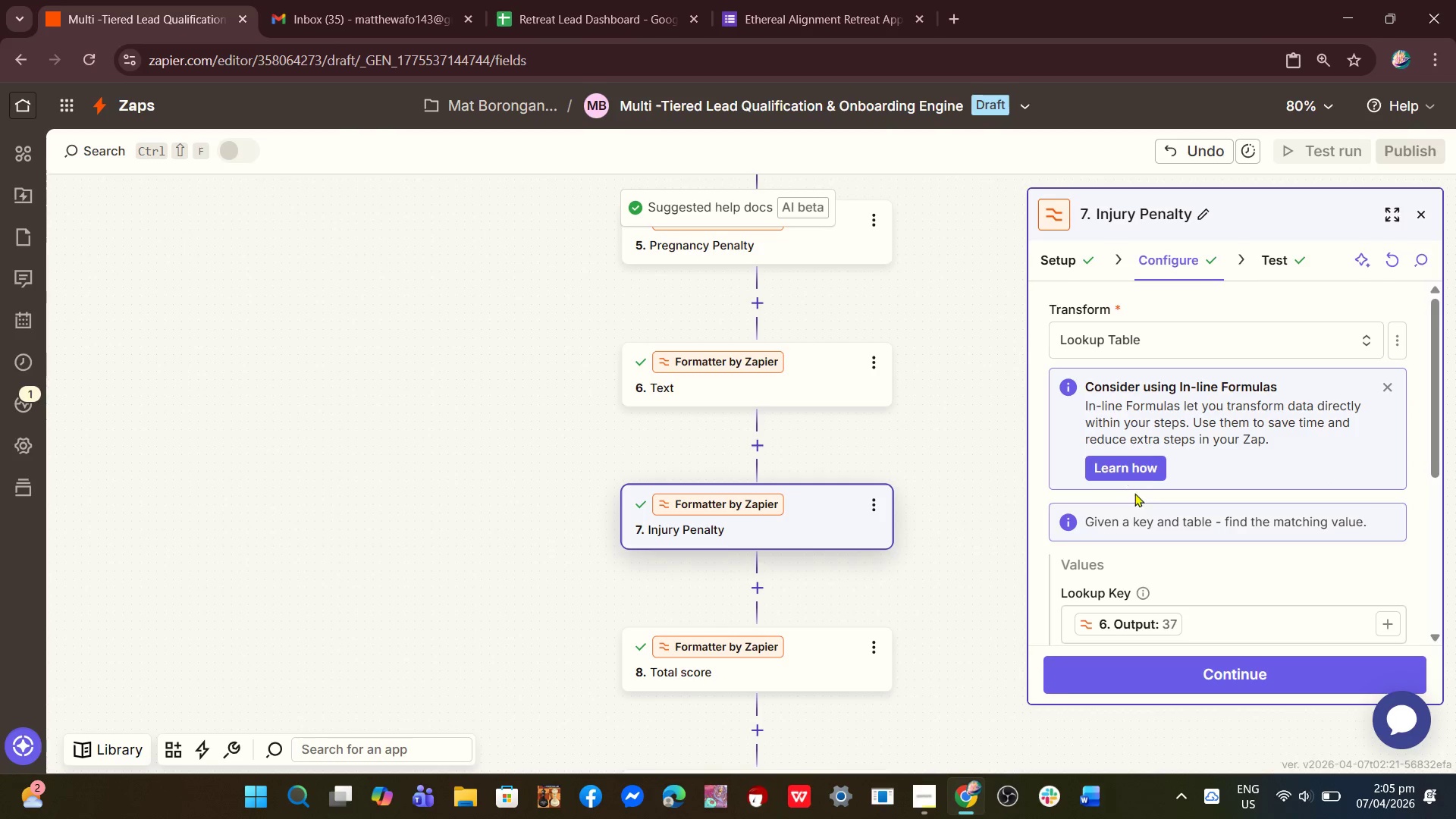 
scroll: coordinate [1151, 550], scroll_direction: down, amount: 3.0
 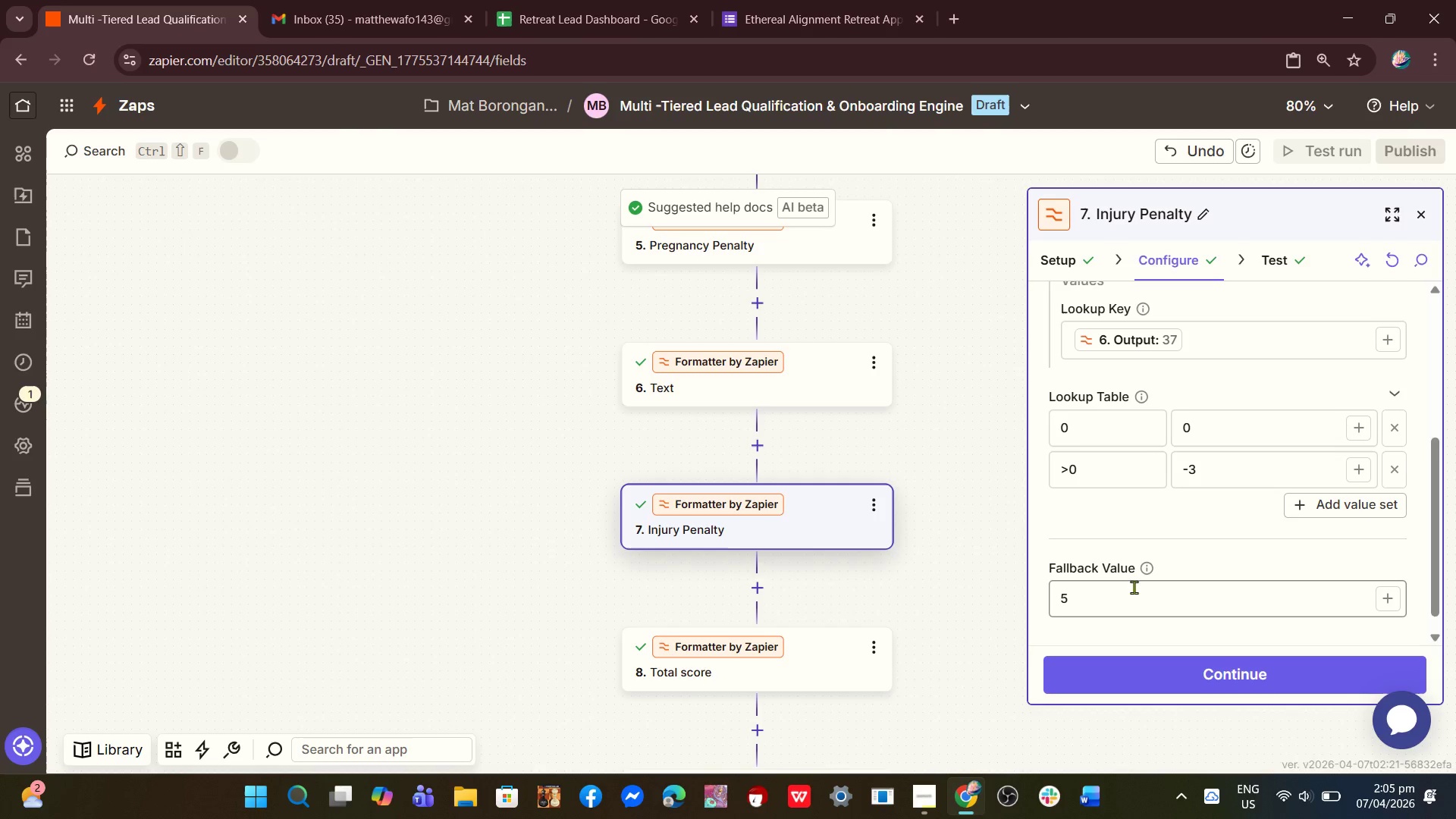 
left_click_drag(start_coordinate=[1131, 589], to_coordinate=[1126, 589])
 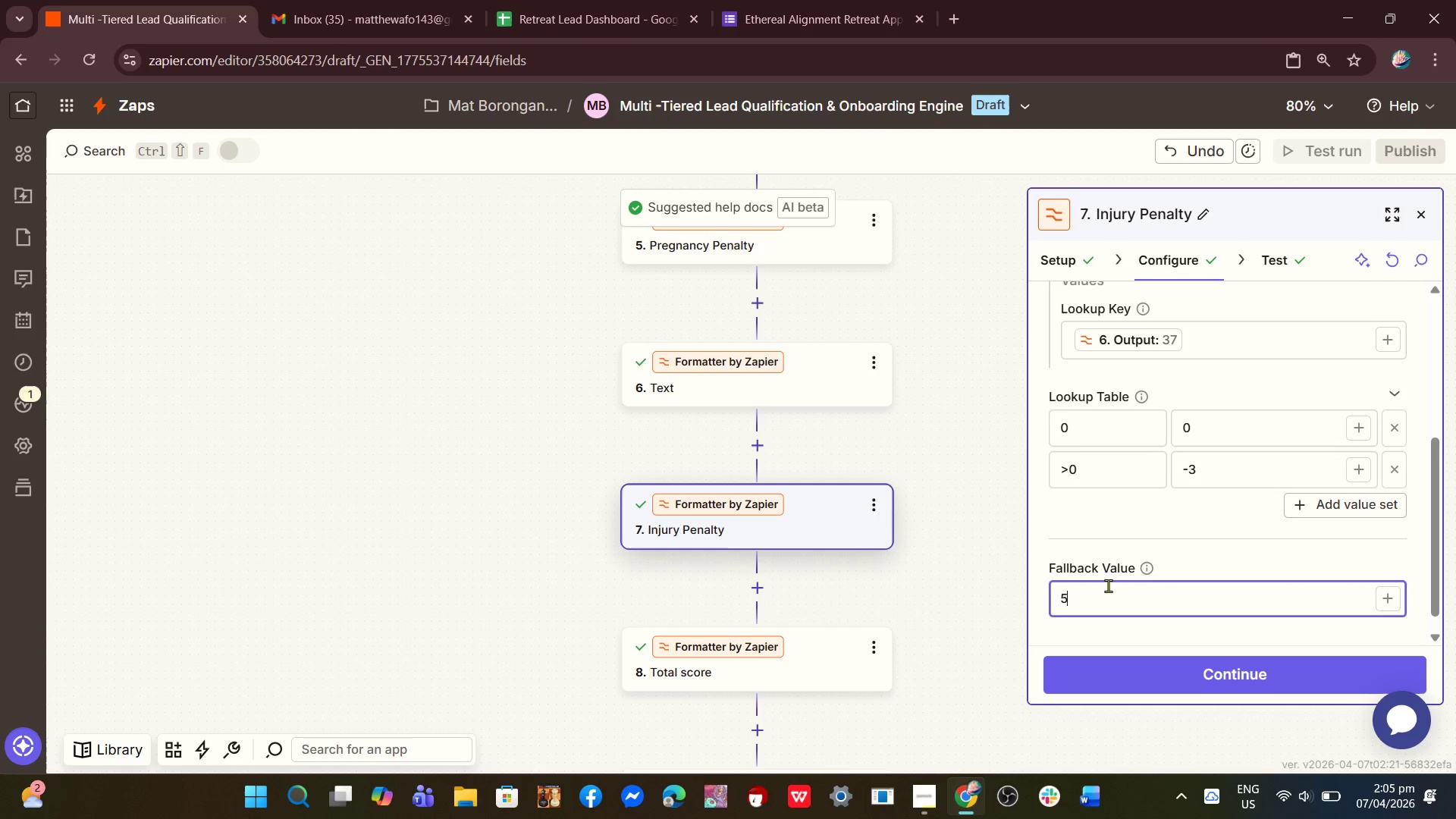 
key(Backspace)
 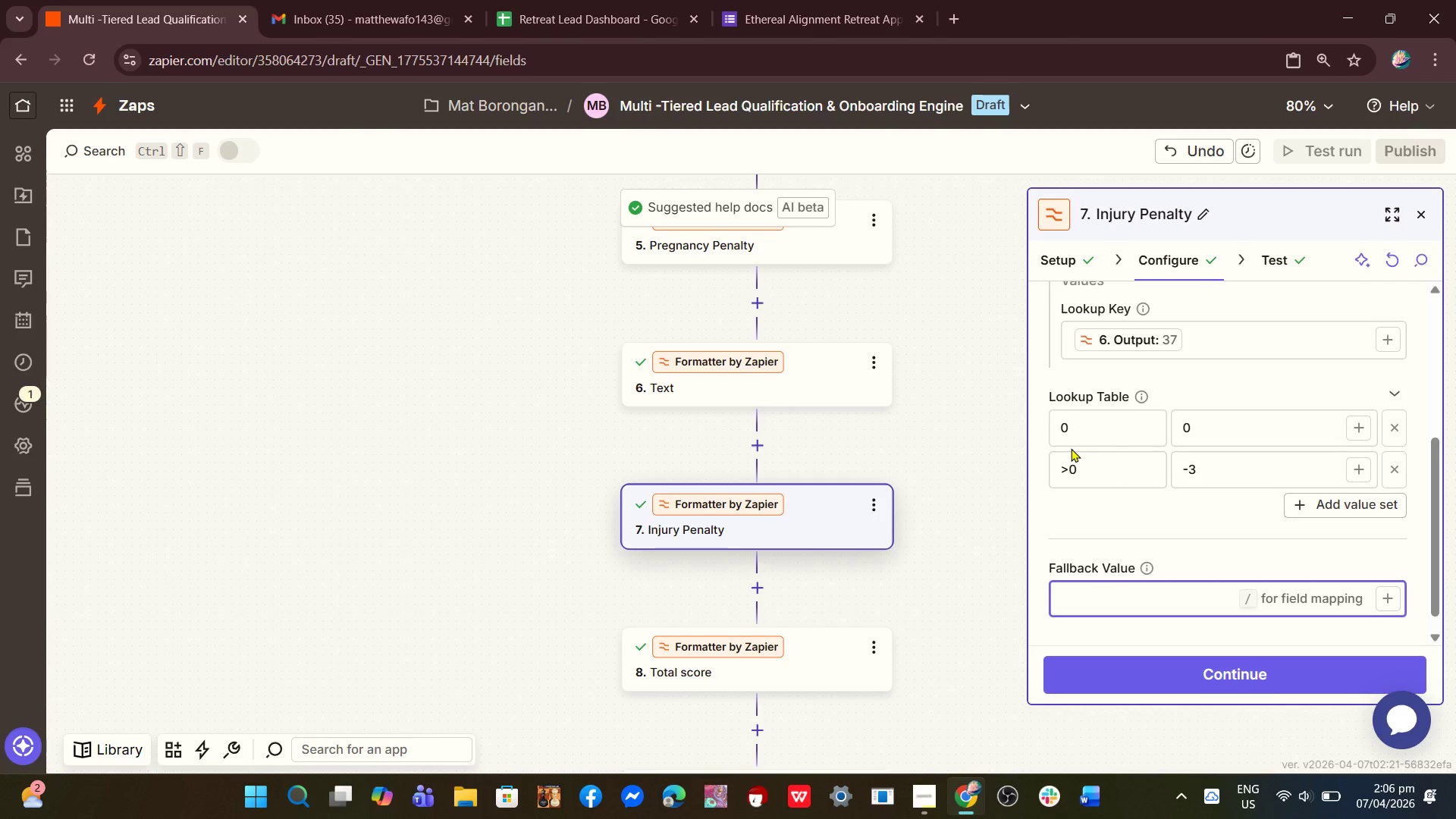 
wait(60.06)
 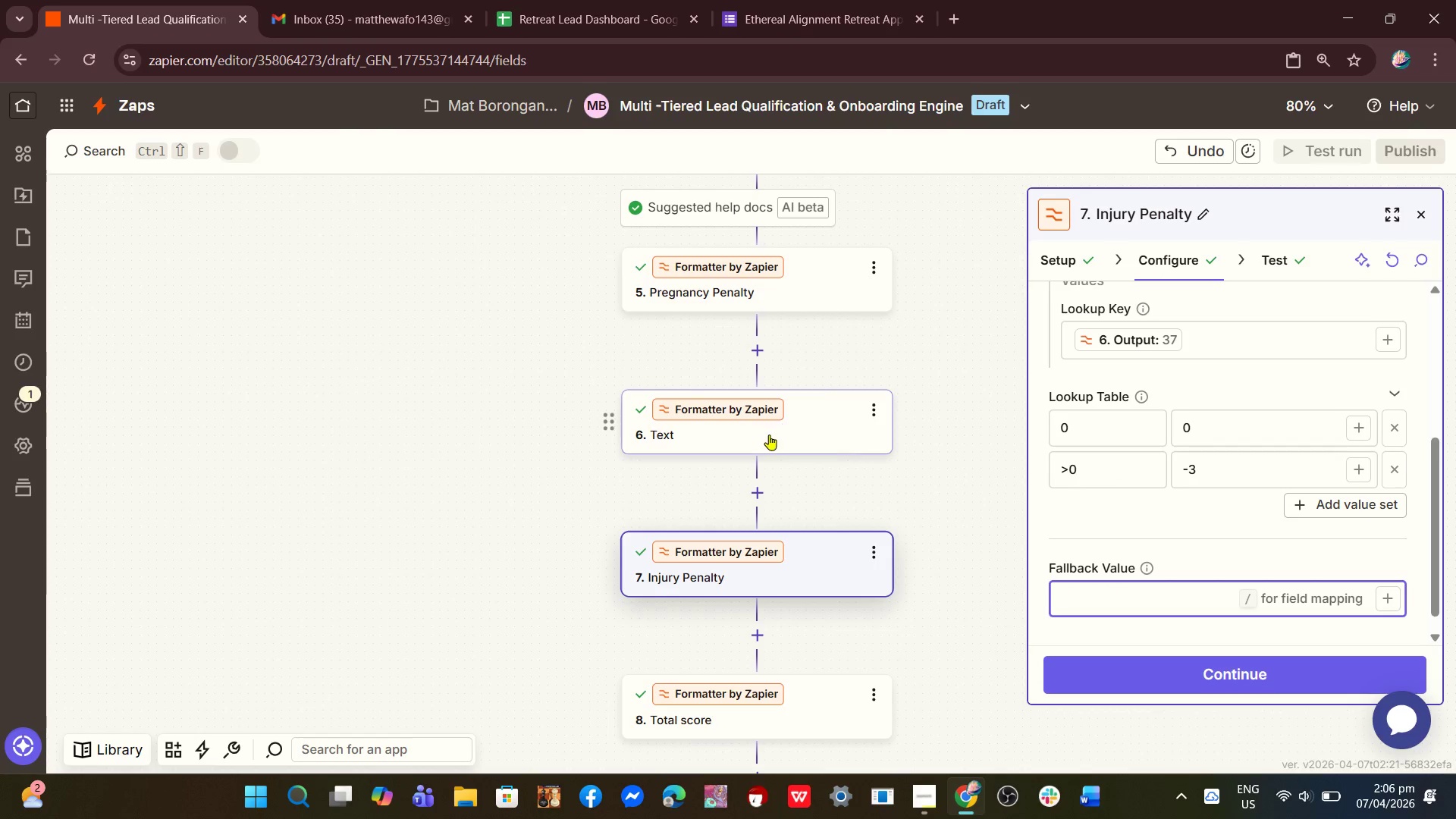 
left_click([769, 435])
 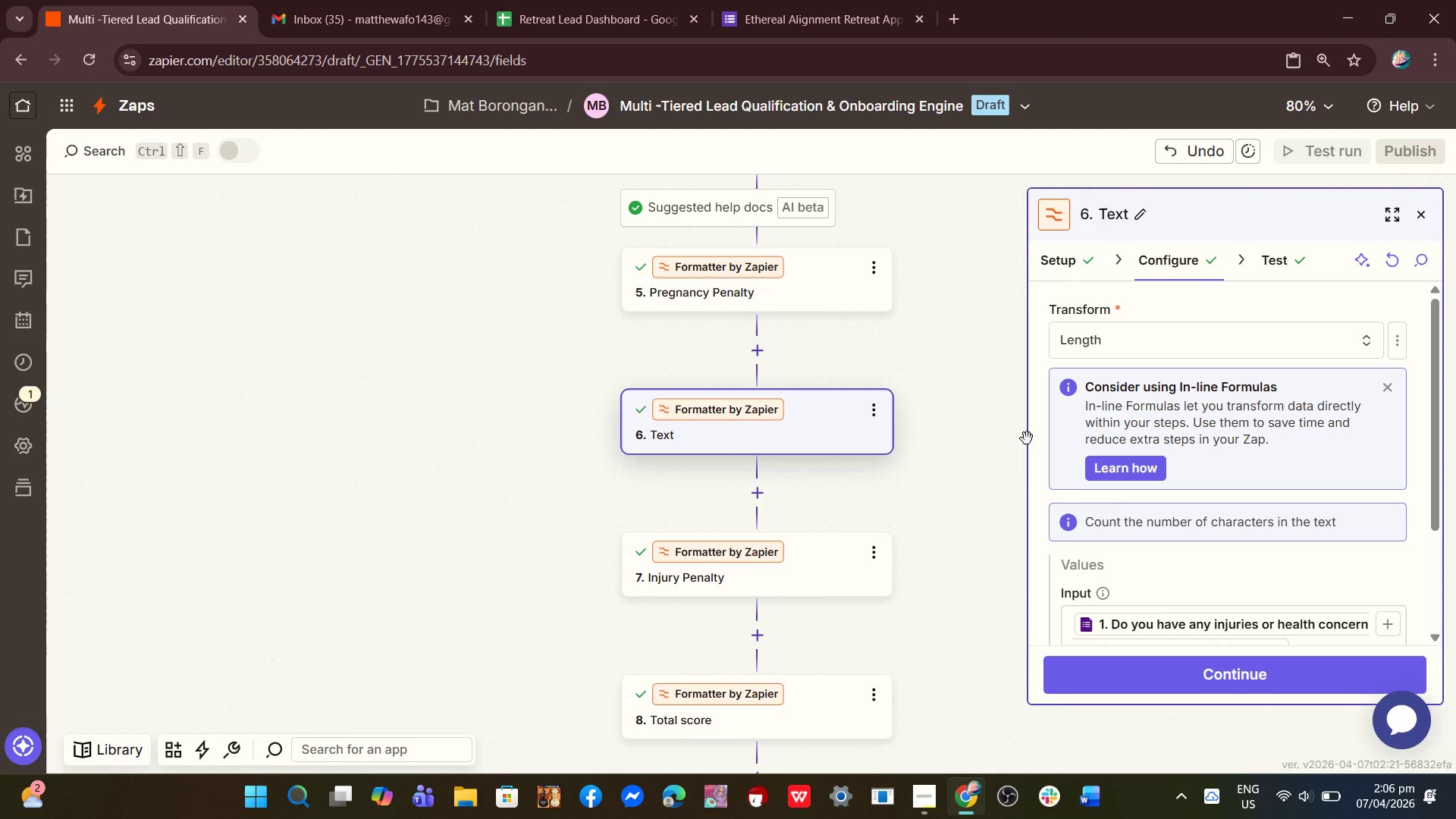 
scroll: coordinate [804, 421], scroll_direction: up, amount: 1.0
 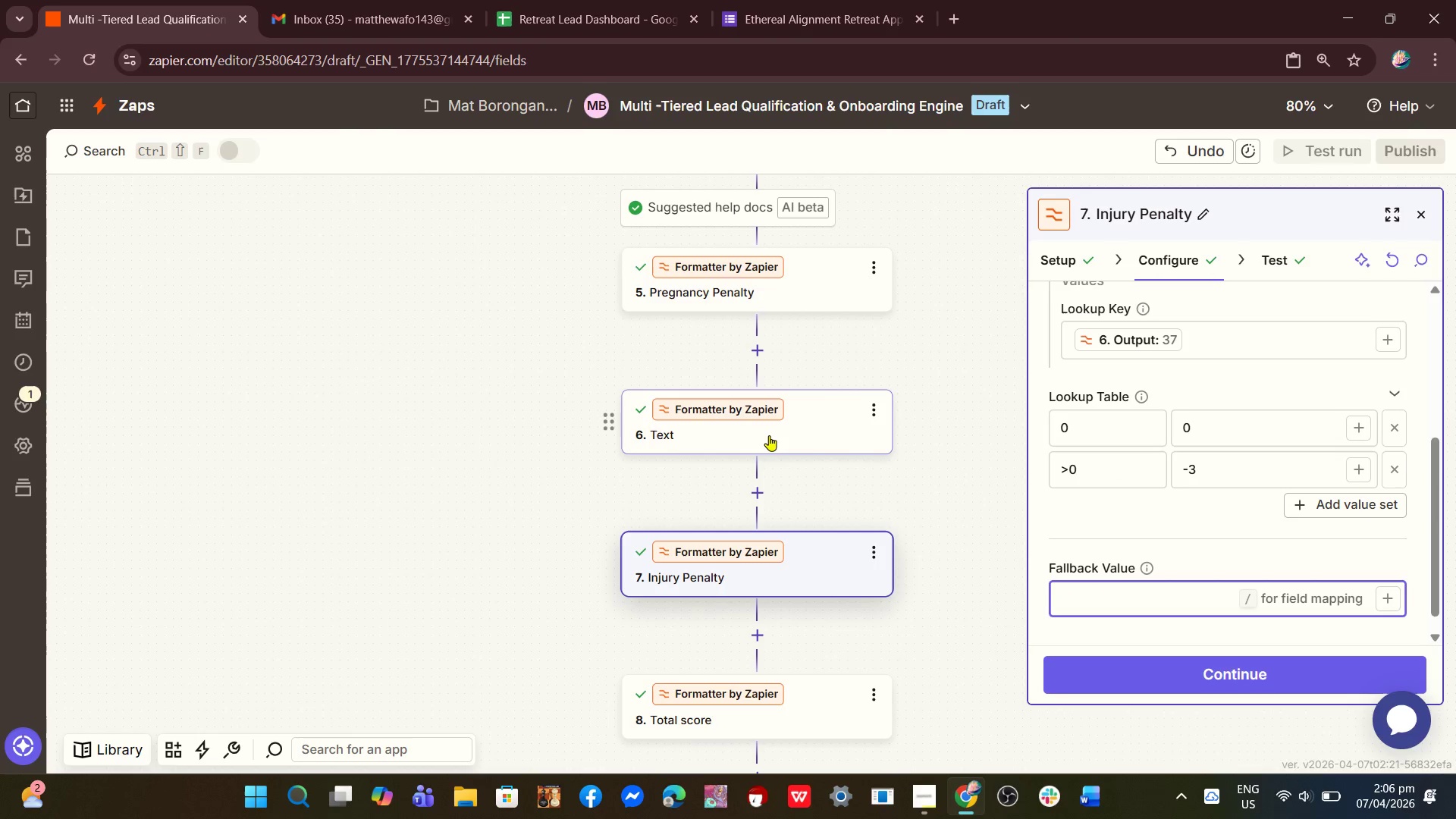 
scroll: coordinate [1236, 507], scroll_direction: down, amount: 4.0
 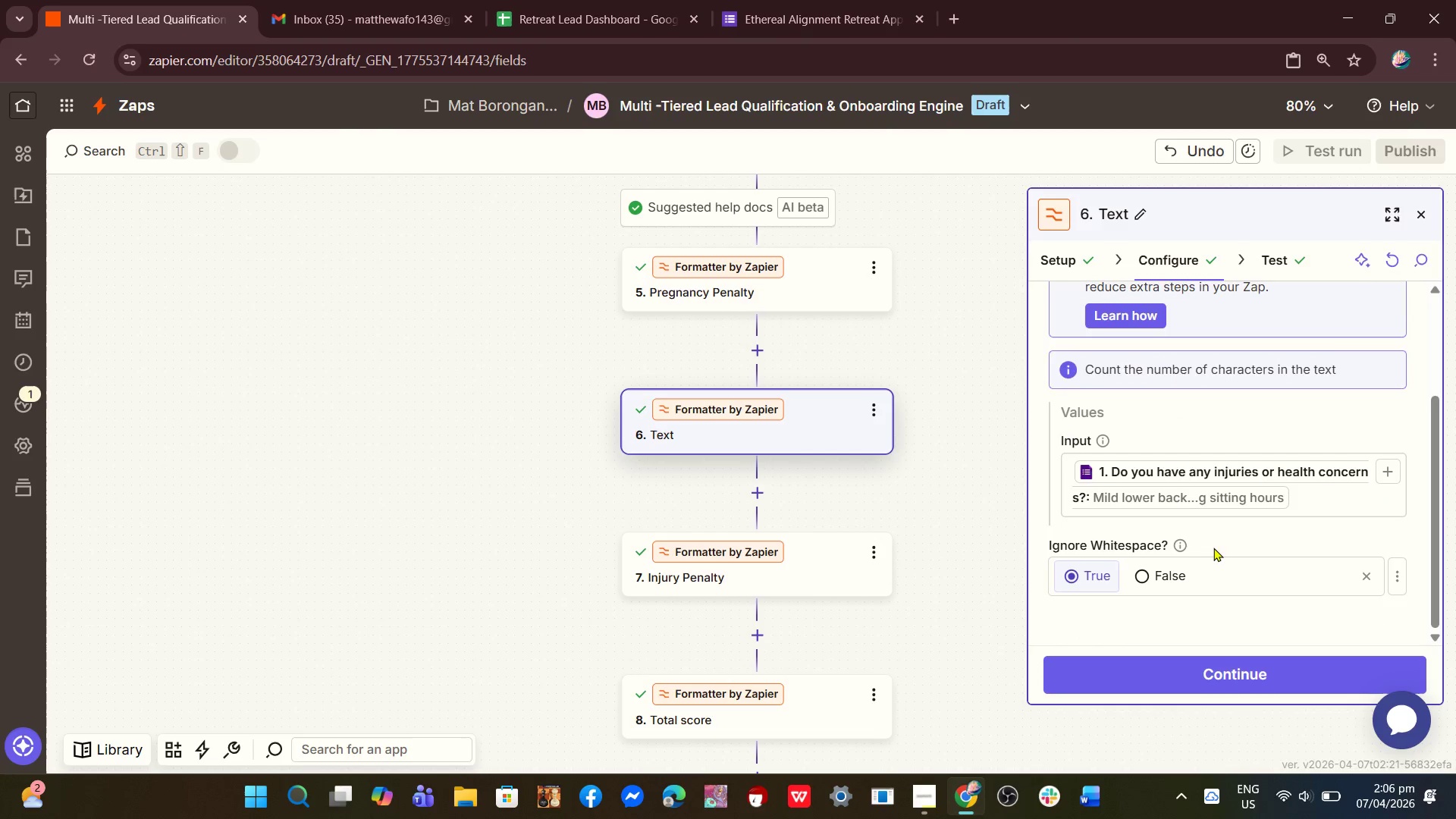 
scroll: coordinate [1213, 547], scroll_direction: up, amount: 1.0
 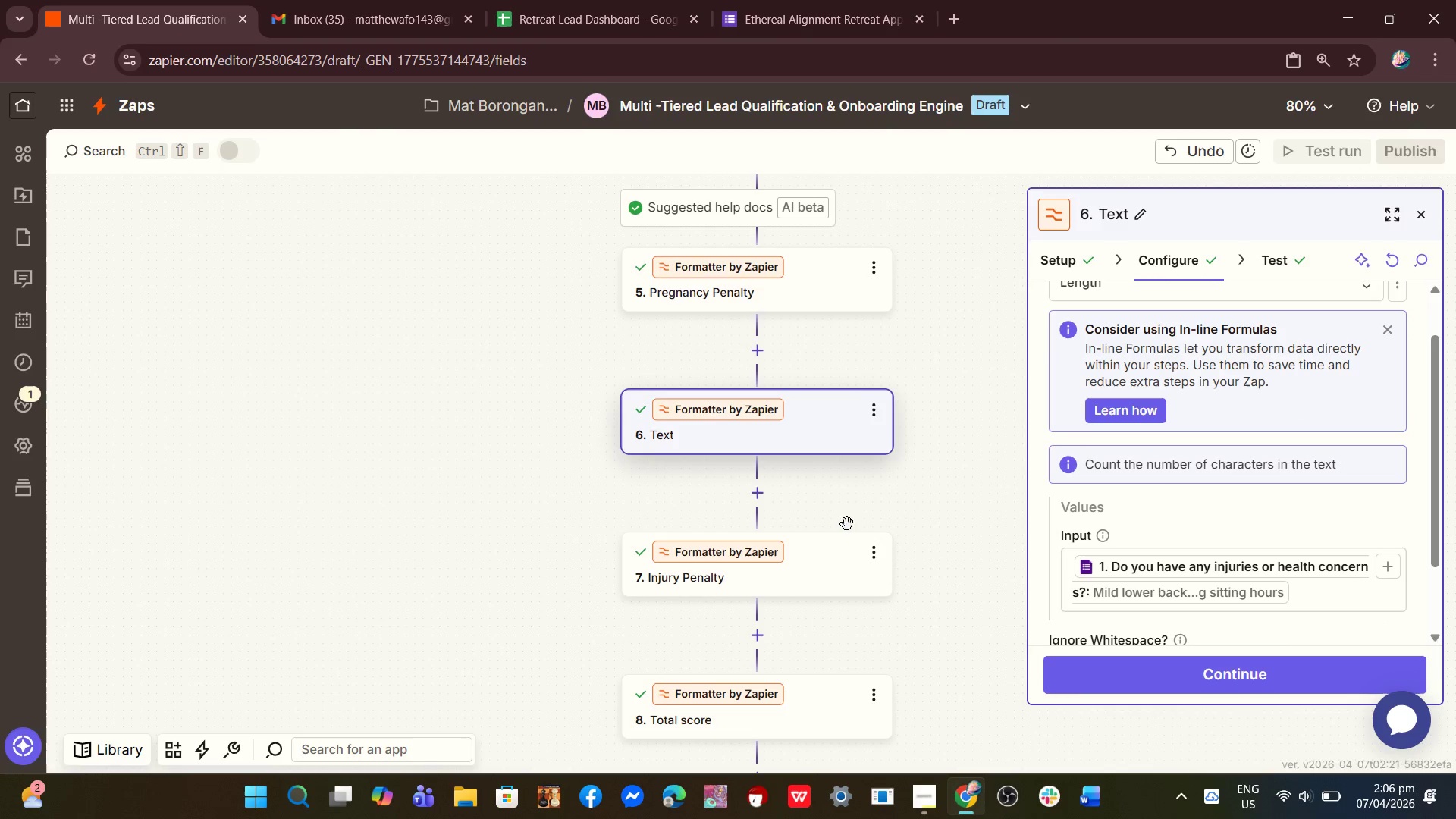 
scroll: coordinate [839, 530], scroll_direction: down, amount: 1.0
 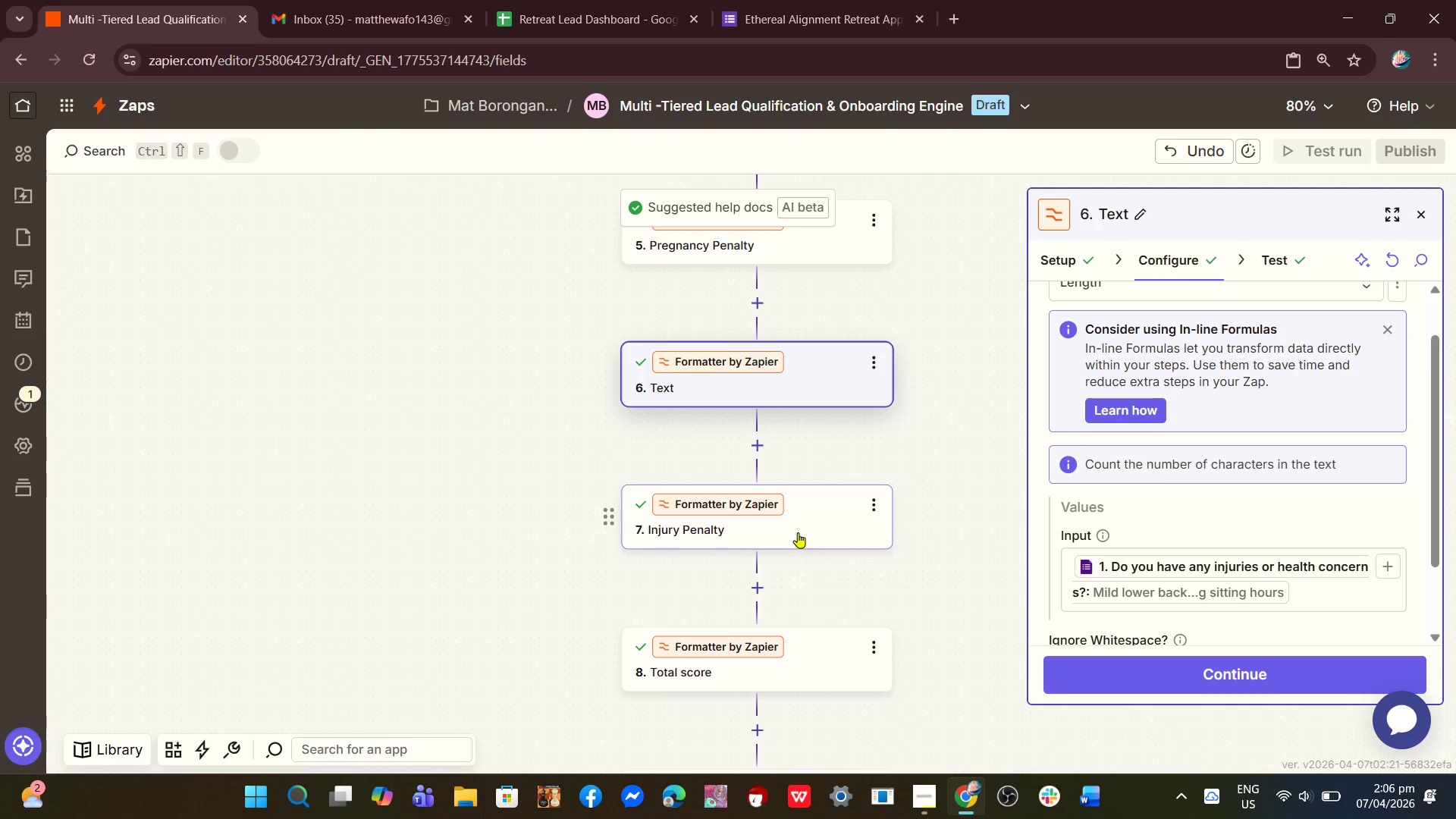 
left_click([798, 532])
 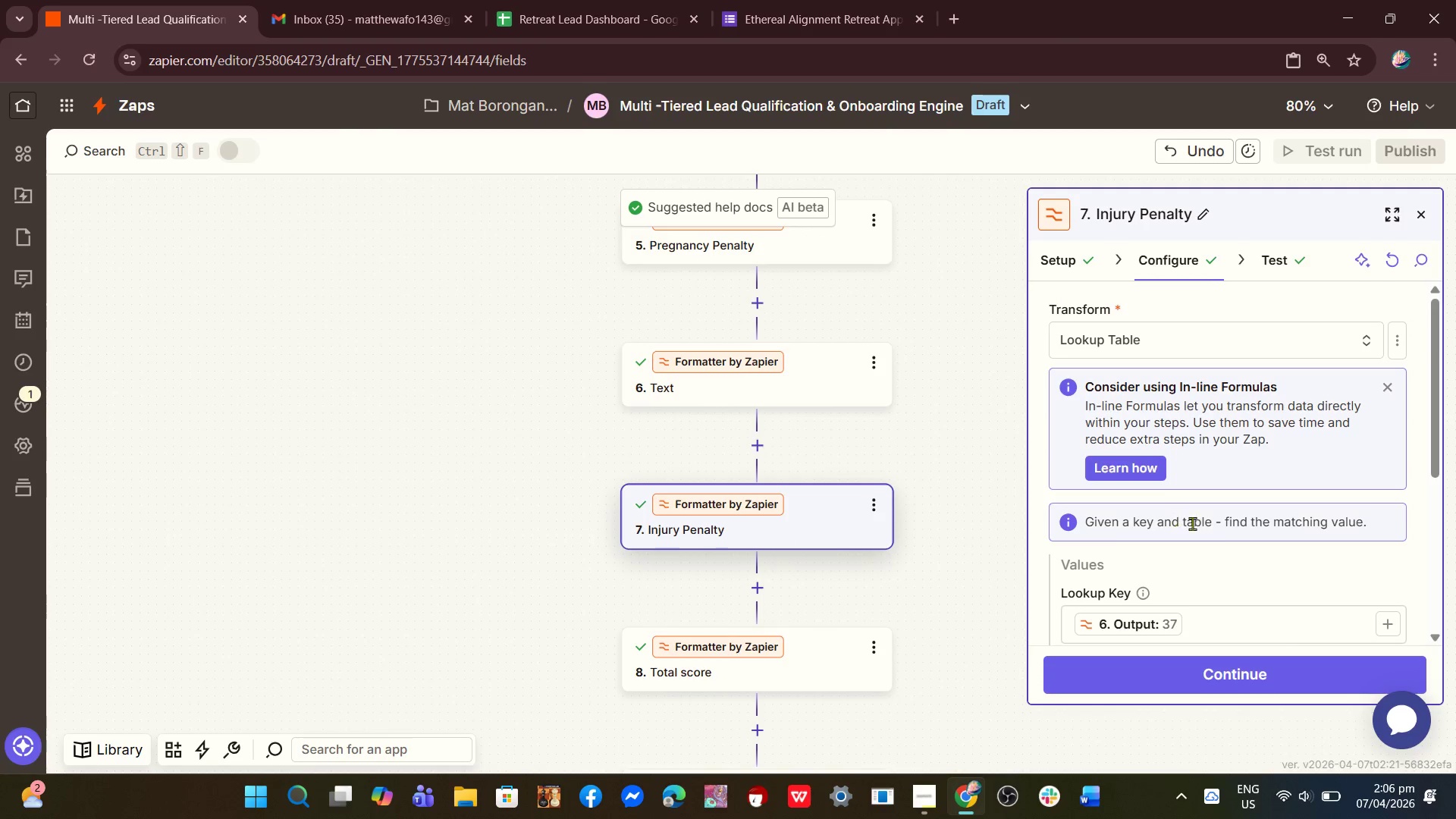 
scroll: coordinate [1221, 540], scroll_direction: down, amount: 2.0
 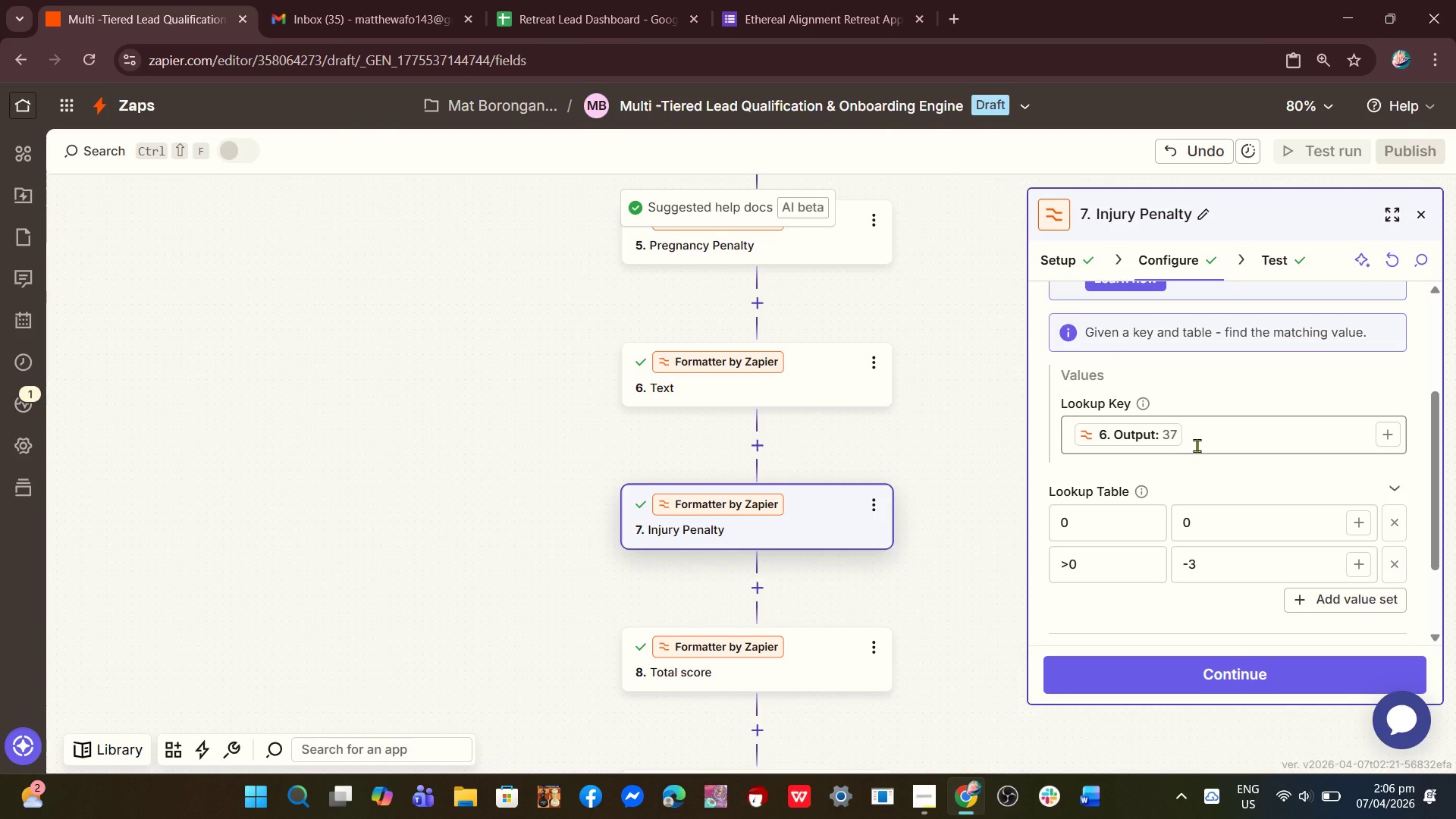 
wait(5.27)
 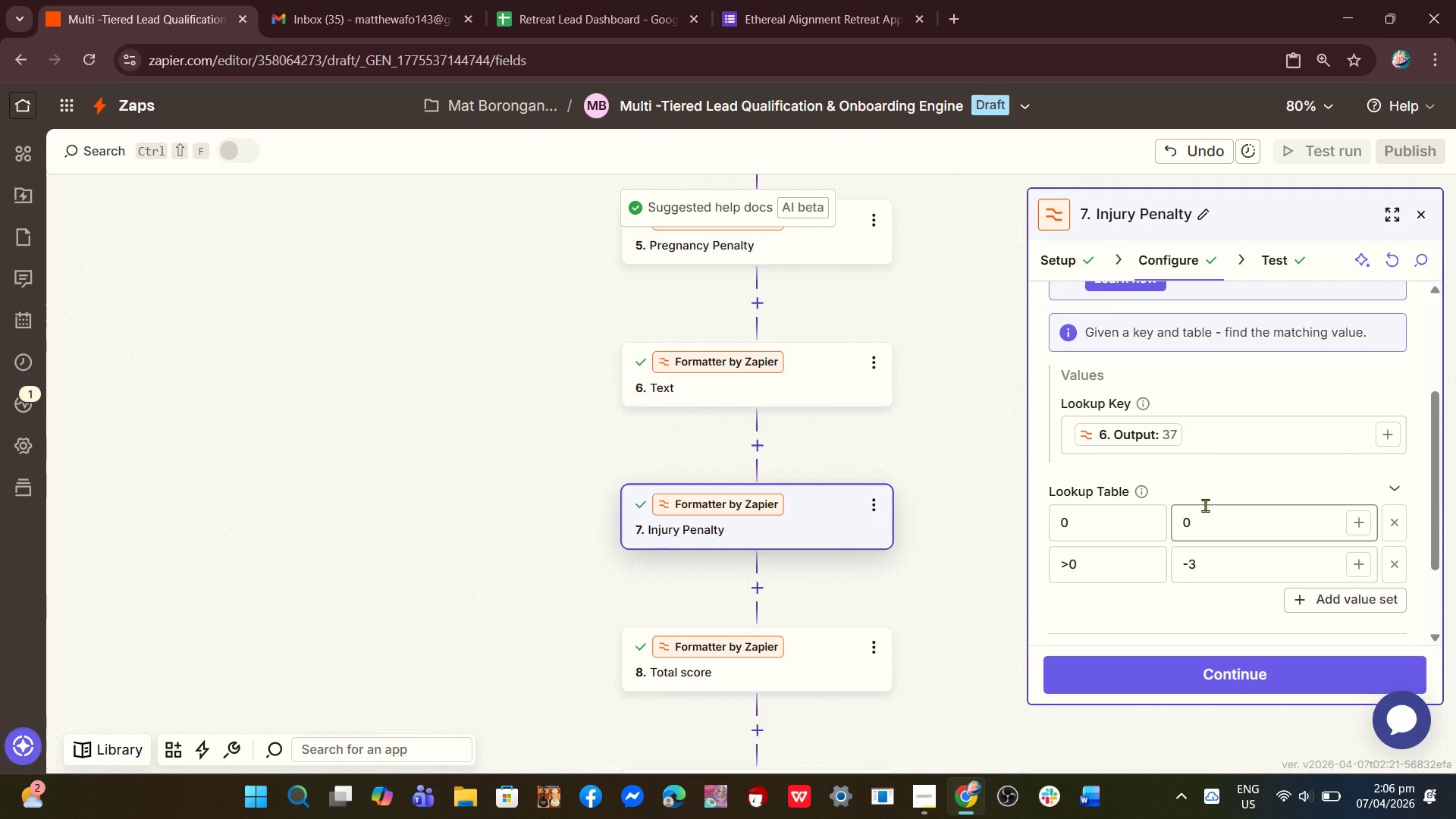 
left_click([1197, 440])
 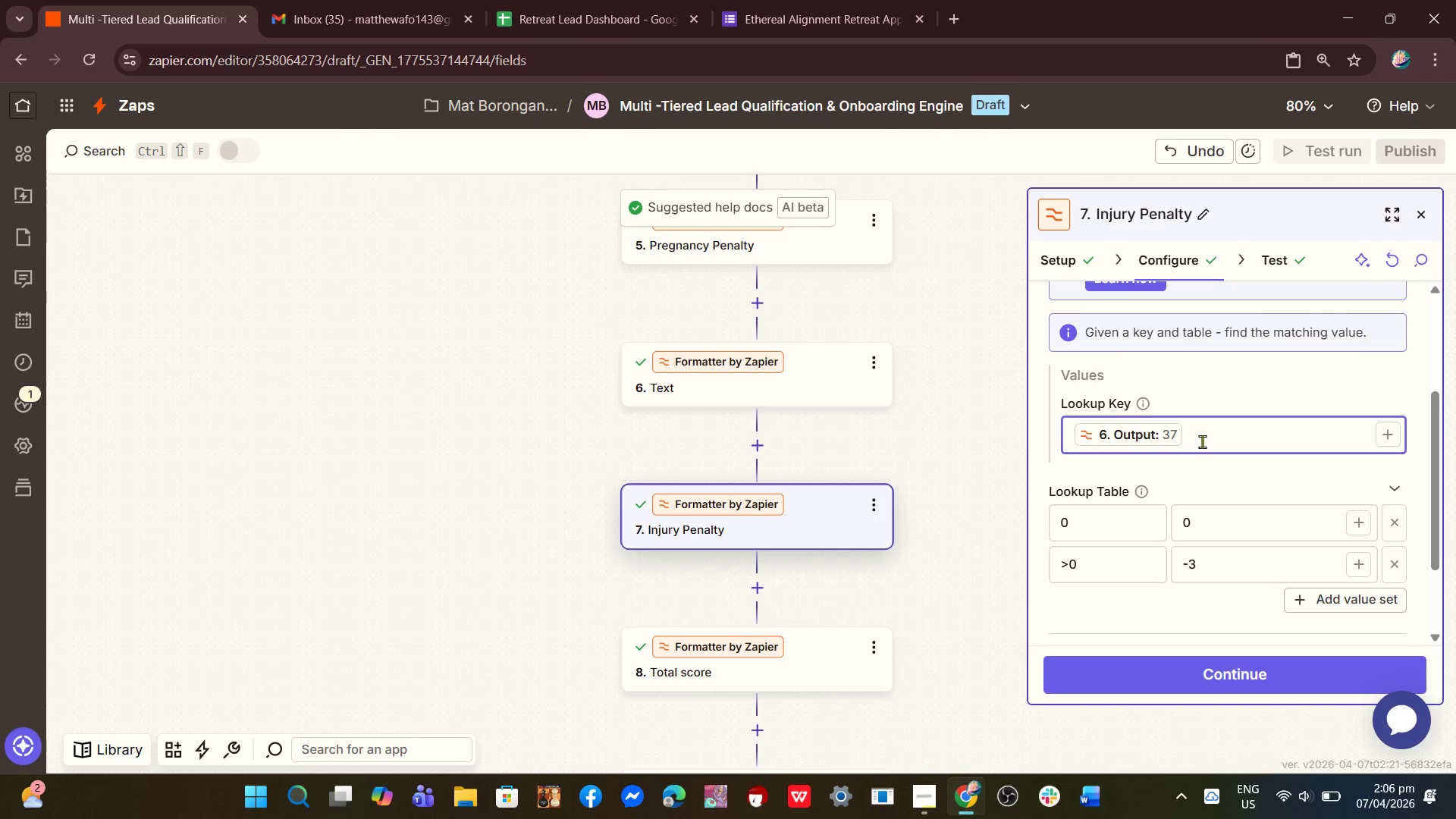 
key(Backspace)
 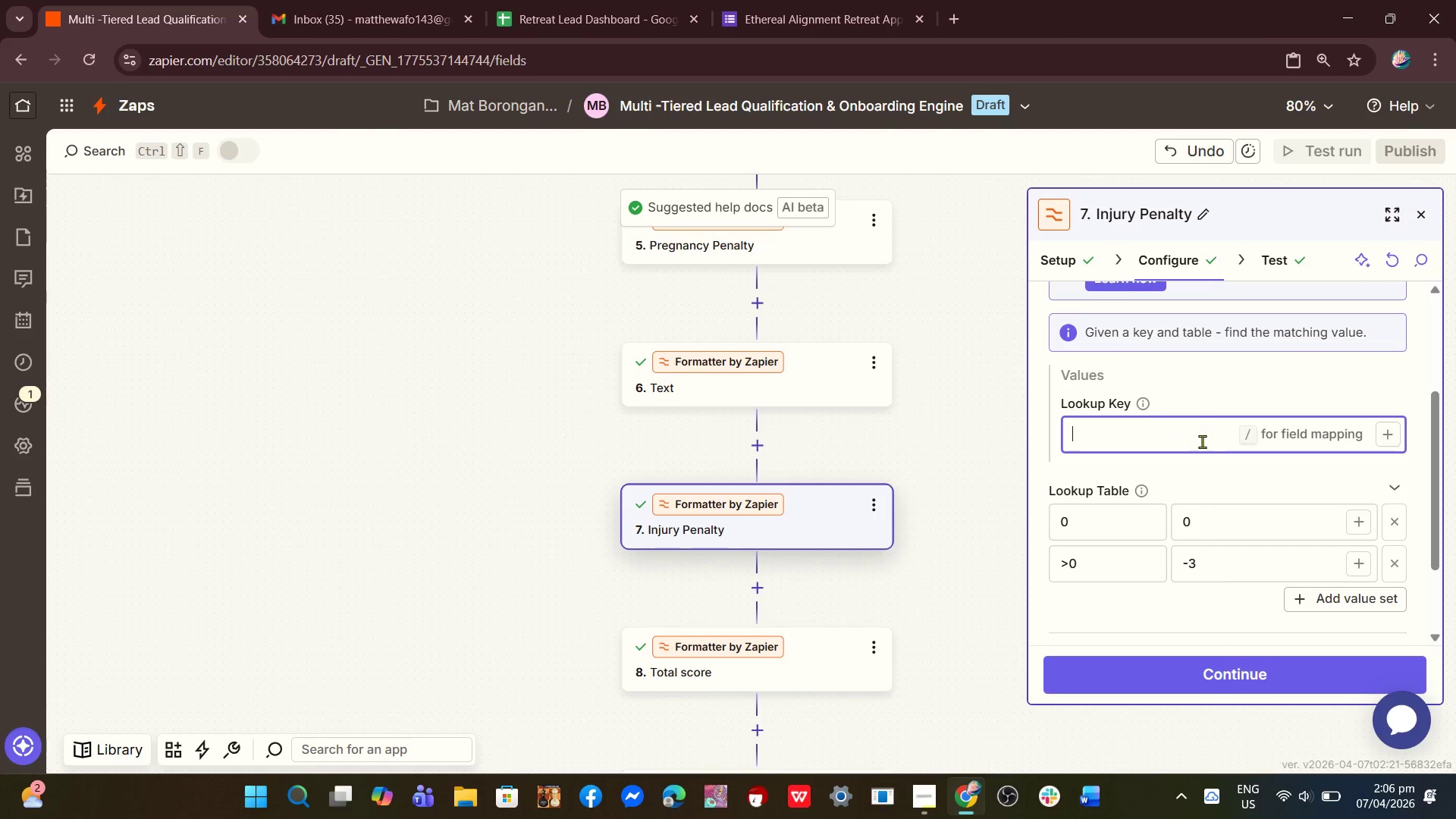 
key(Backspace)
 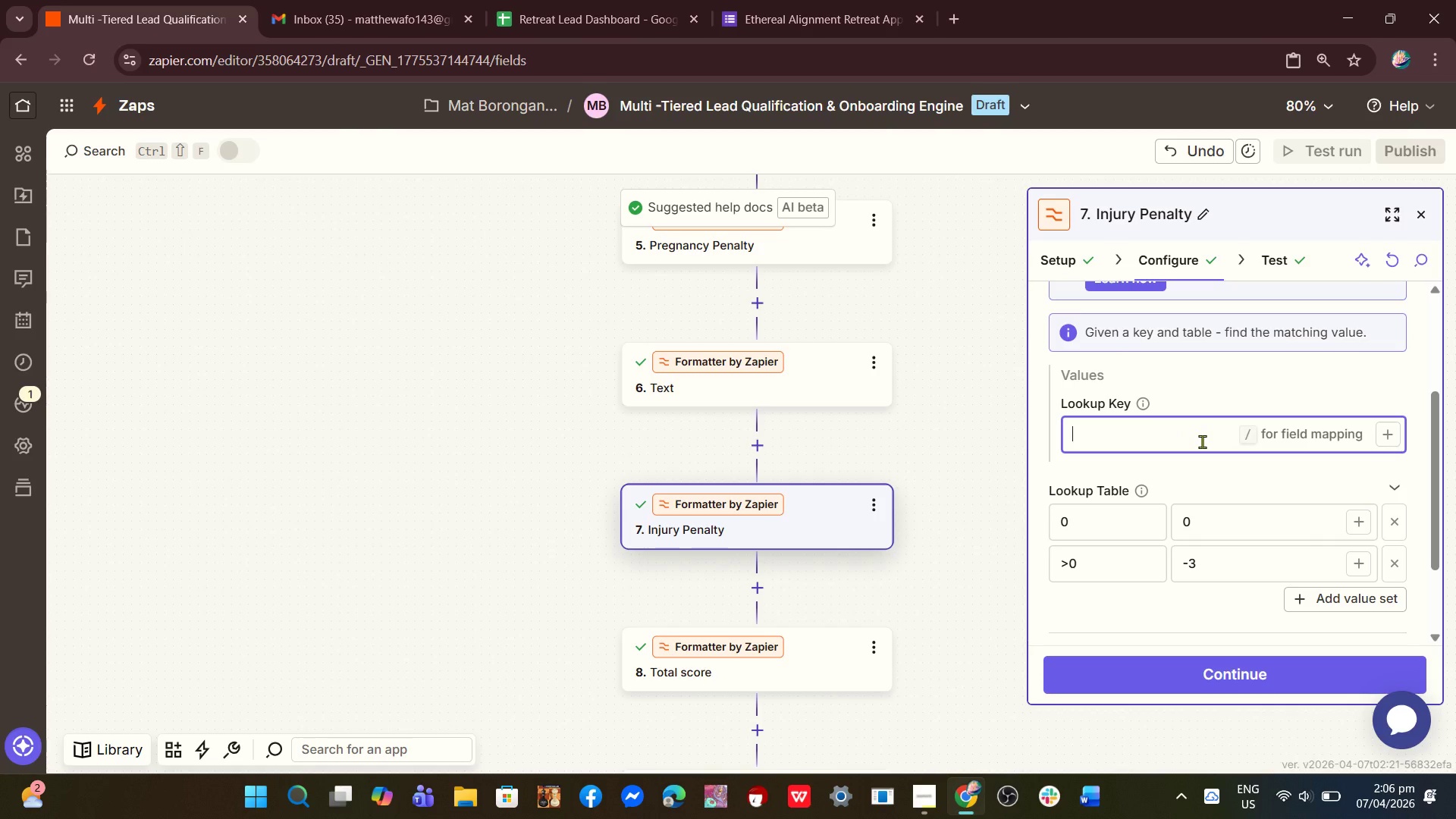 
key(Backspace)
 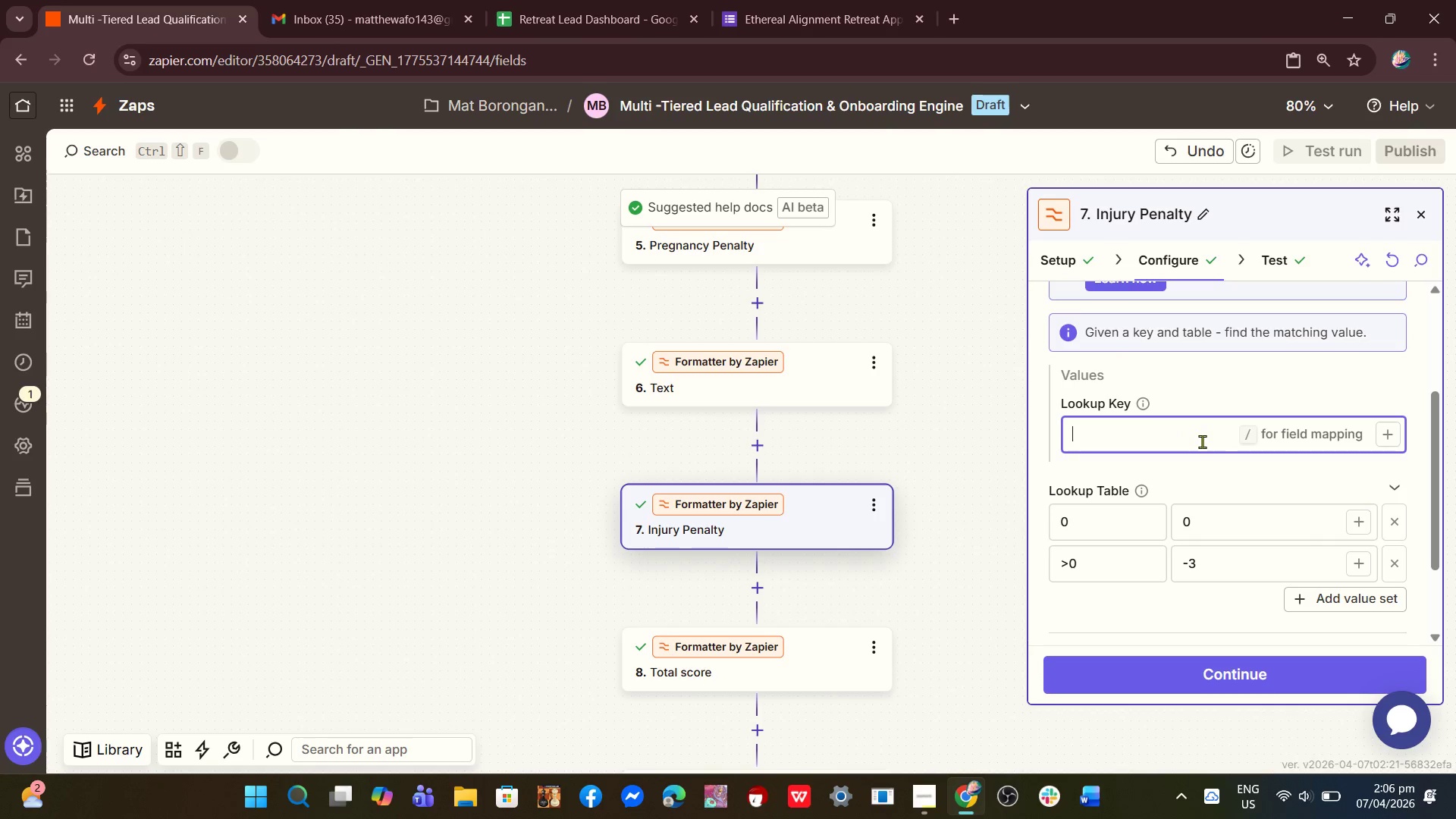 
key(Slash)
 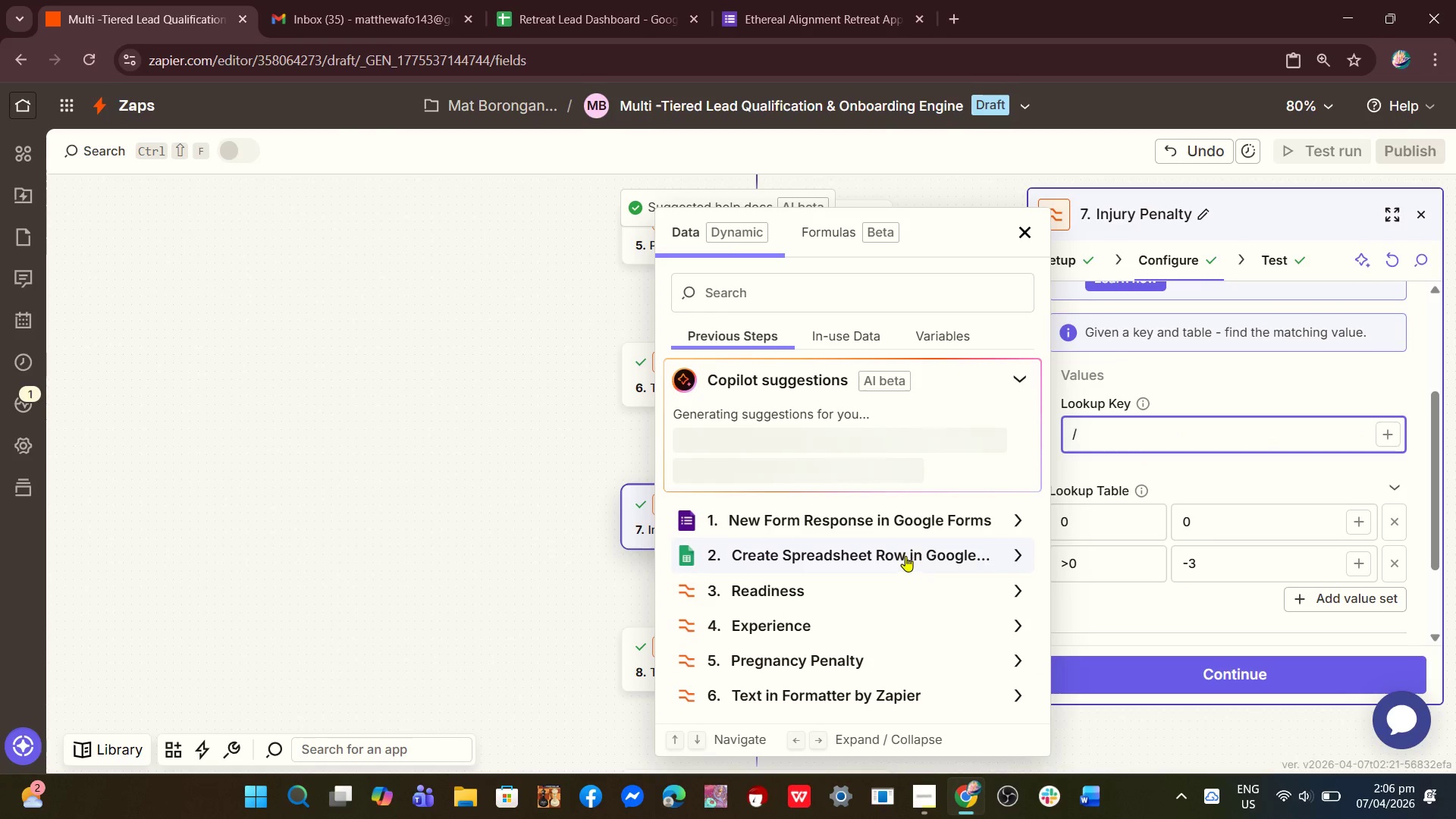 
scroll: coordinate [868, 632], scroll_direction: down, amount: 4.0
 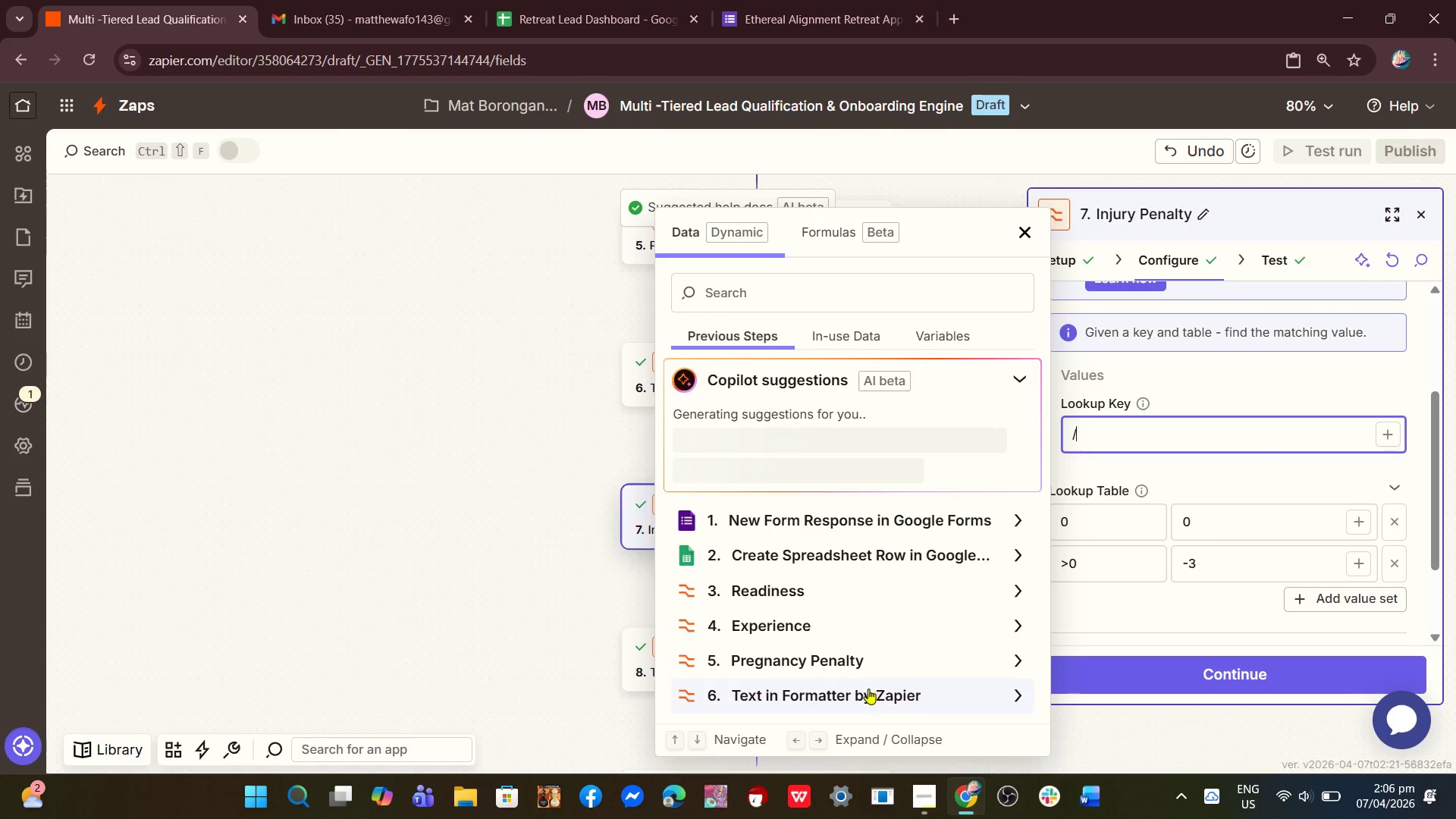 
left_click([866, 692])
 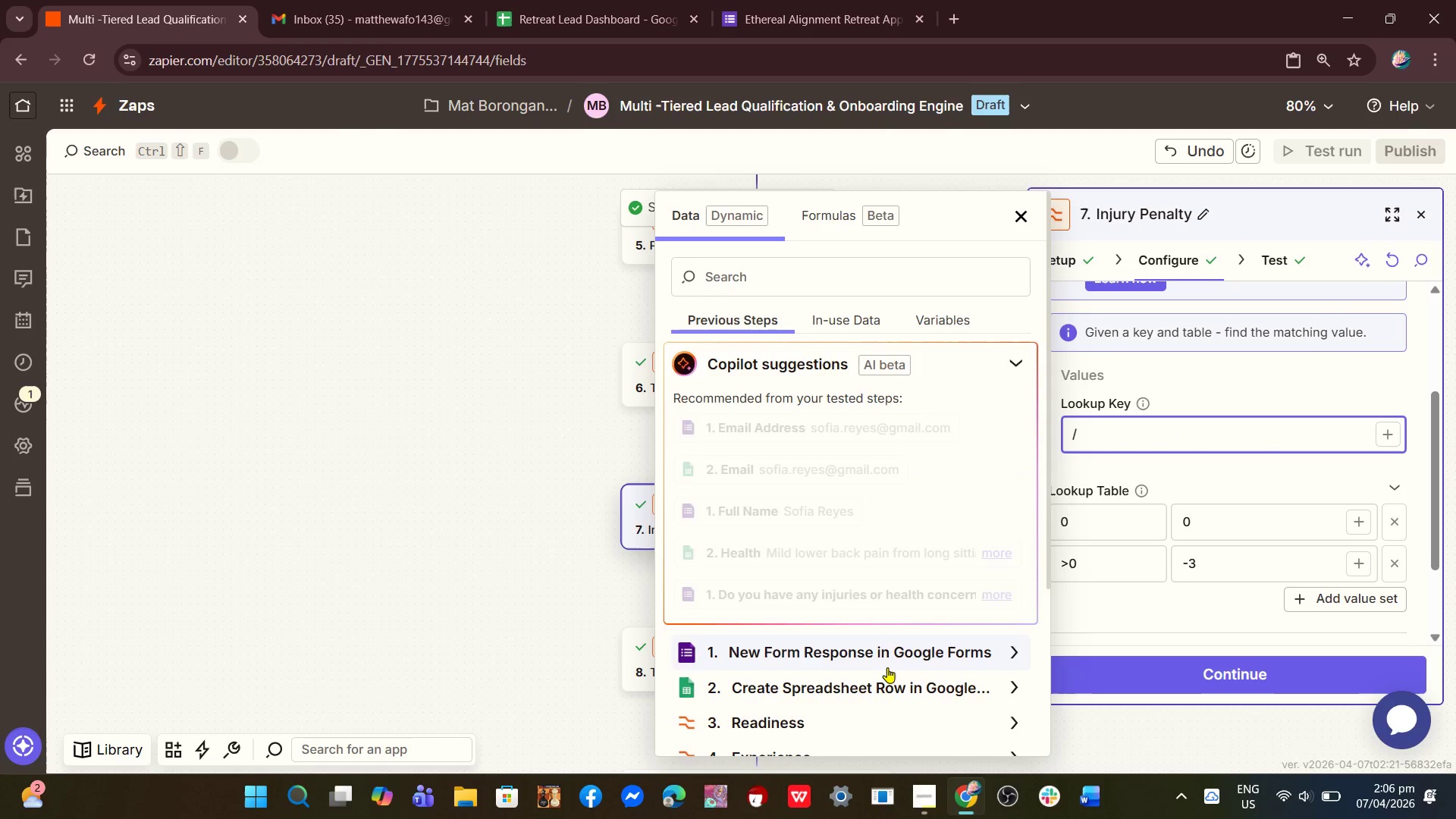 
scroll: coordinate [887, 667], scroll_direction: down, amount: 3.0
 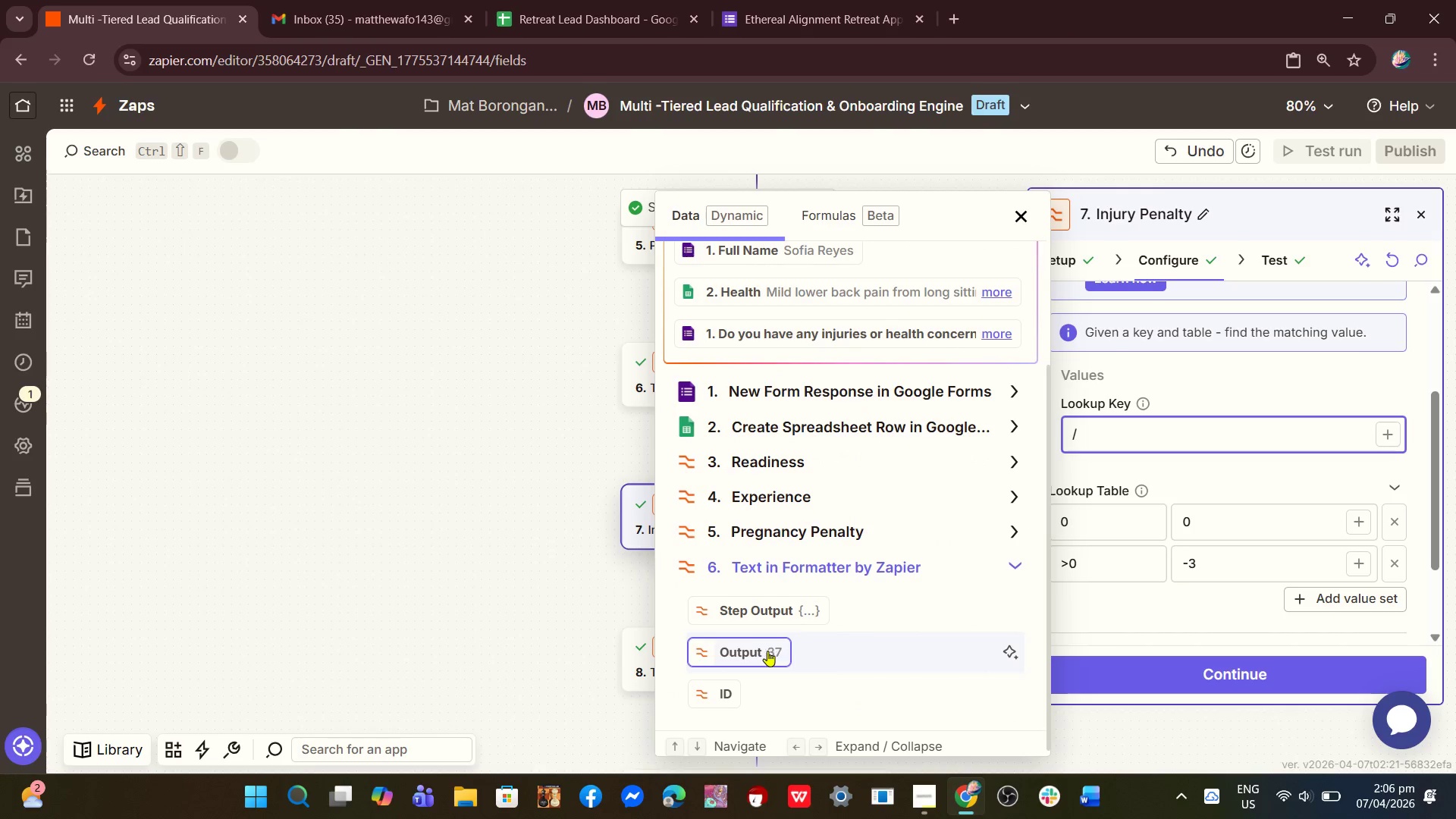 
left_click([764, 651])
 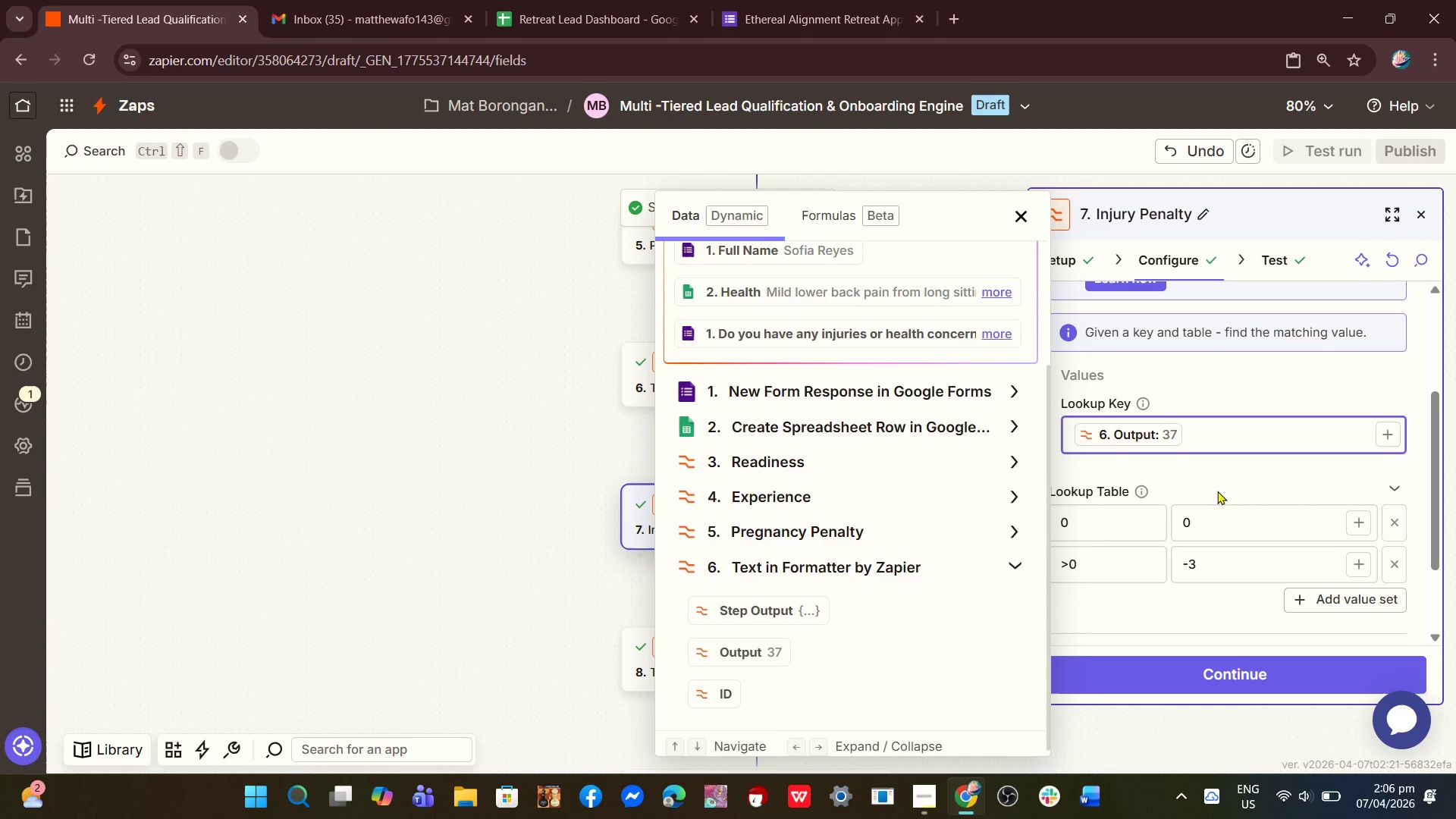 
left_click([1225, 485])
 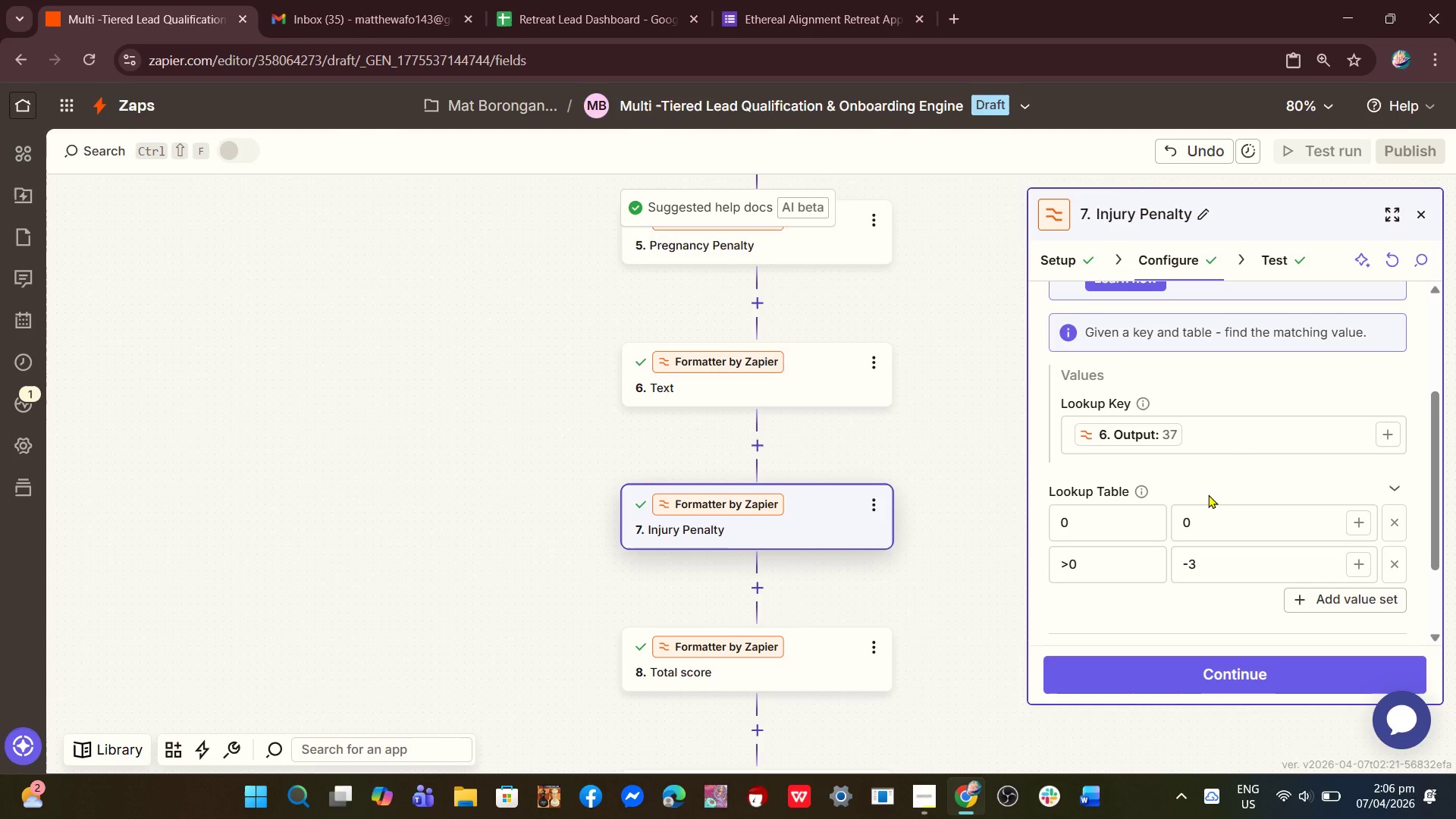 
wait(8.14)
 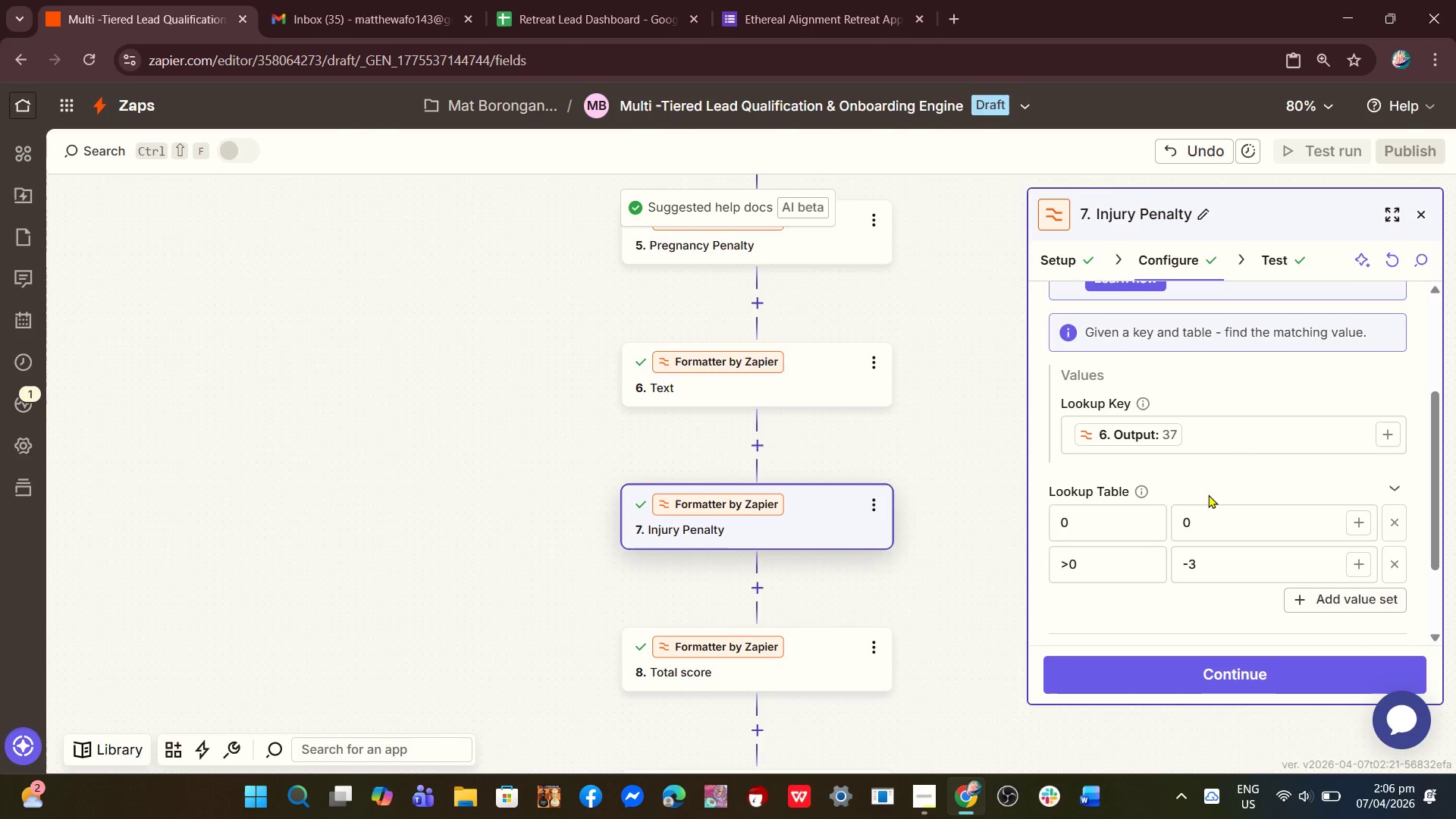 
scroll: coordinate [1141, 572], scroll_direction: down, amount: 2.0
 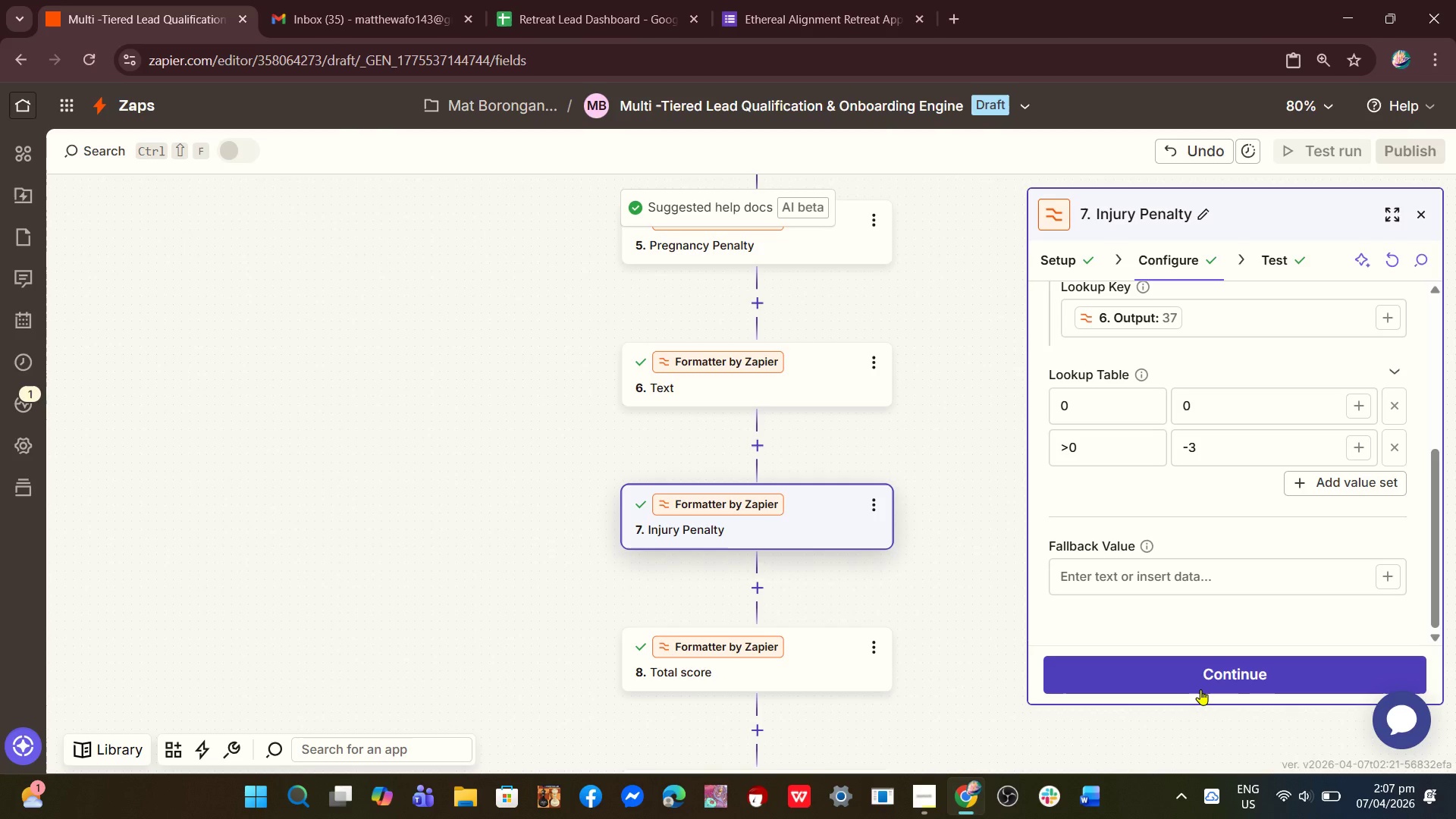 
wait(59.06)
 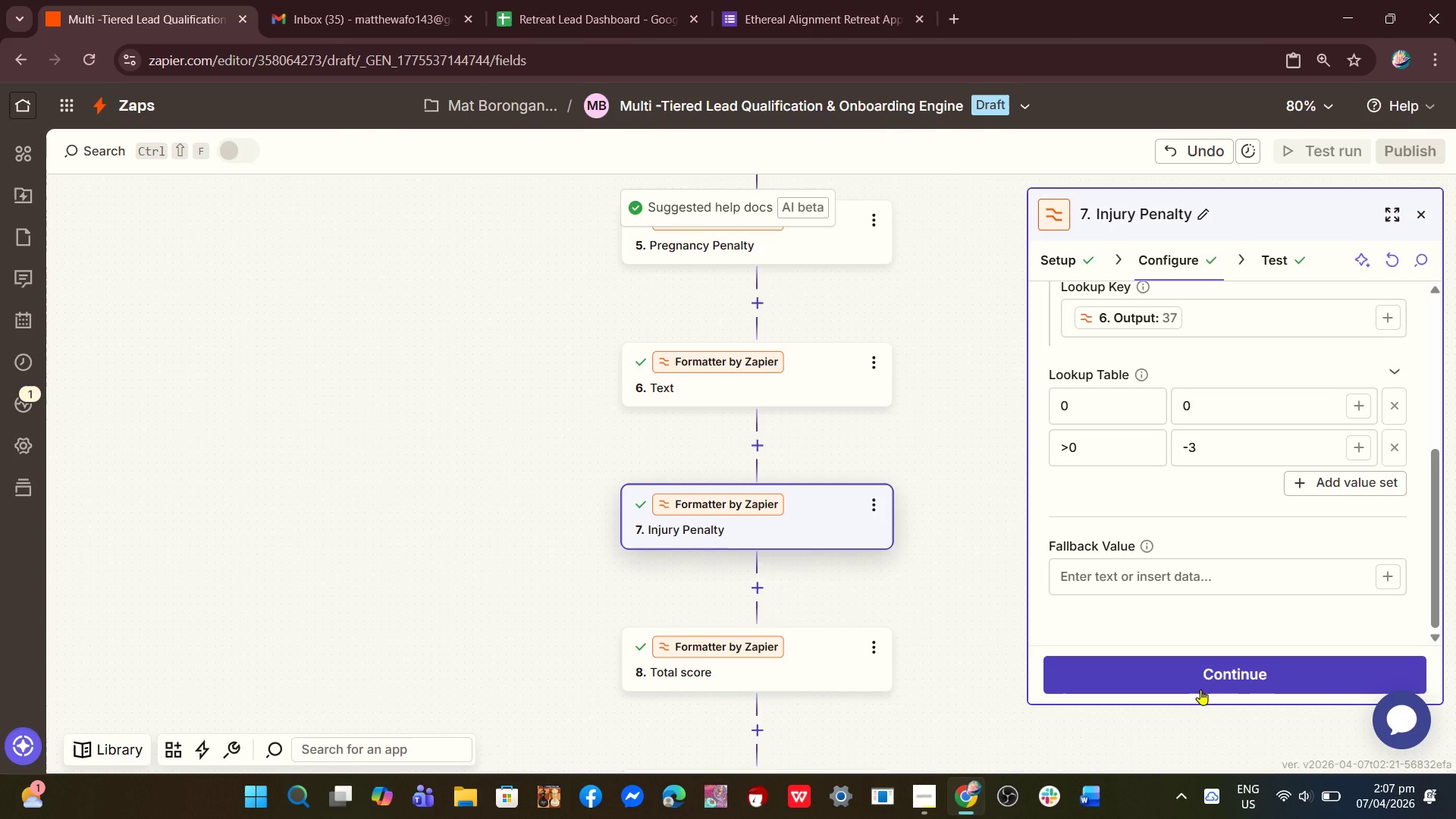 
left_click([1157, 265])
 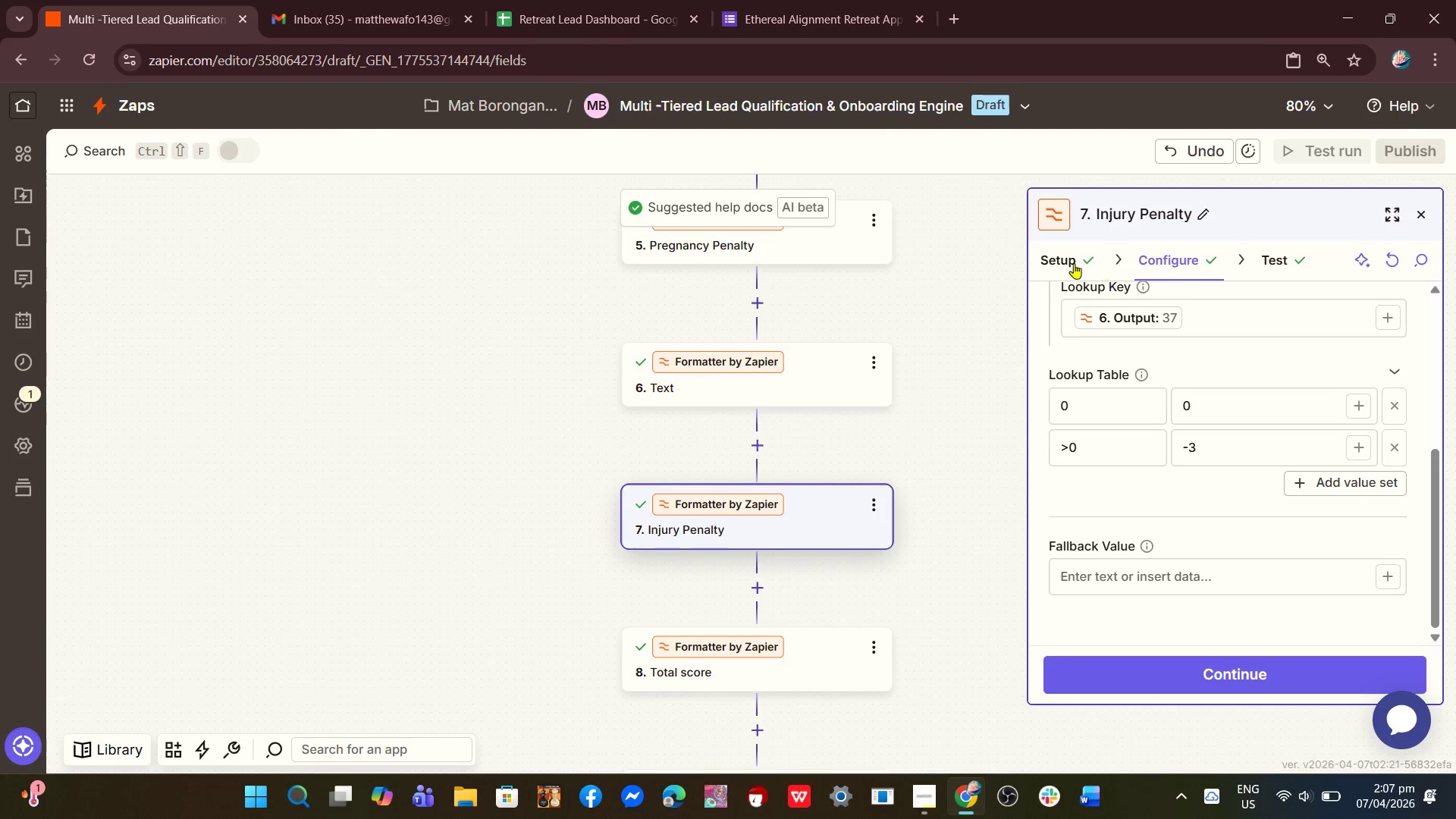 
left_click([1073, 263])
 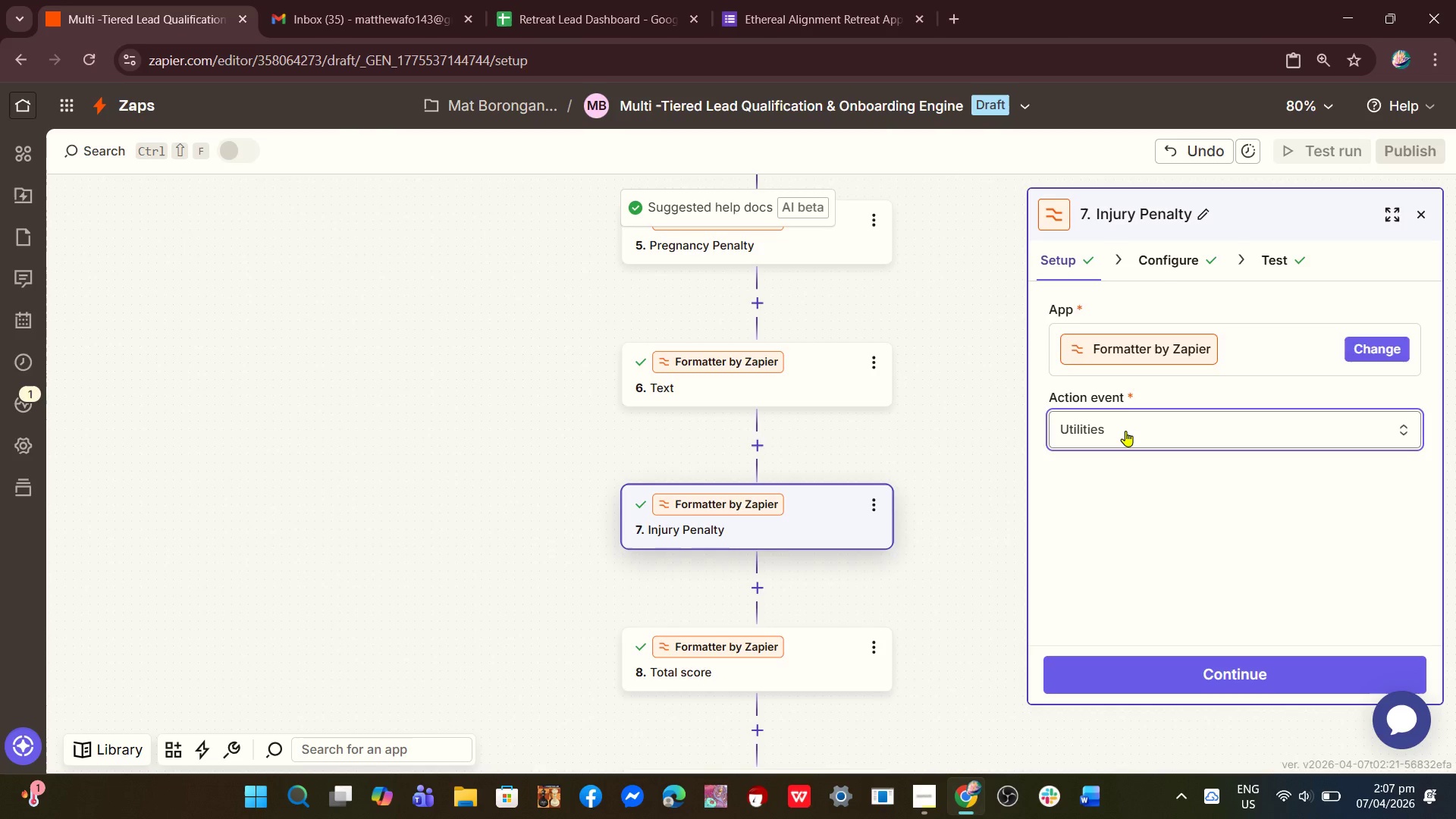 
wait(5.74)
 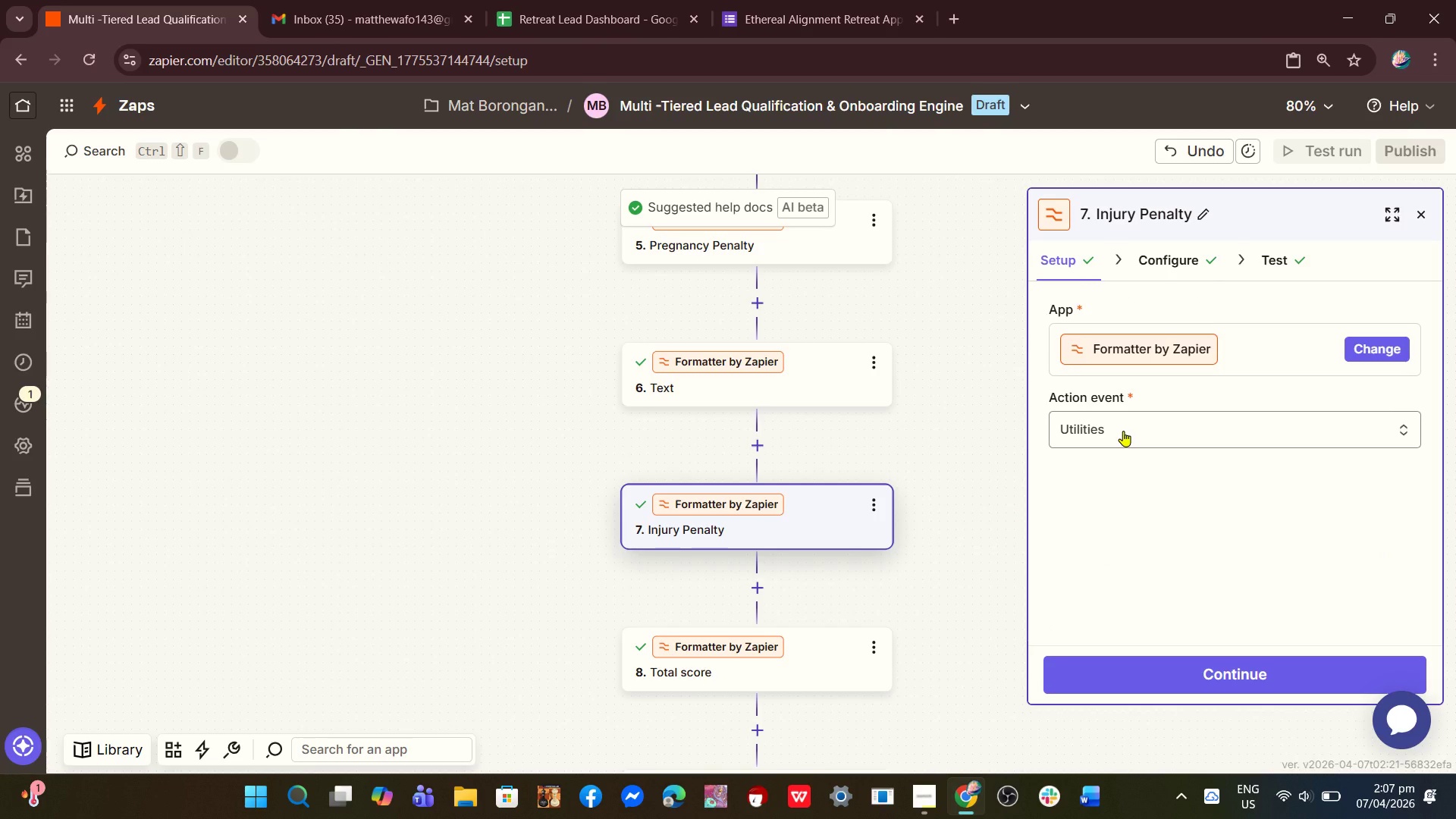 
left_click([821, 613])
 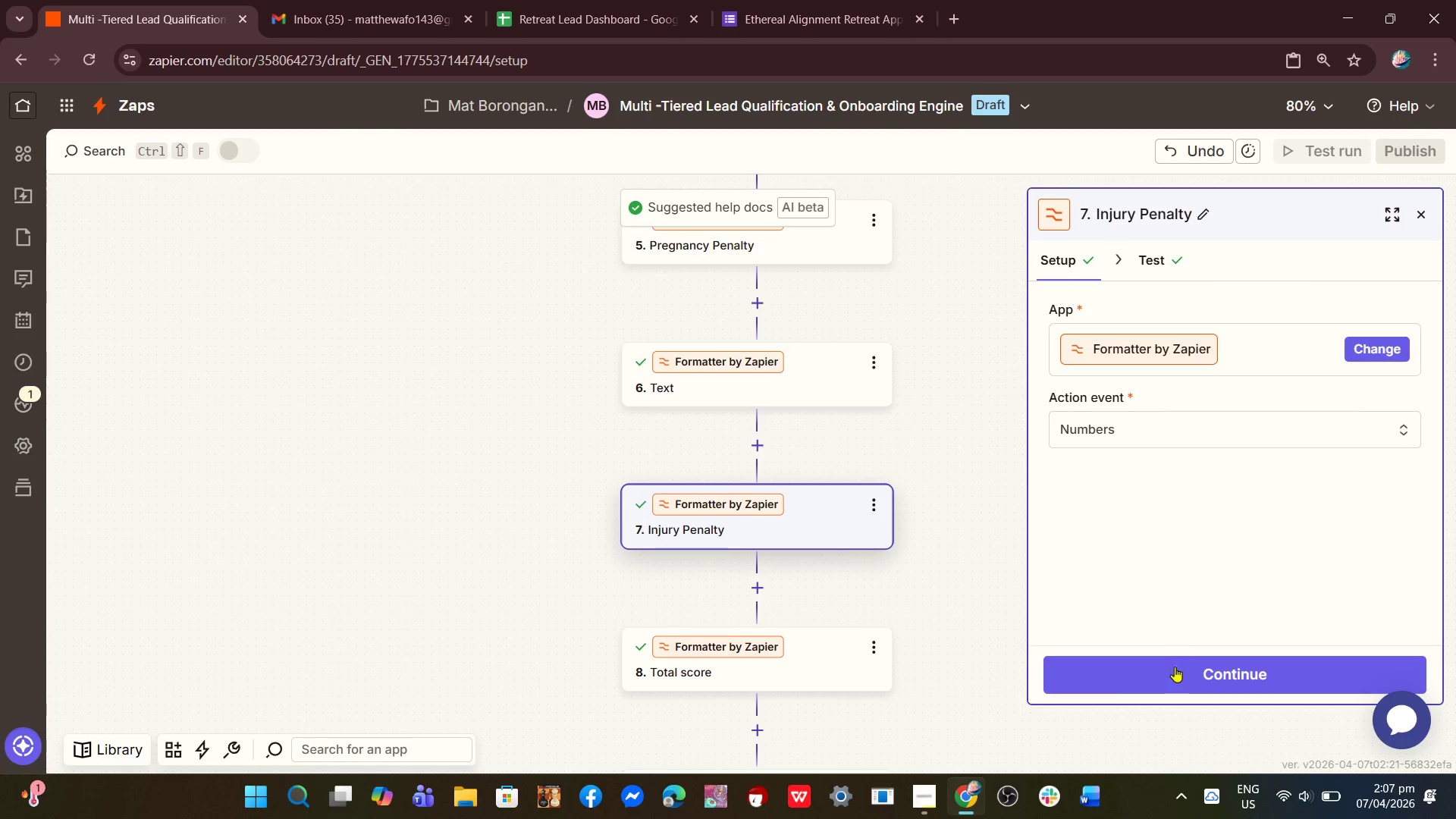 
left_click([1178, 678])
 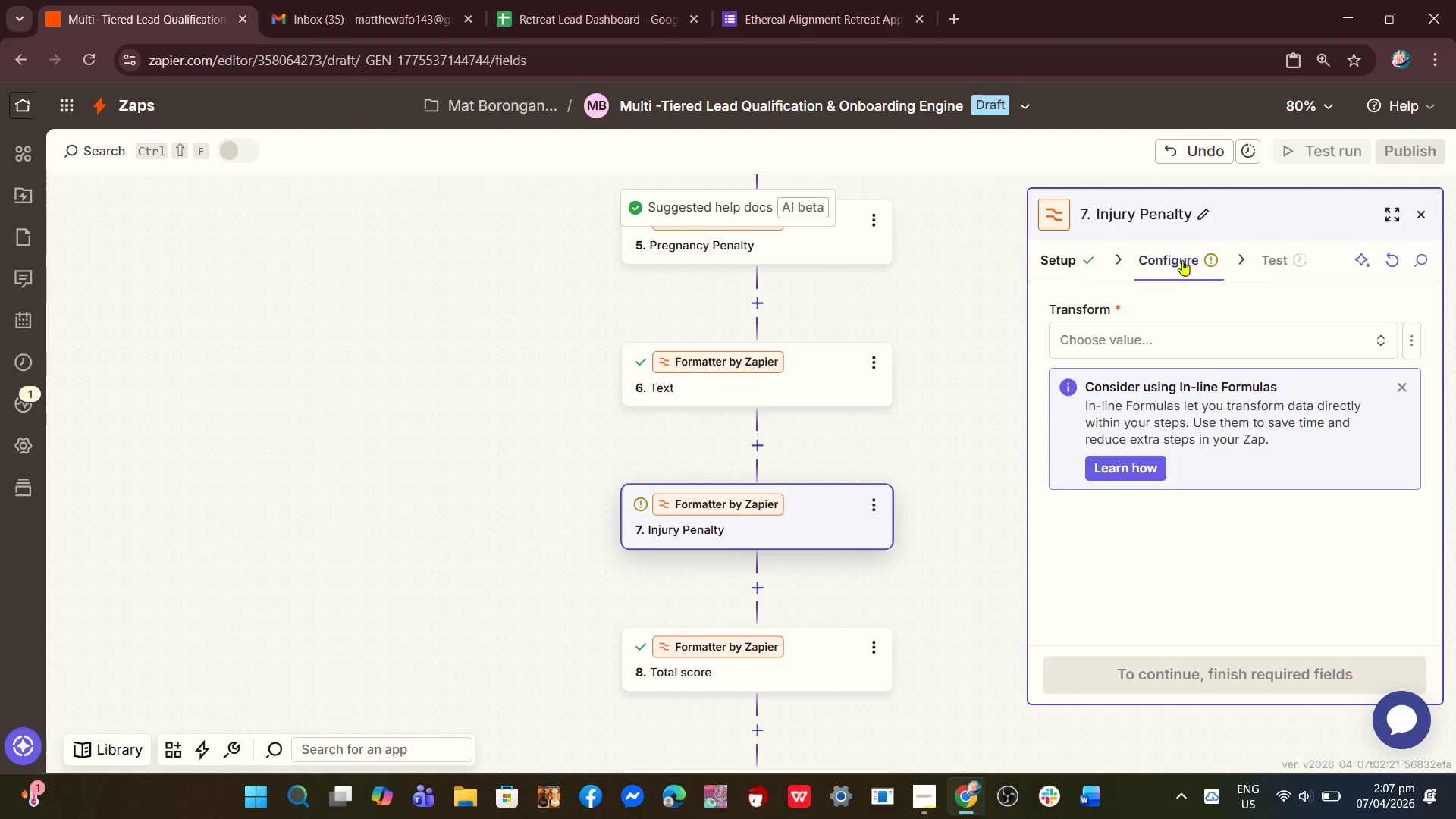 
left_click([1123, 348])
 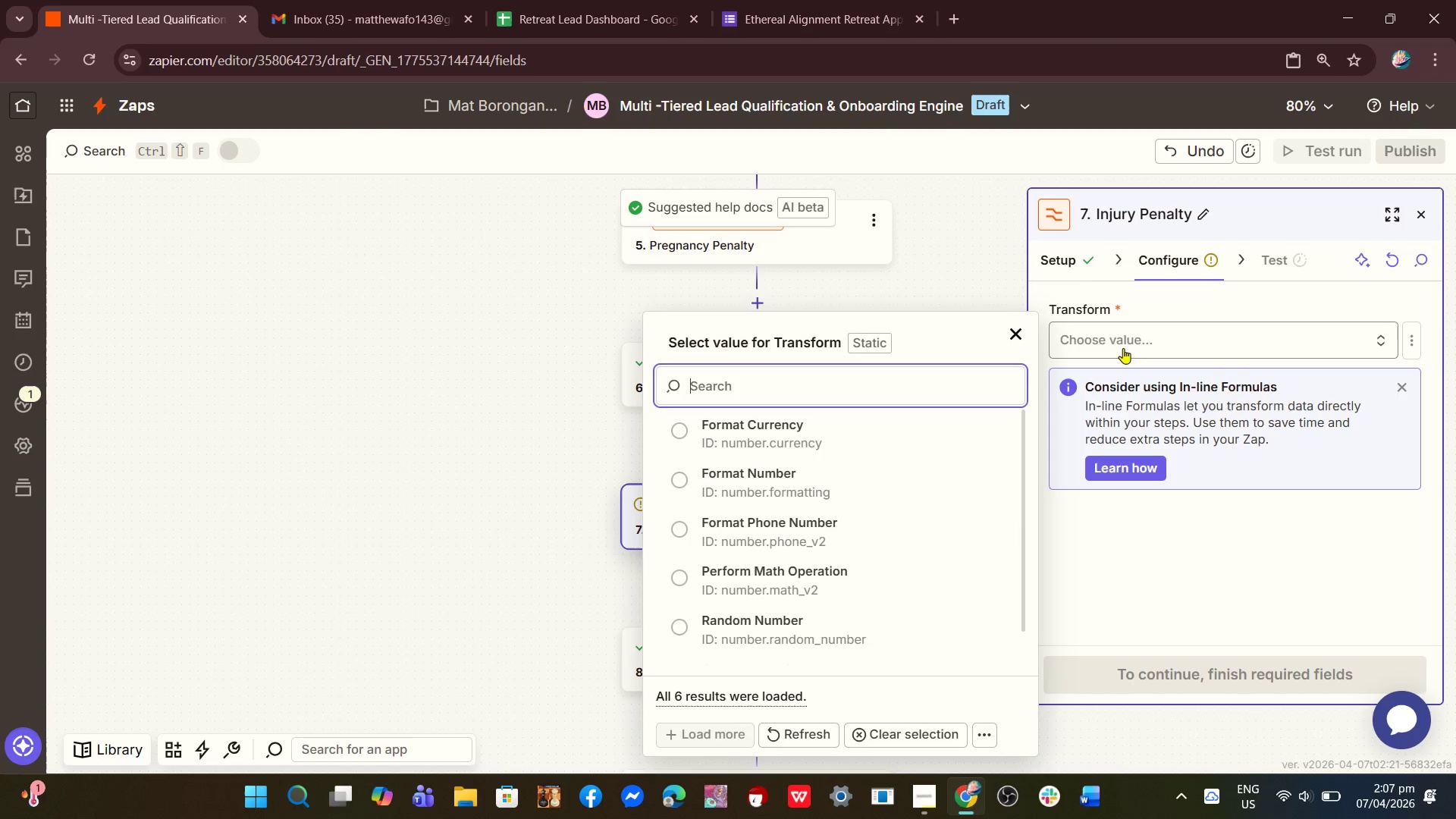 
key(S)
 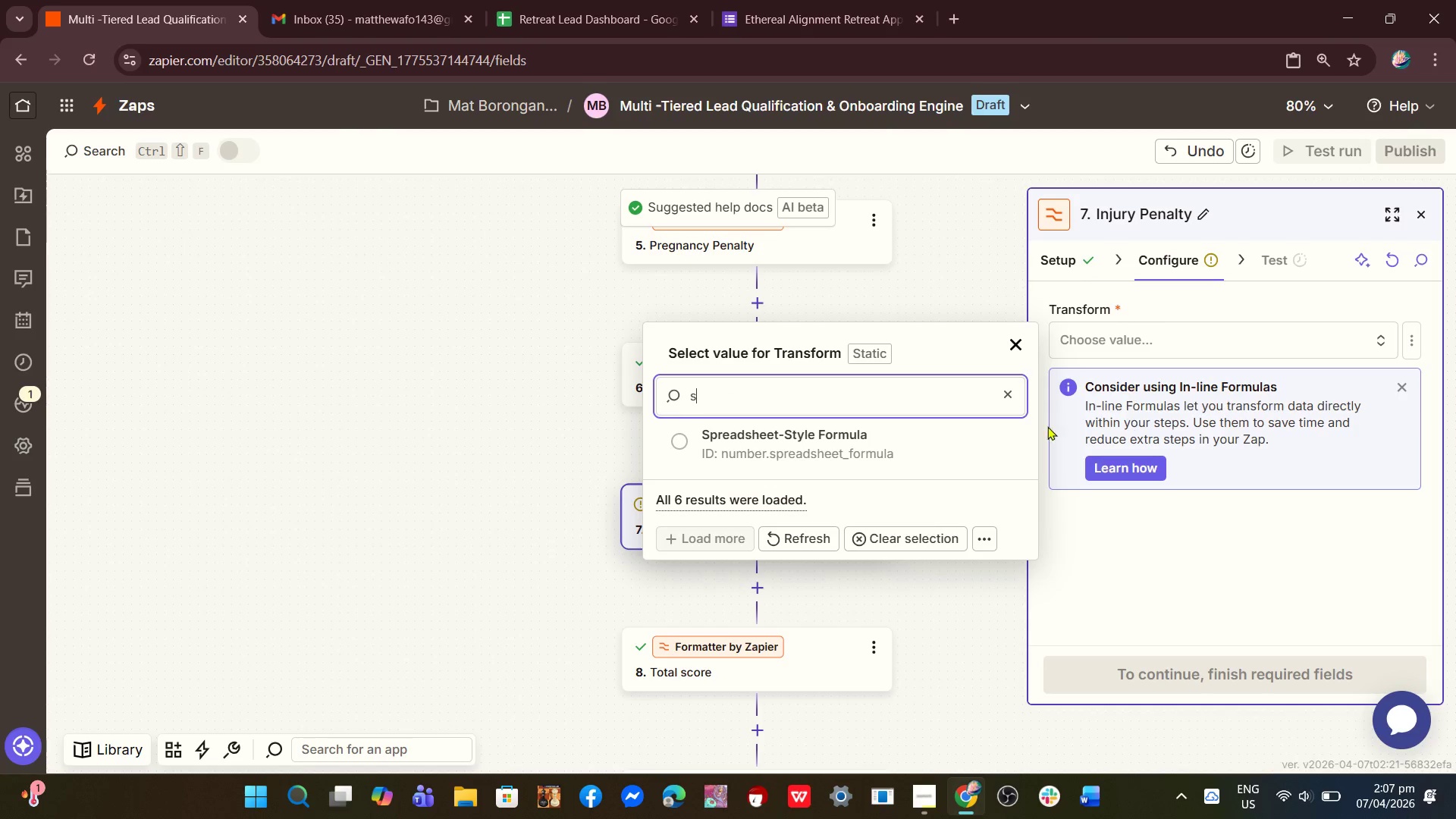 
left_click([885, 435])
 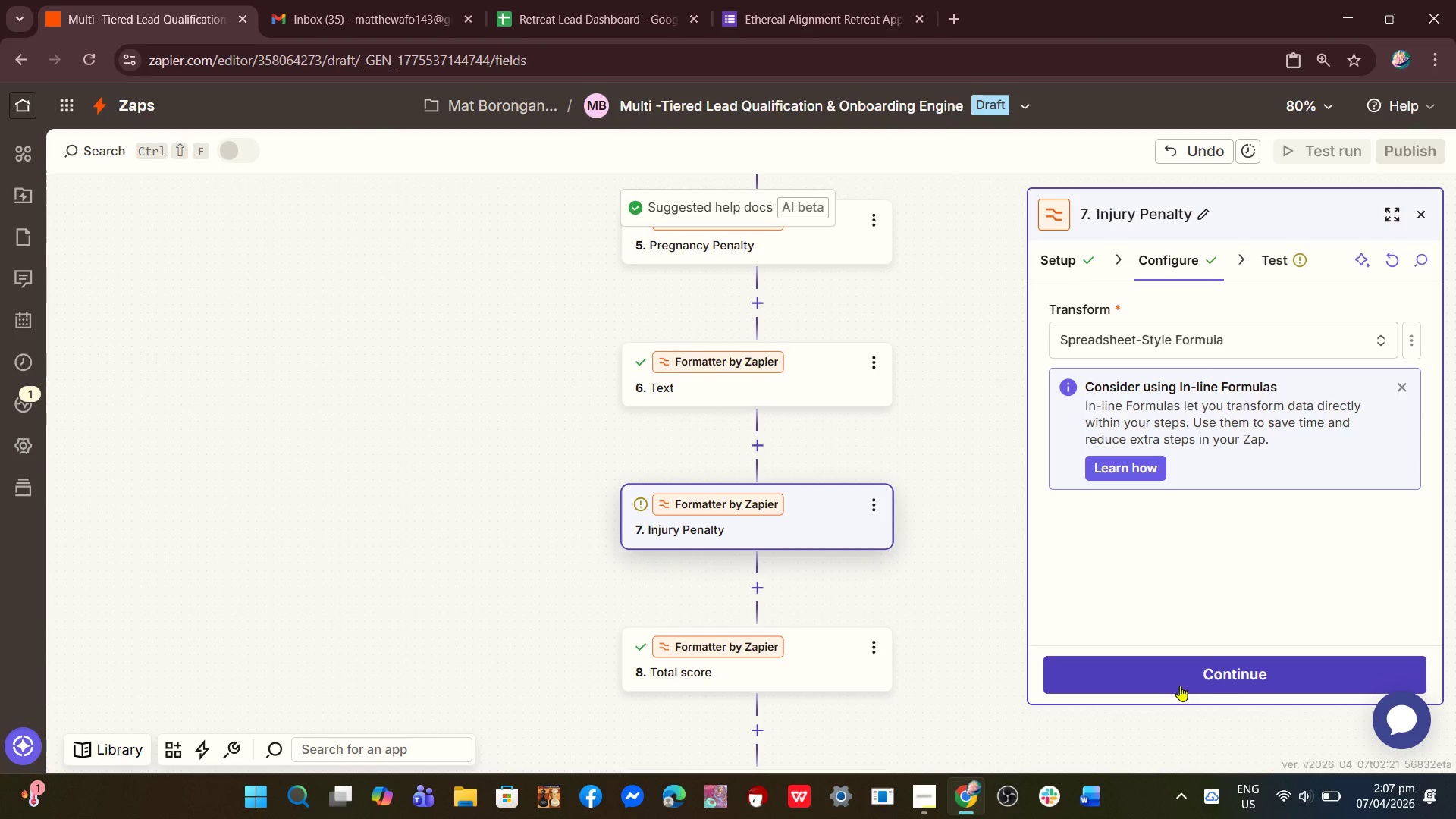 
left_click([1183, 676])
 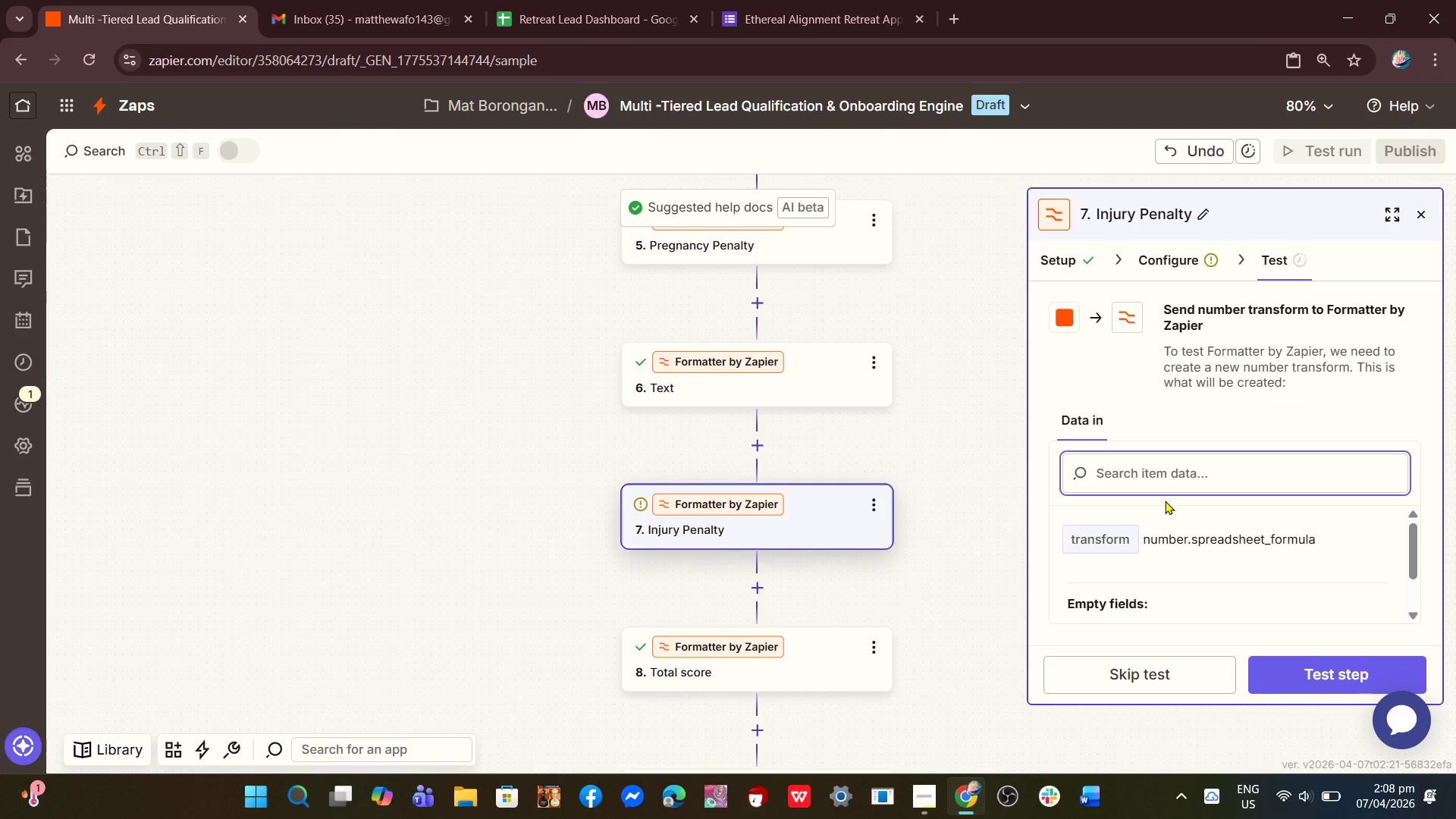 
mouse_move([1188, 488])
 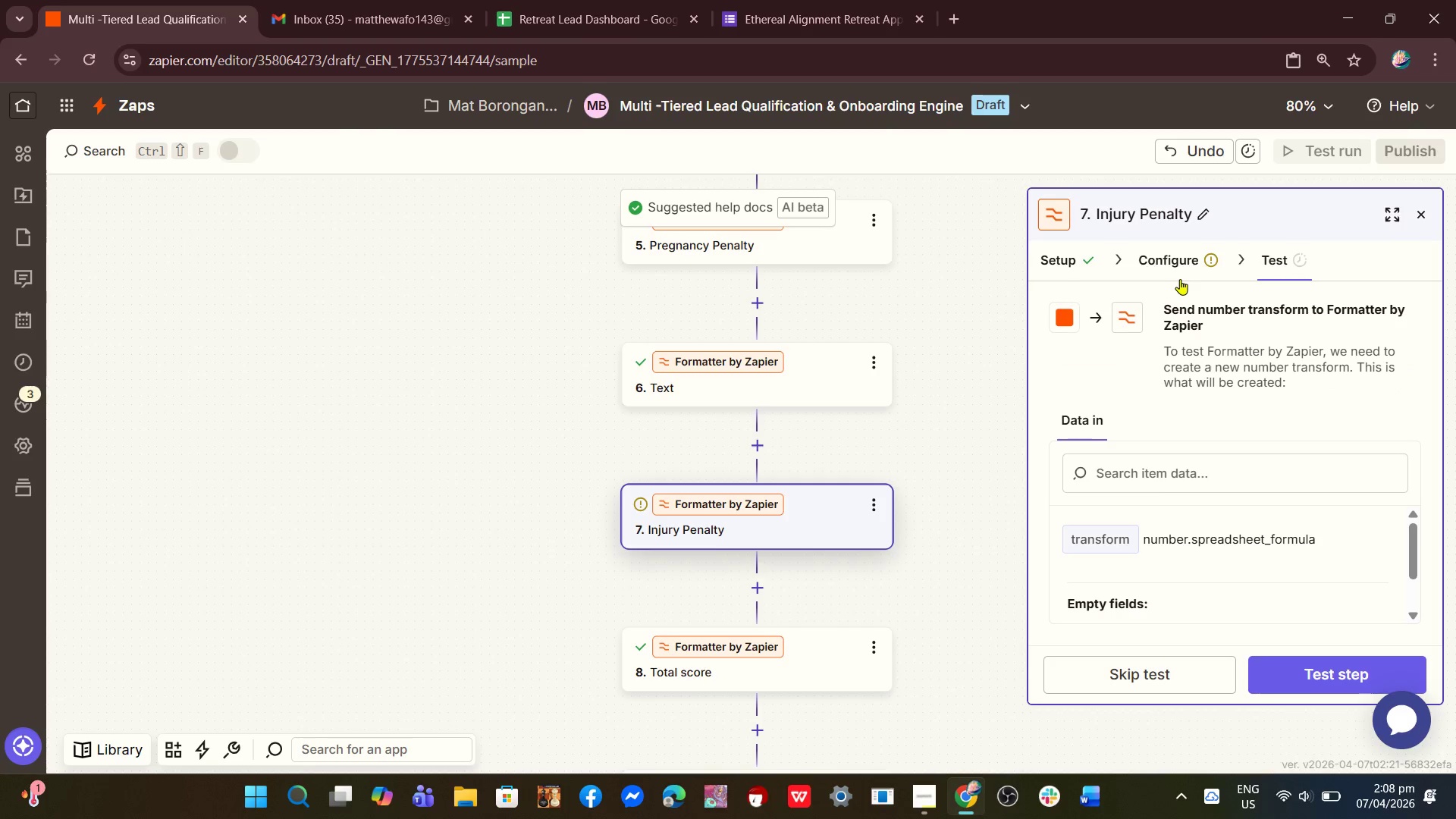 
left_click([1193, 262])
 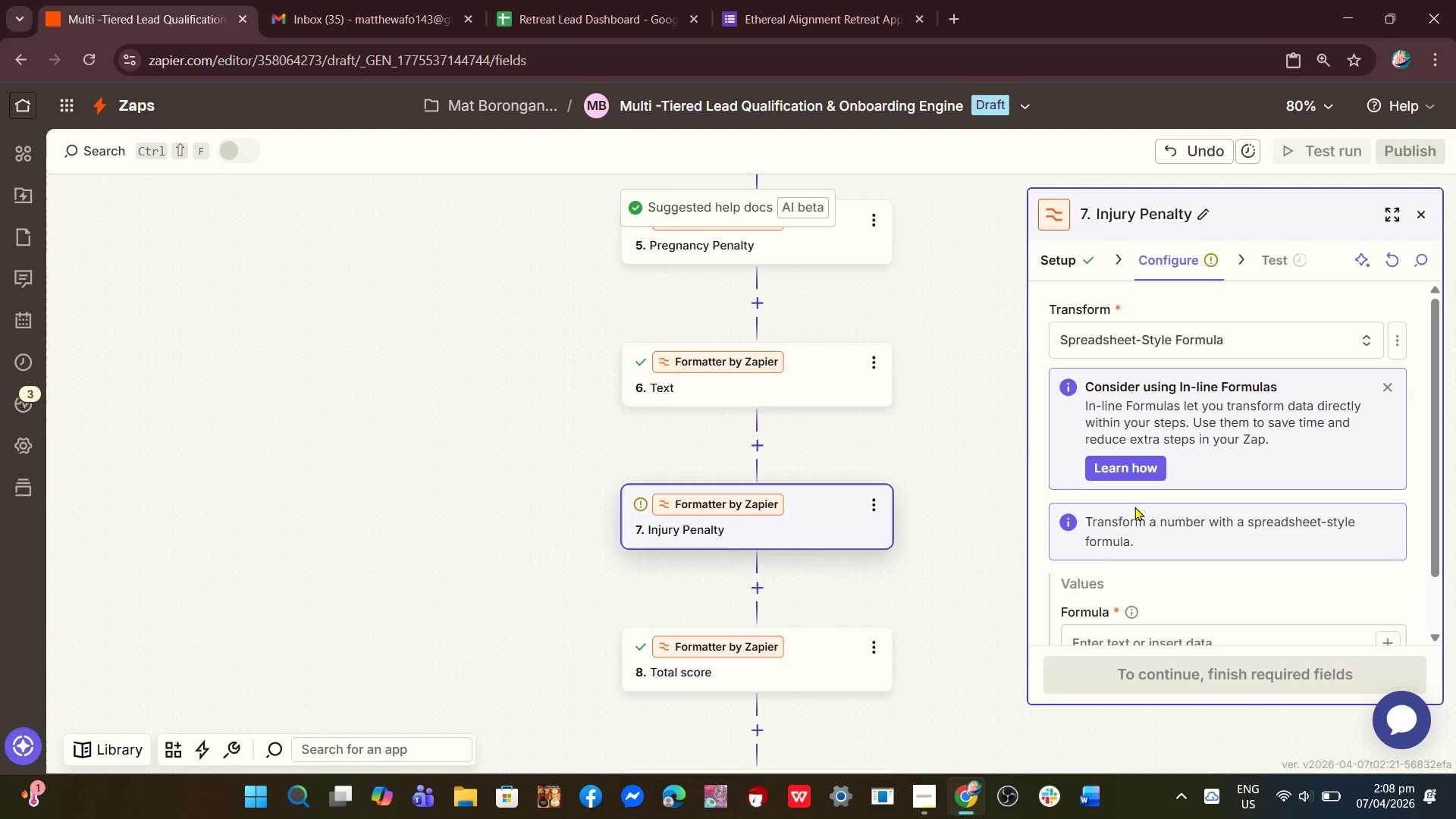 
left_click([1132, 592])
 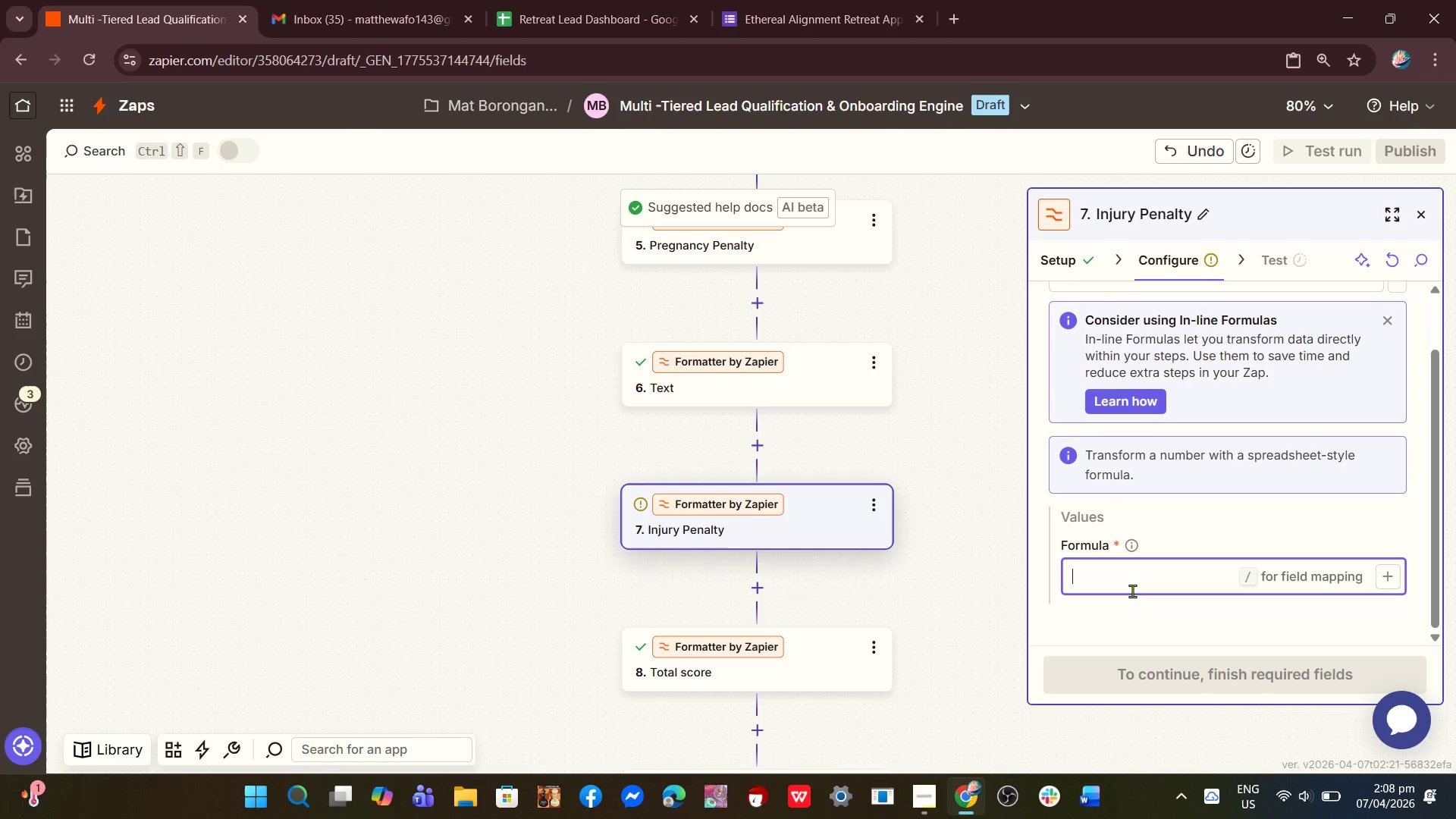 
scroll: coordinate [1142, 535], scroll_direction: down, amount: 4.0
 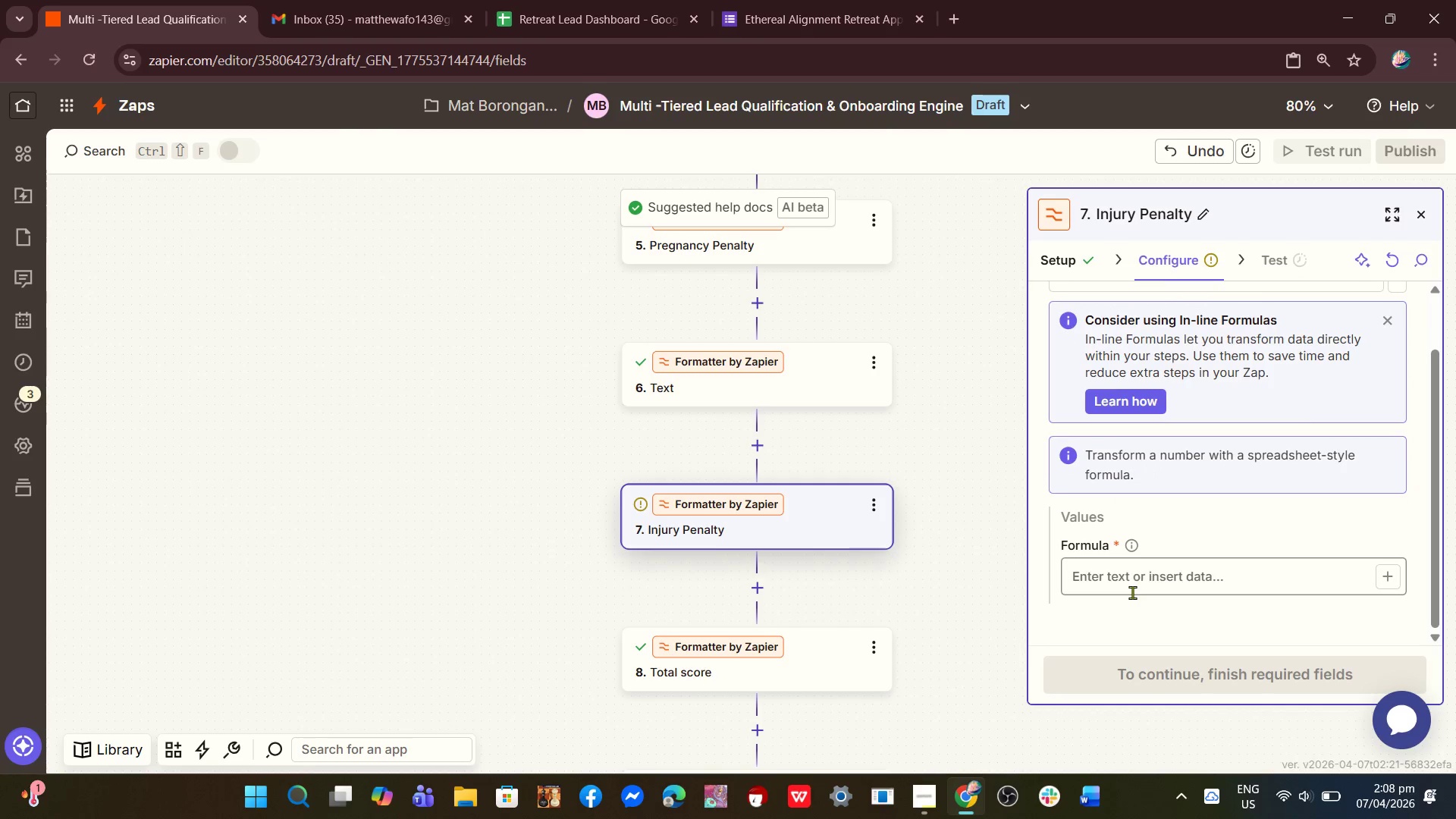 
type(i)
key(Backspace)
type(if)
key(Backspace)
type(if)
key(Backspace)
key(Backspace)
key(Backspace)
type(IF )
 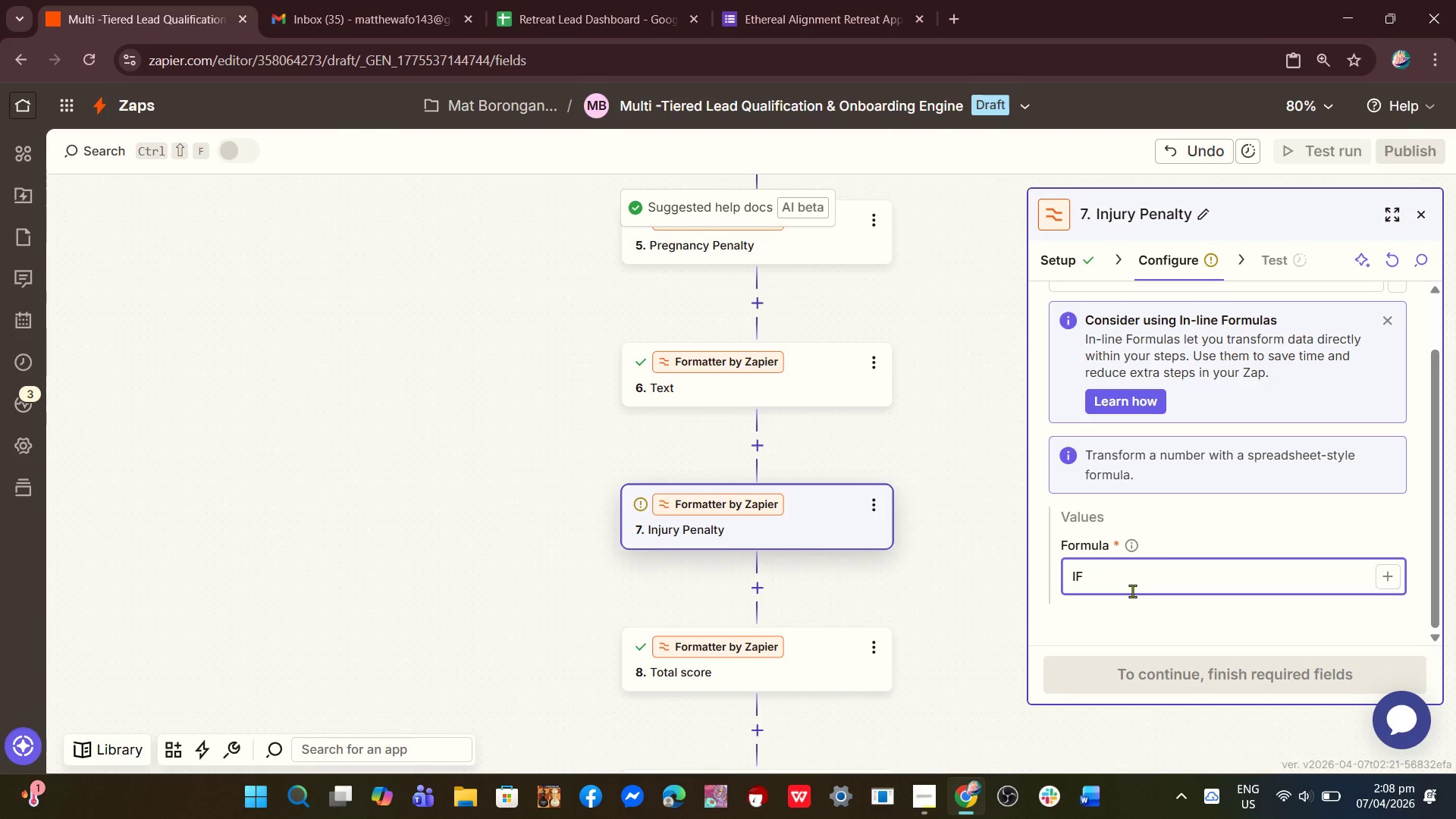 
wait(6.2)
 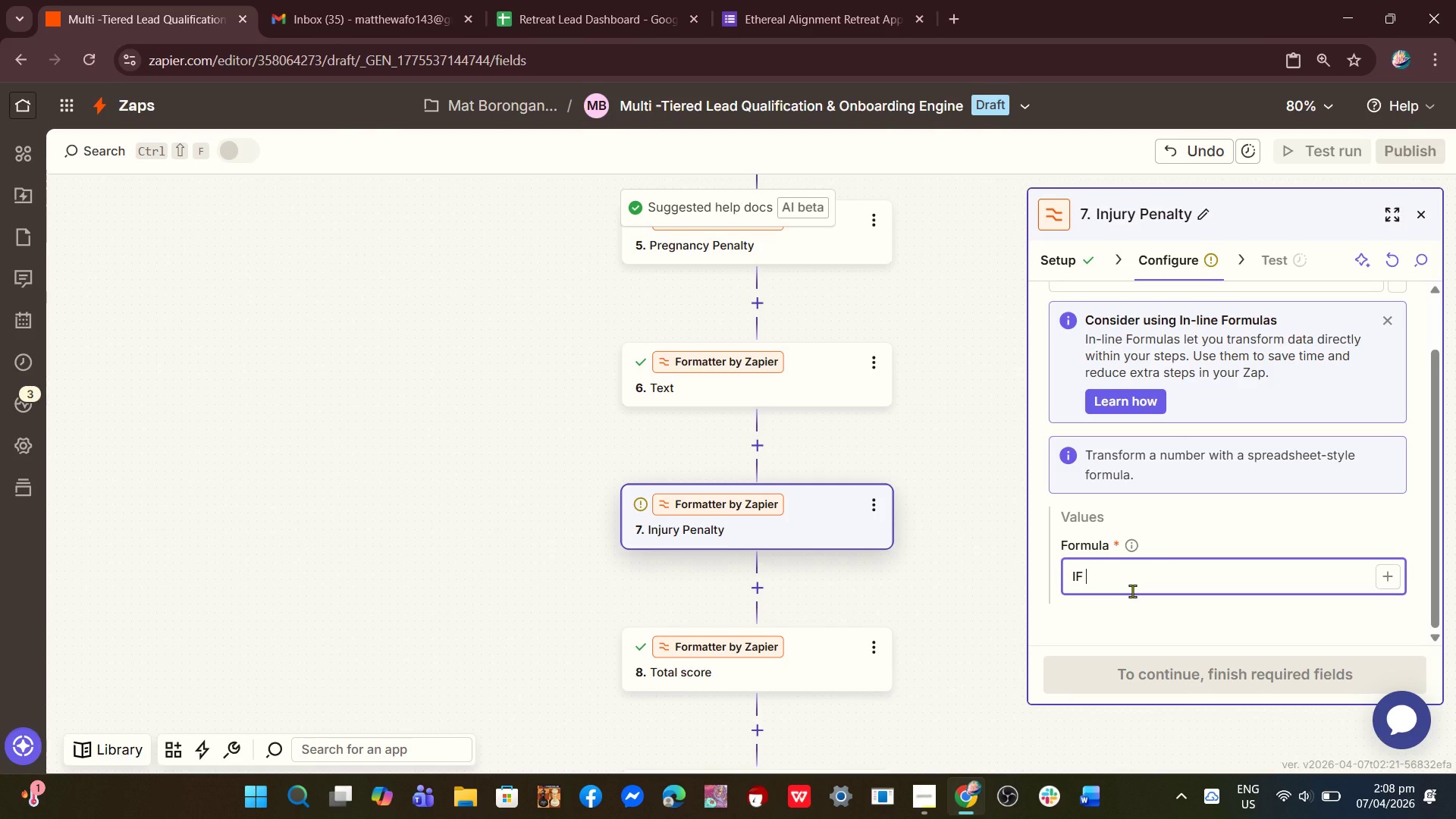 
key(Backspace)
 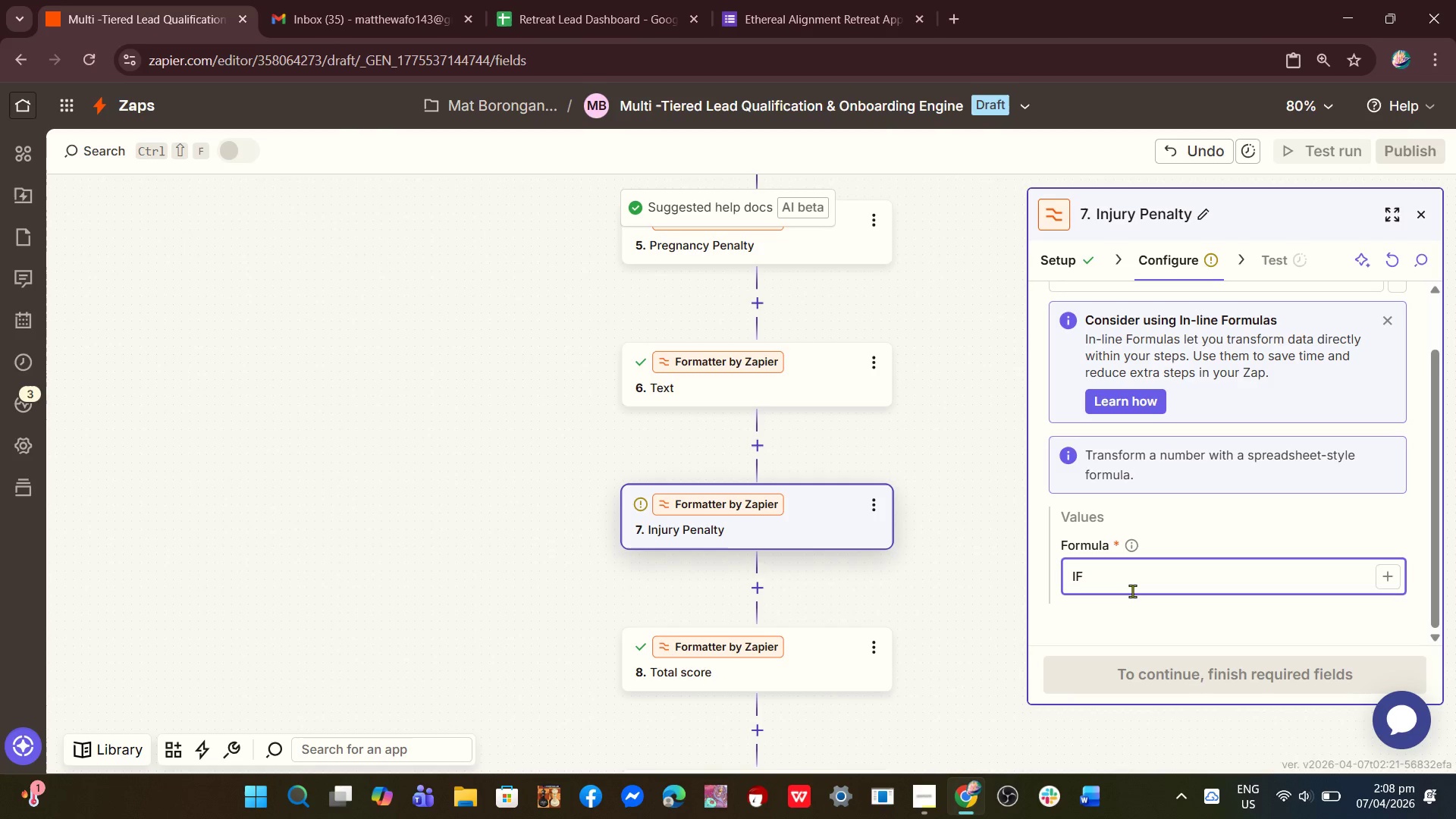 
hold_key(key=ShiftLeft, duration=0.61)
 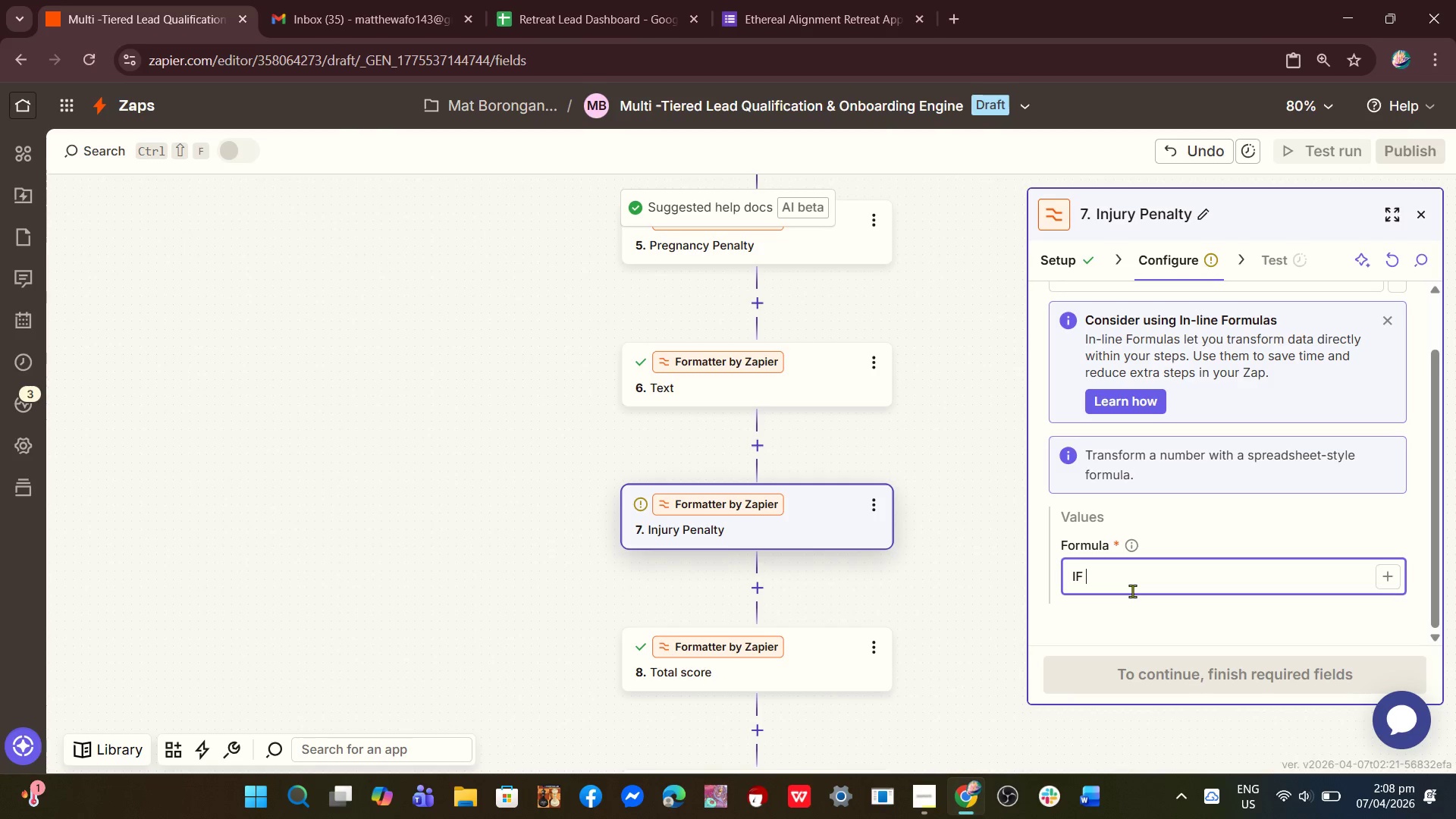 
key(Space)
 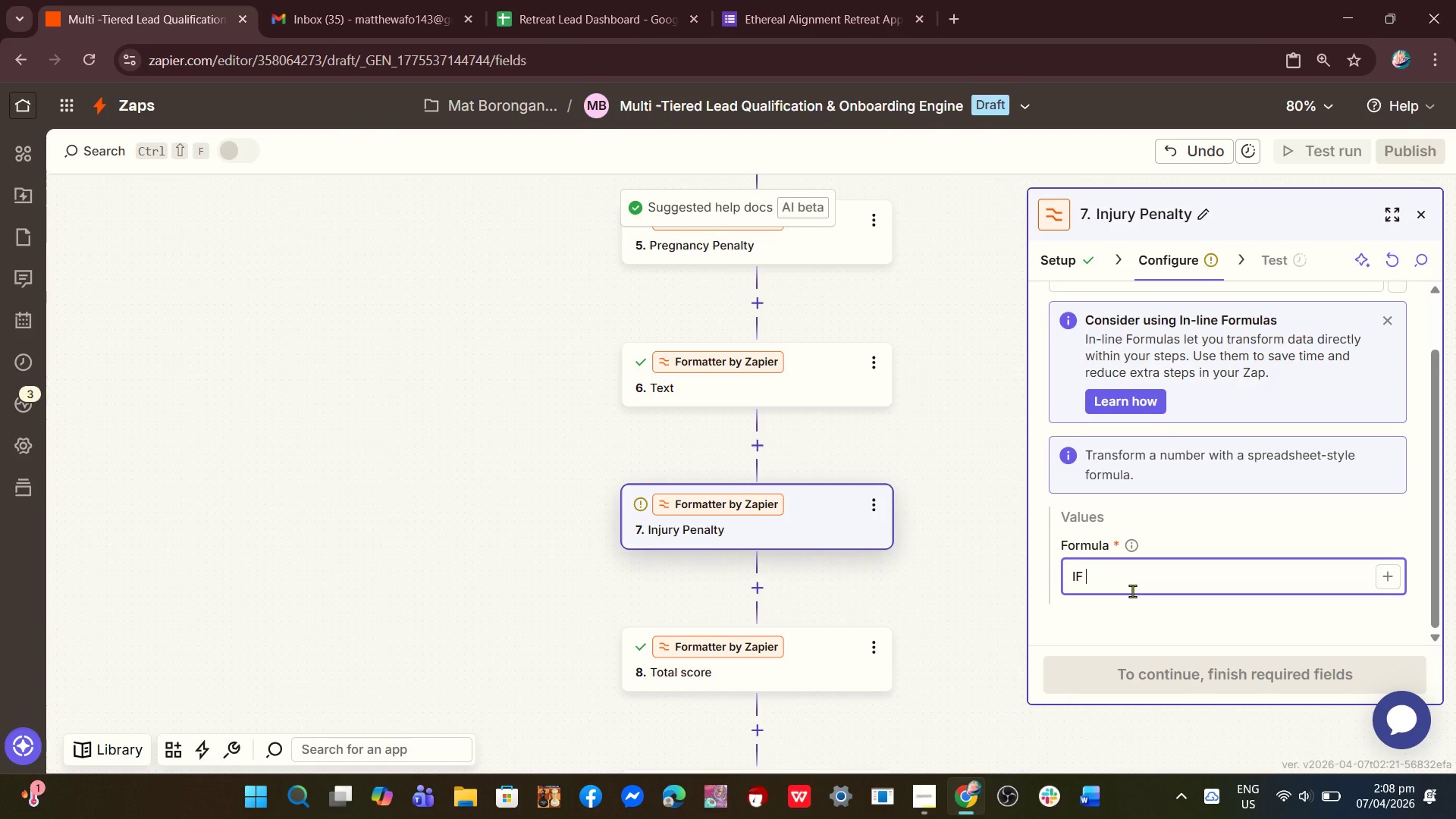 
key(Shift+9)
 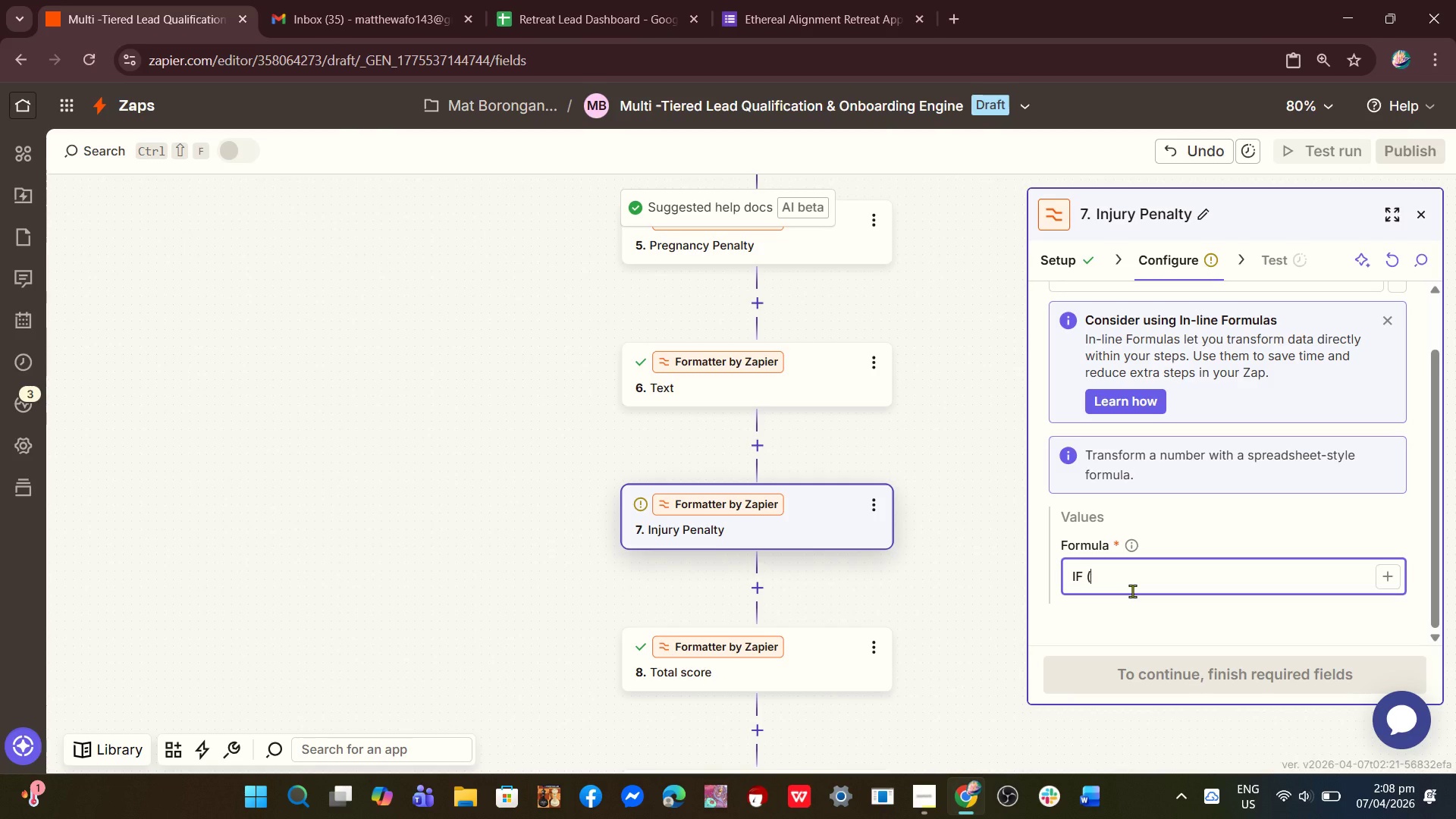 
key(A)
 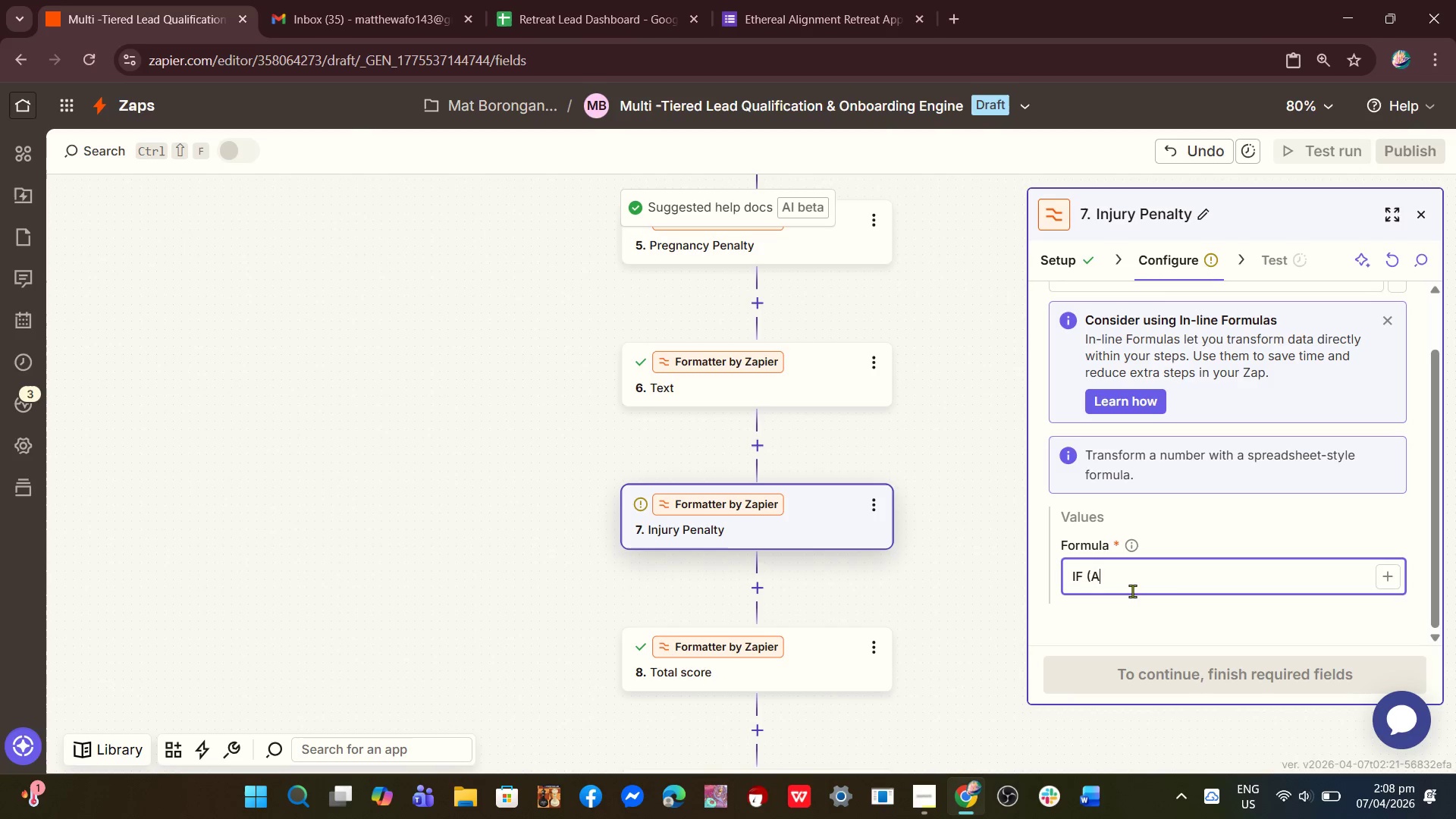 
key(Shift+Equal)
 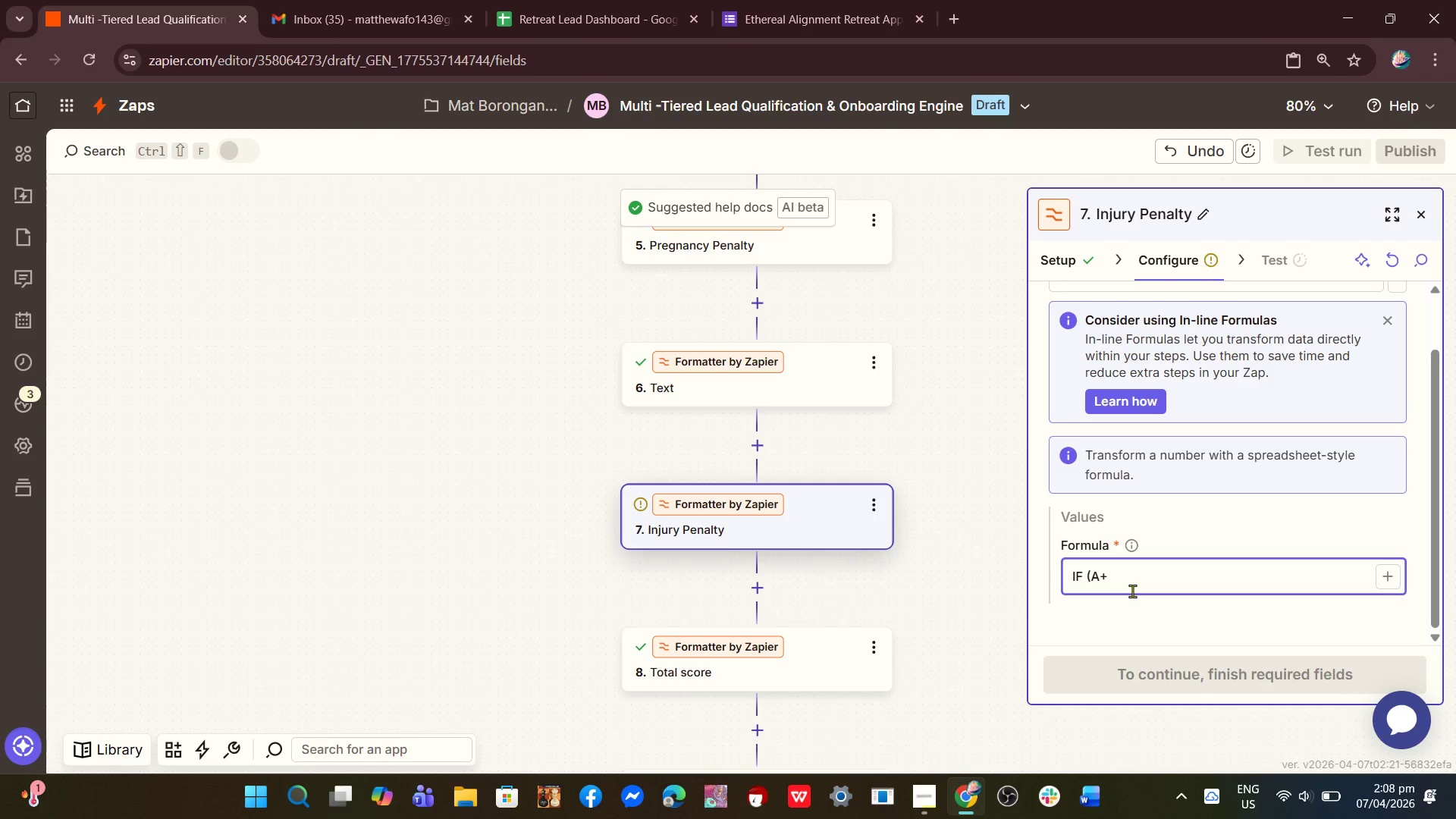 
key(NumLock)
 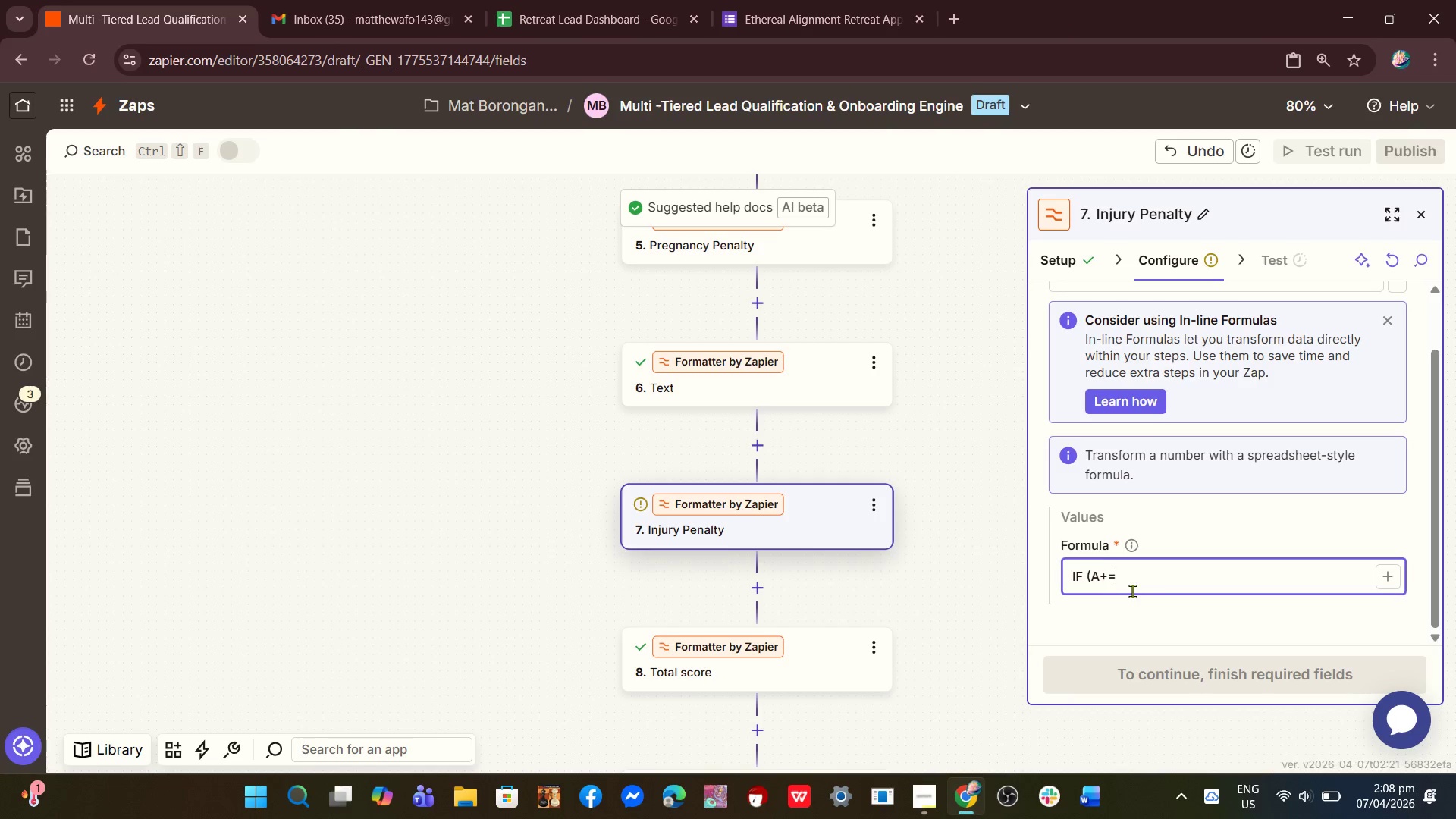 
key(Equal)
 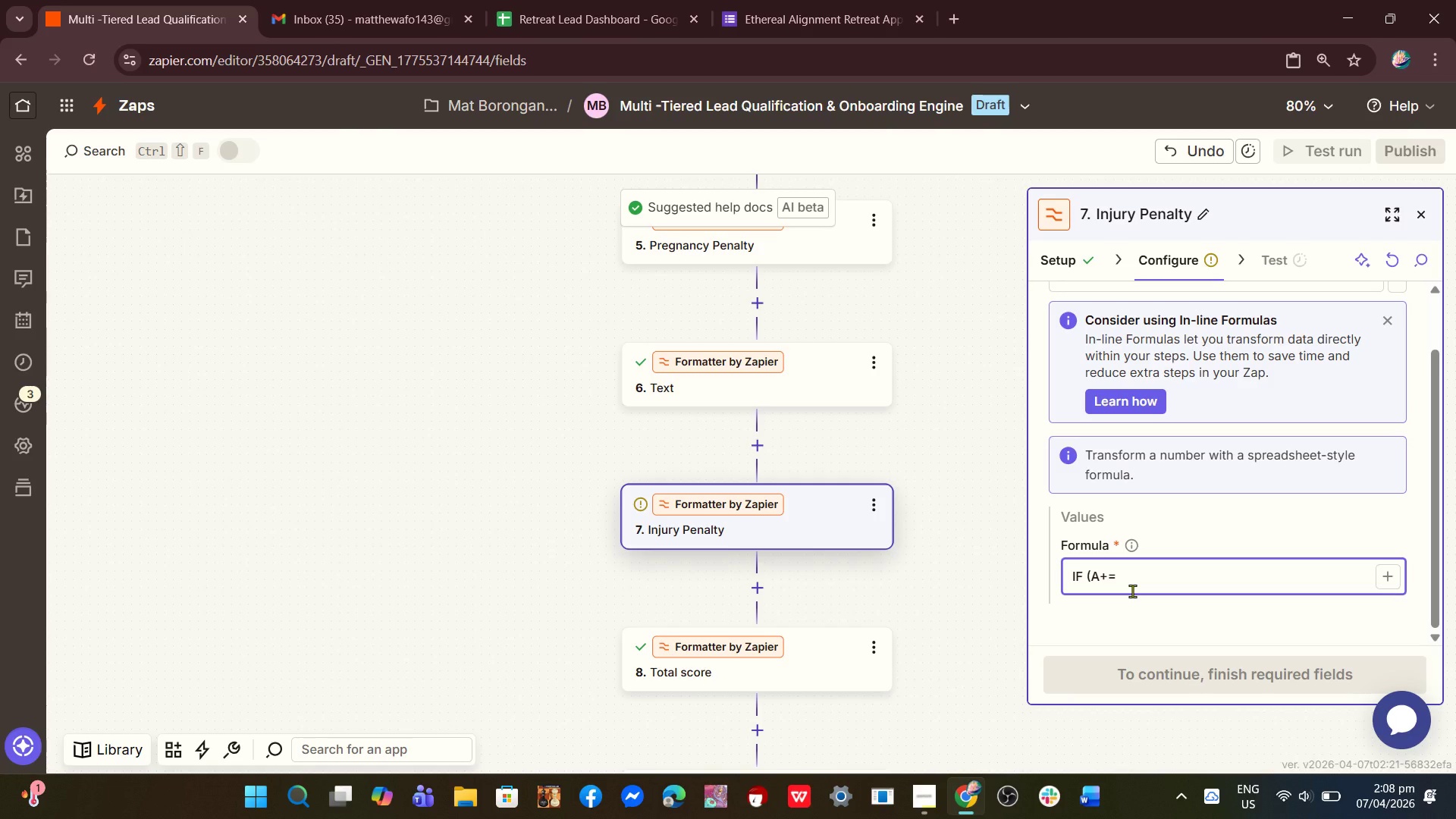 
key(NumLock)
 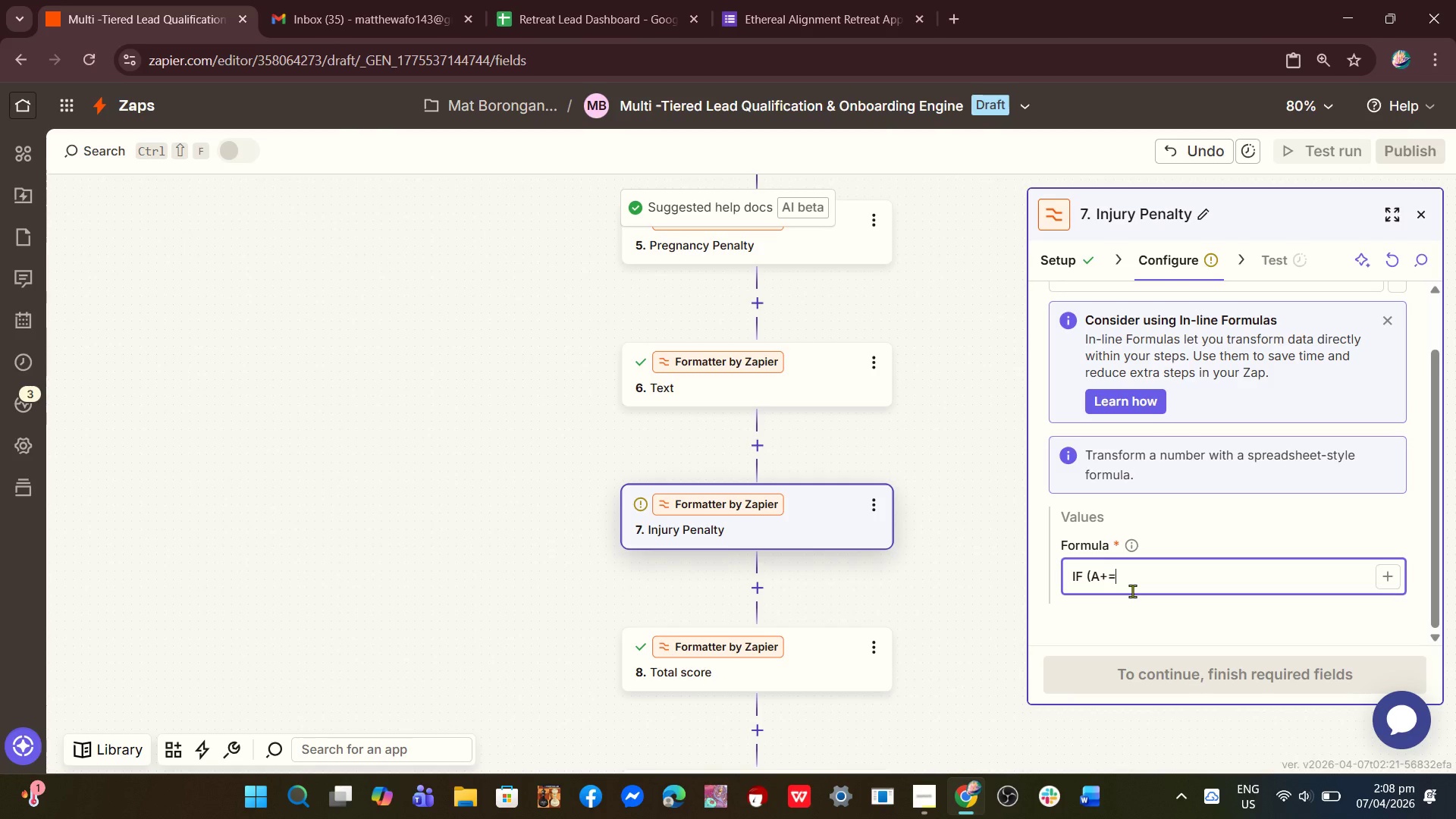 
key(NumLock)
 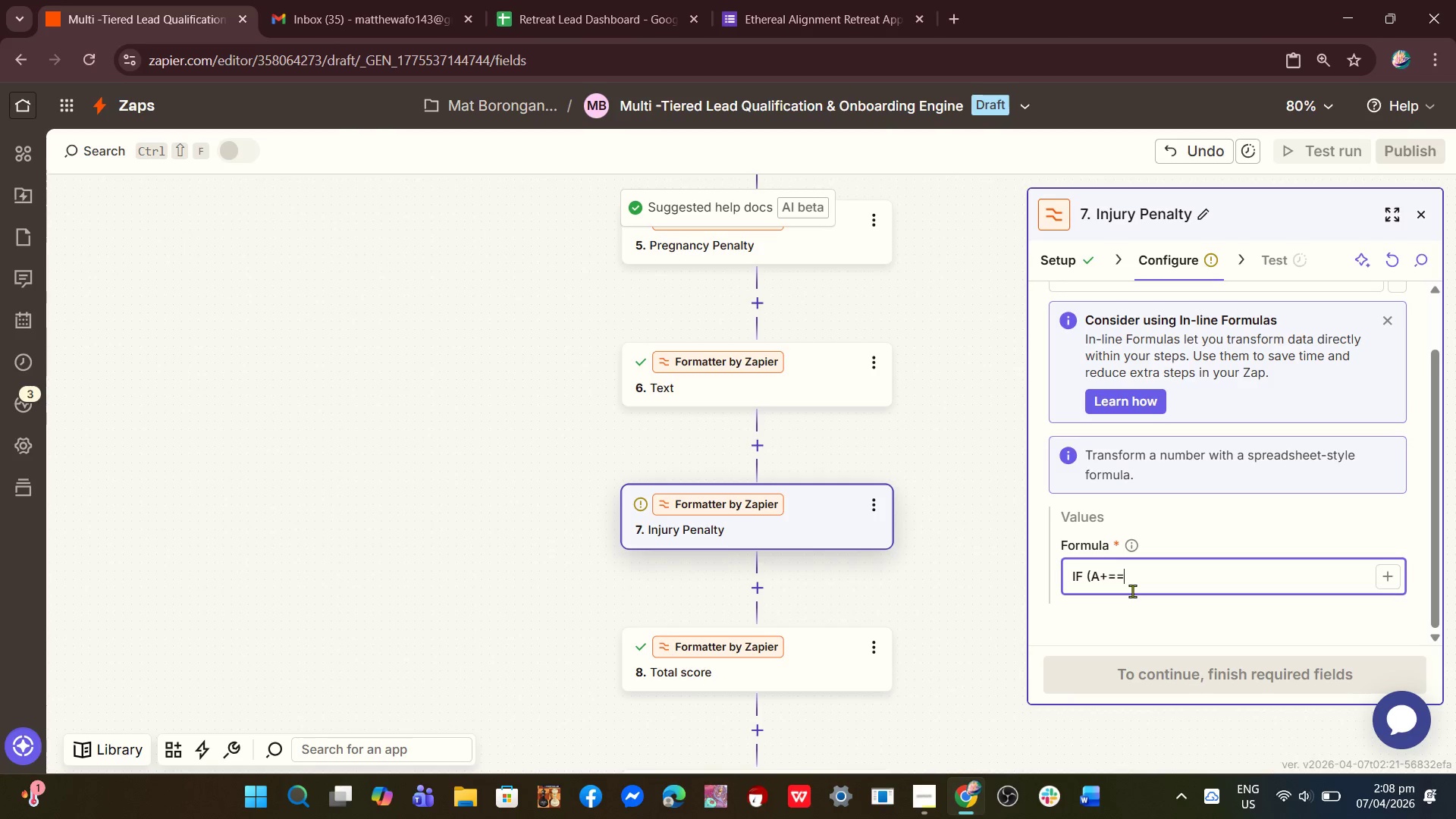 
key(Equal)
 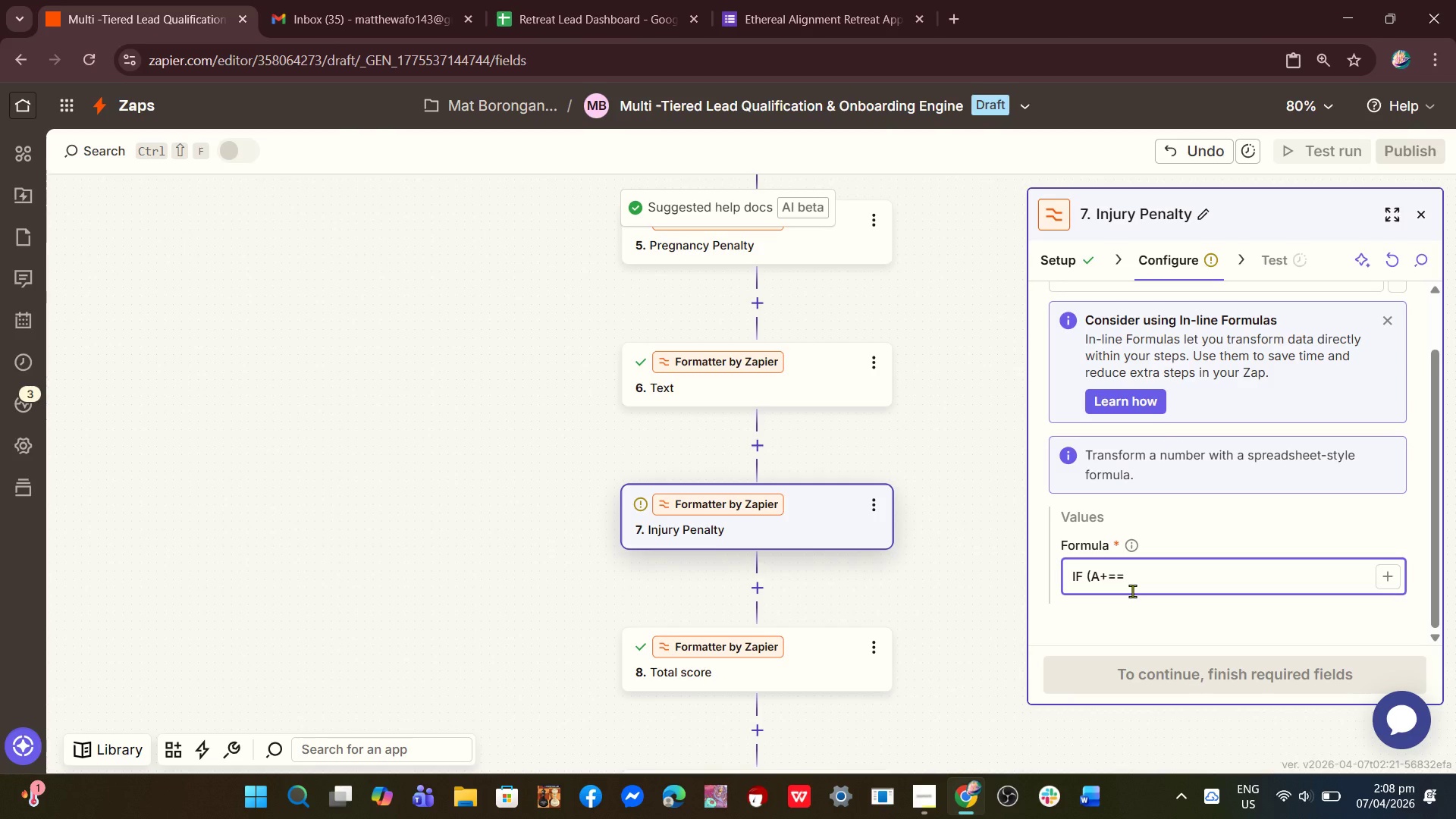 
key(Backspace)
 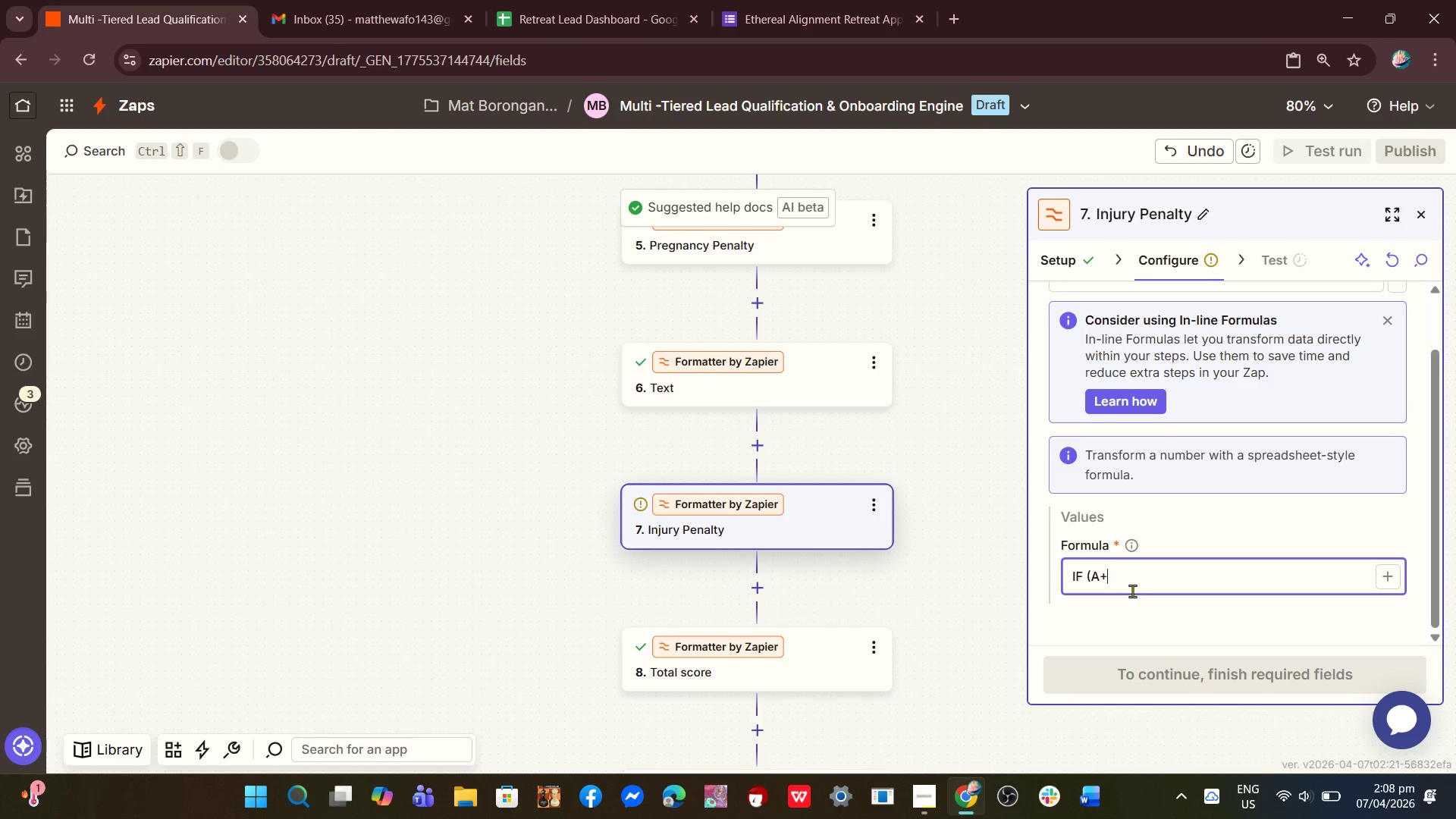 
key(Backspace)
 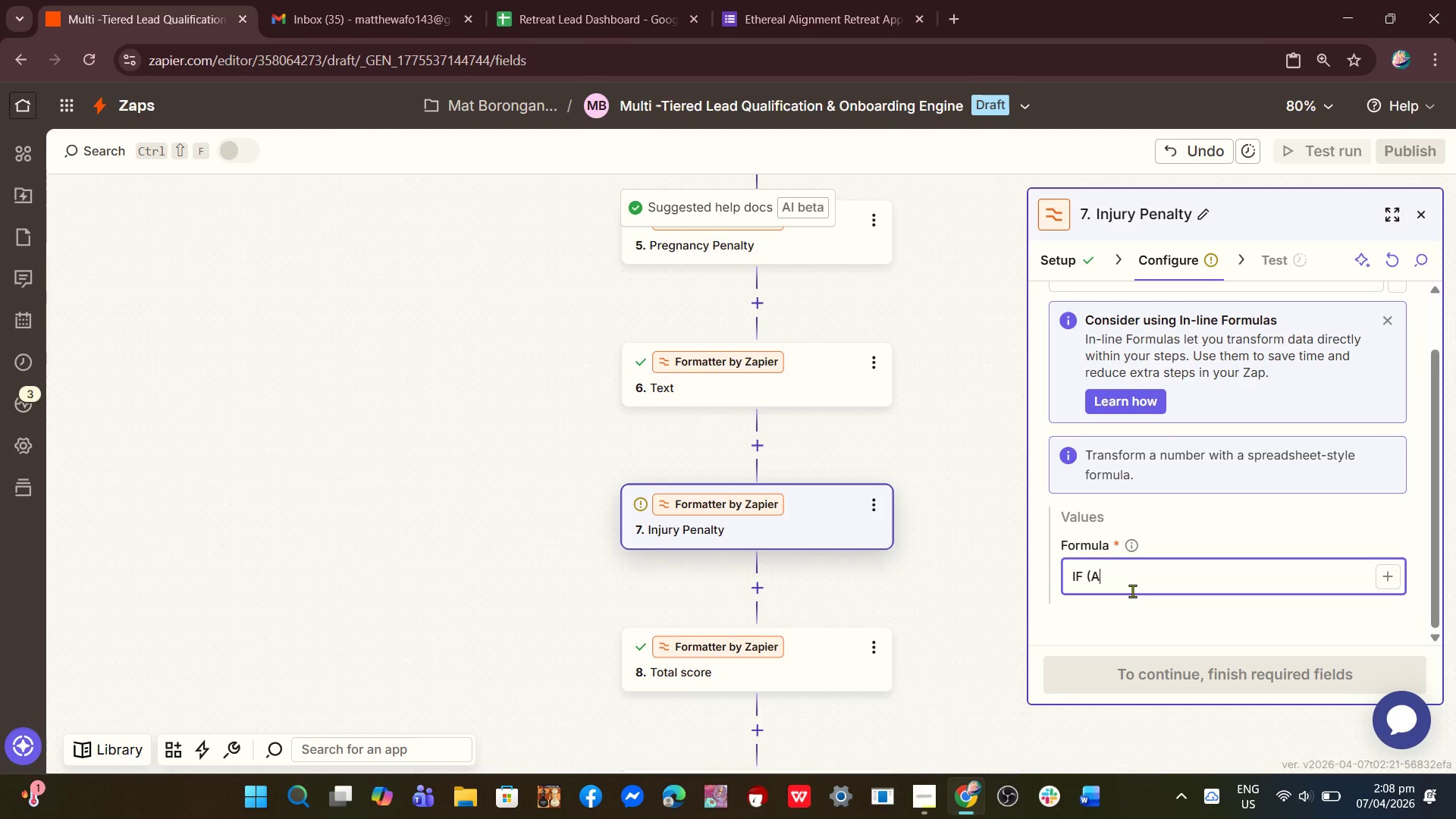 
key(Backspace)
 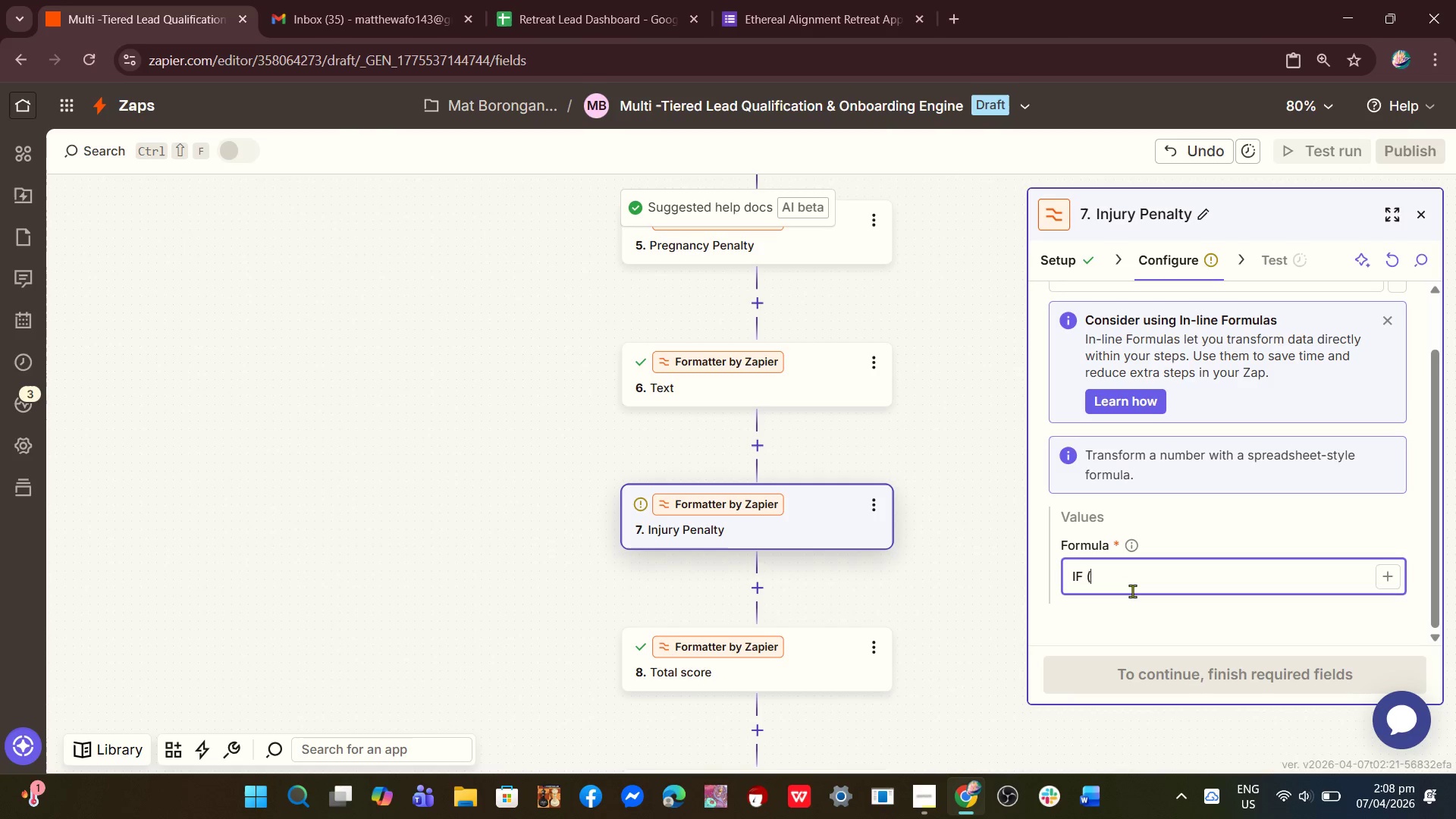 
key(Backspace)
 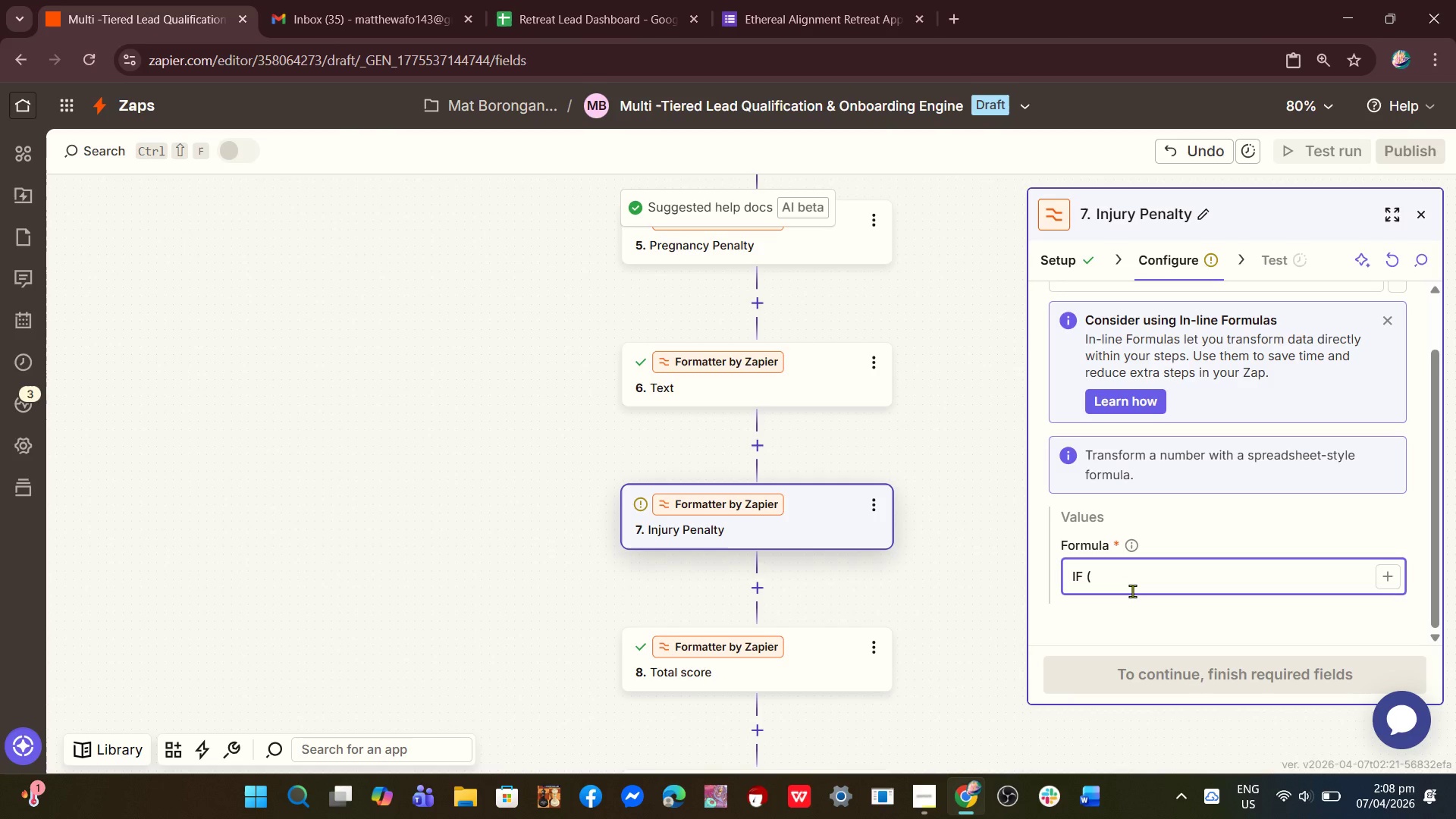 
key(Shift+A)
 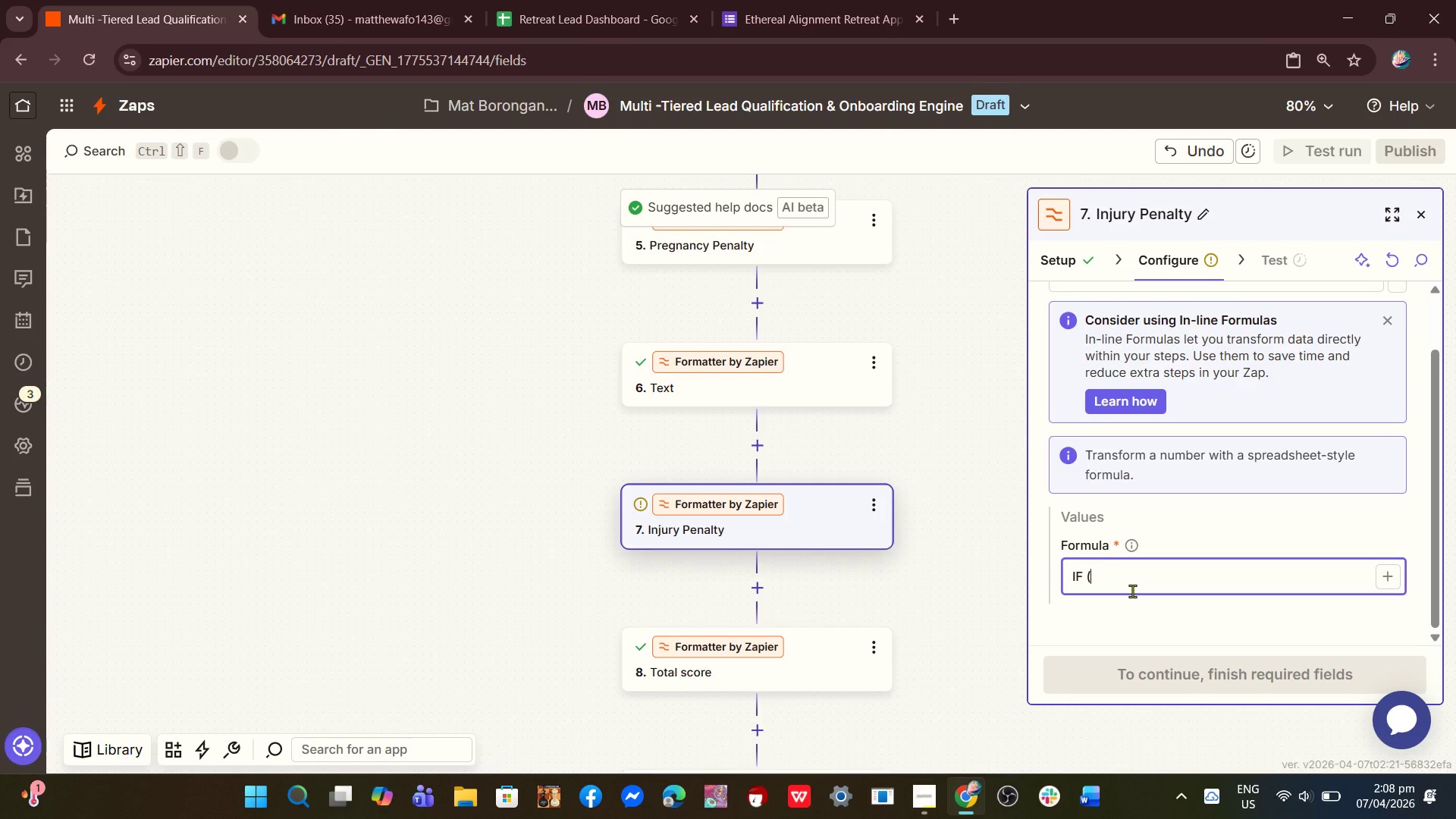 
key(Backspace)
 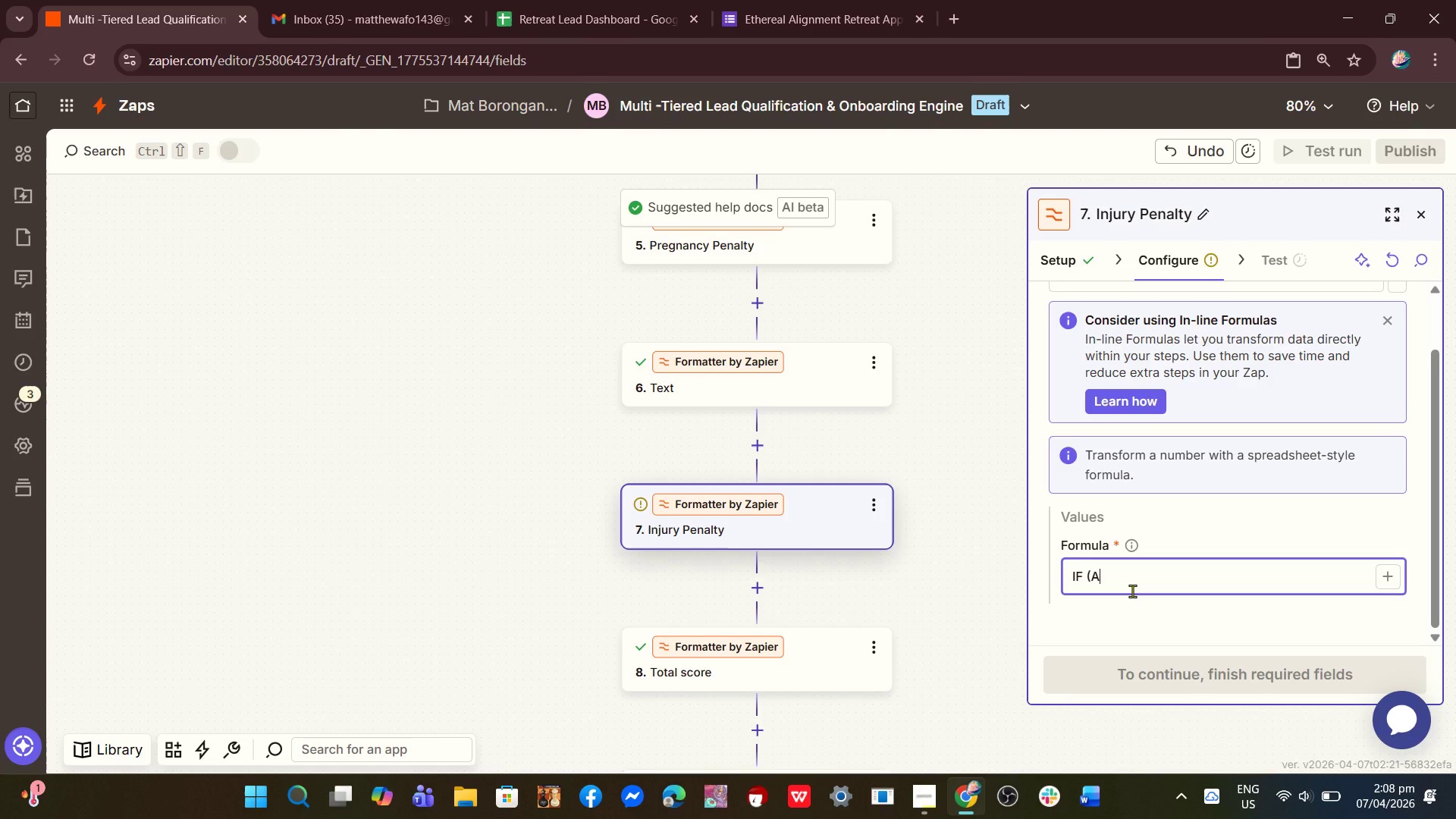 
key(A)
 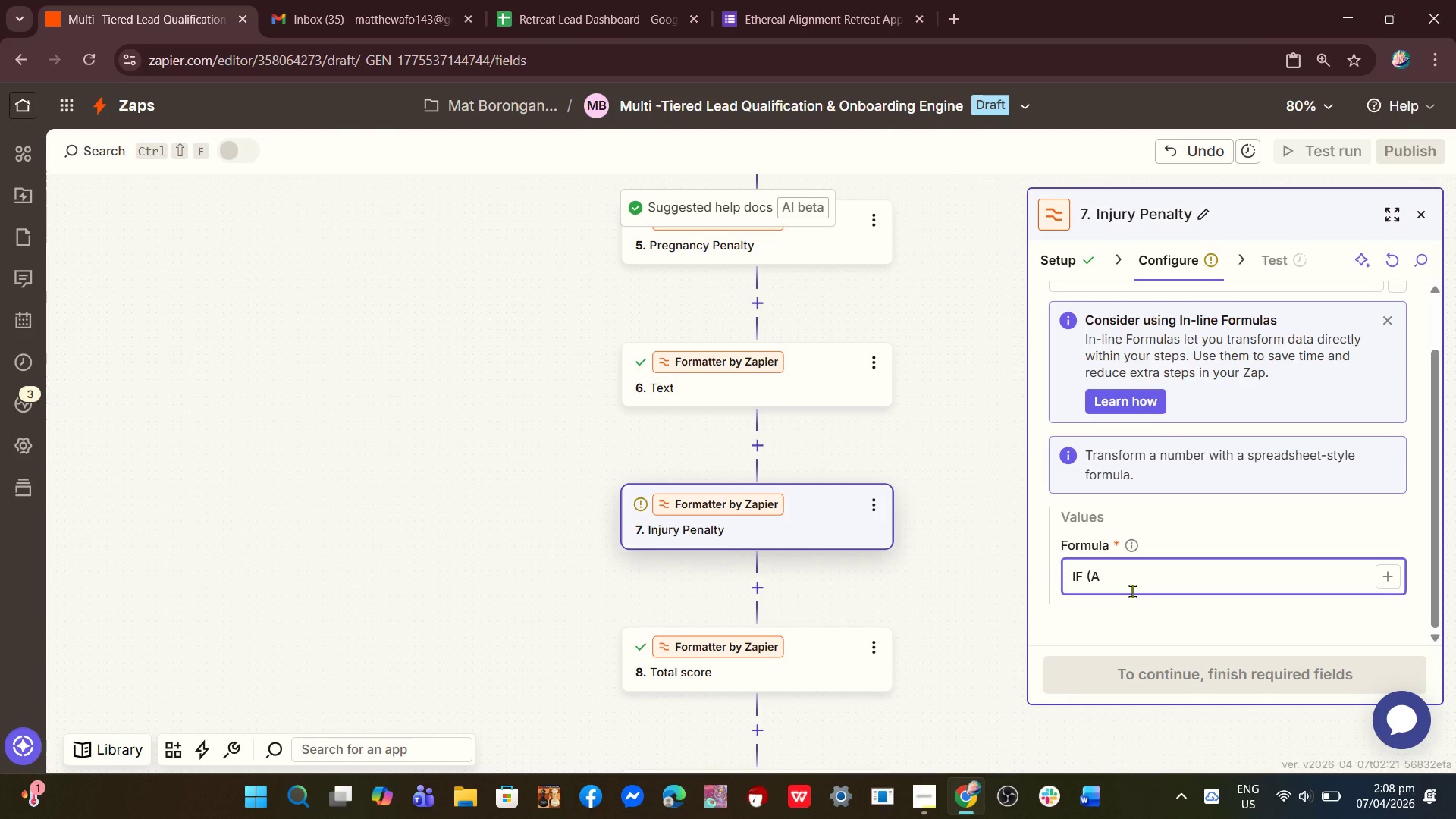 
key(Equal)
 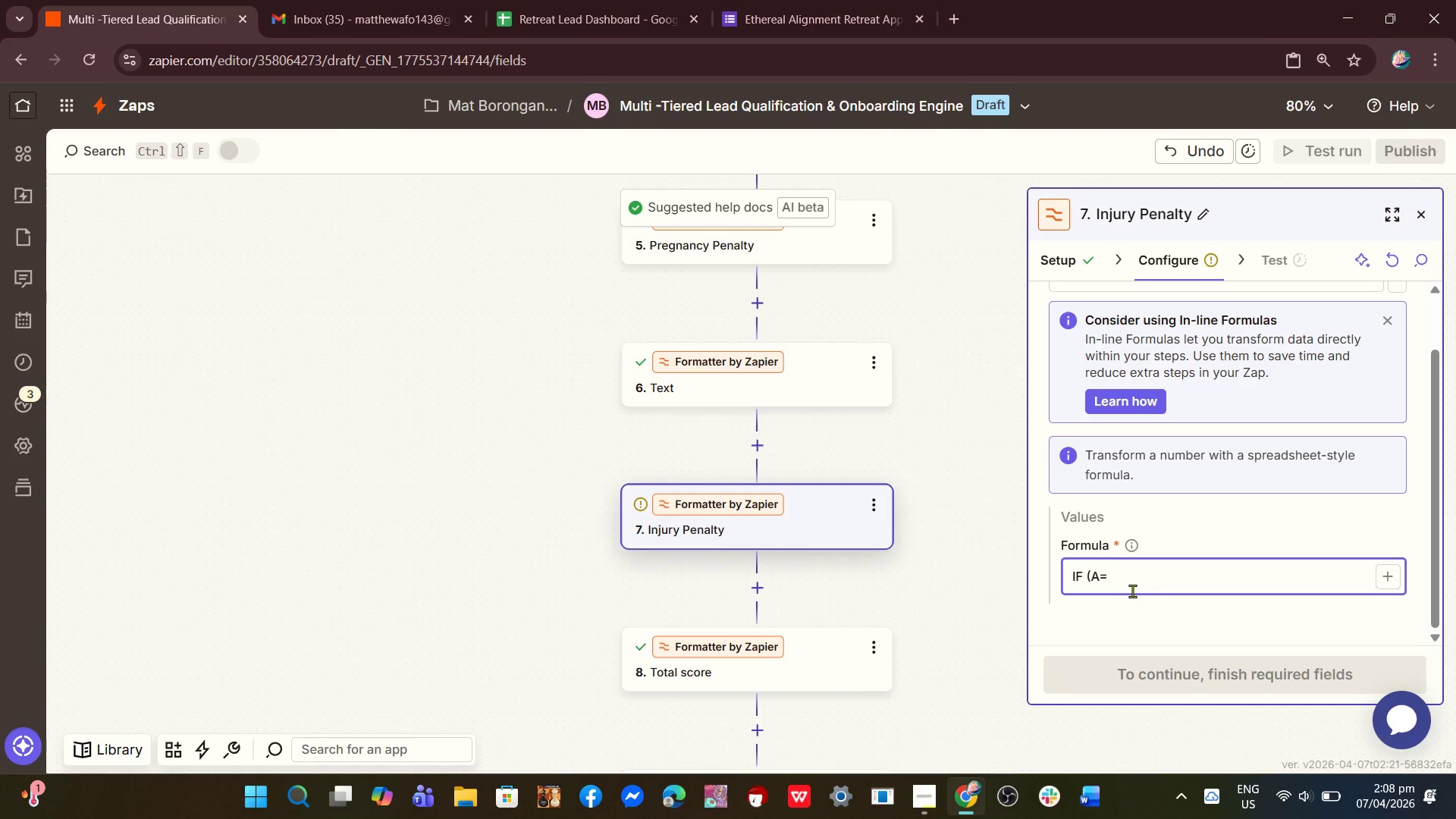 
key(0)
 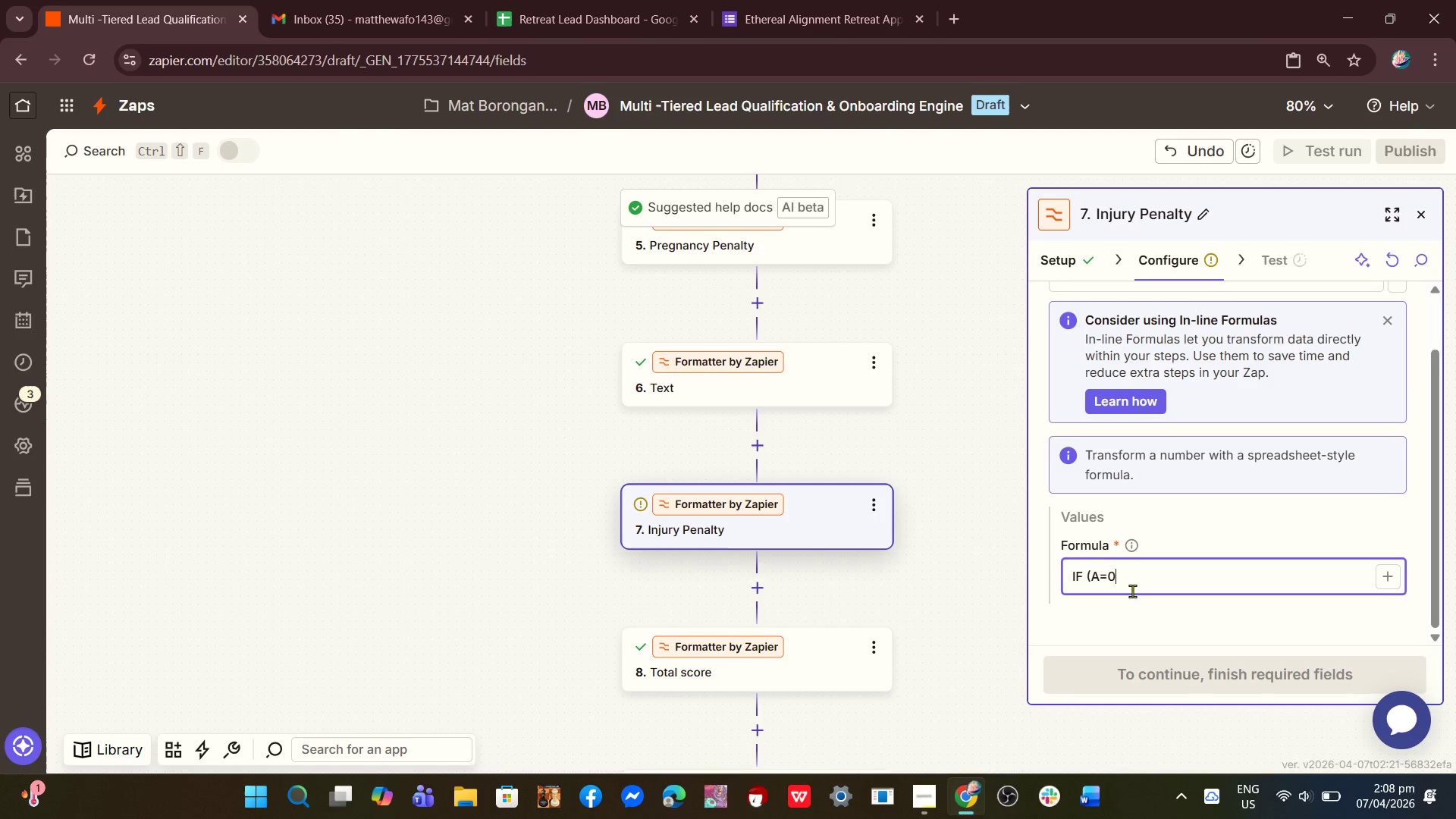 
key(Comma)
 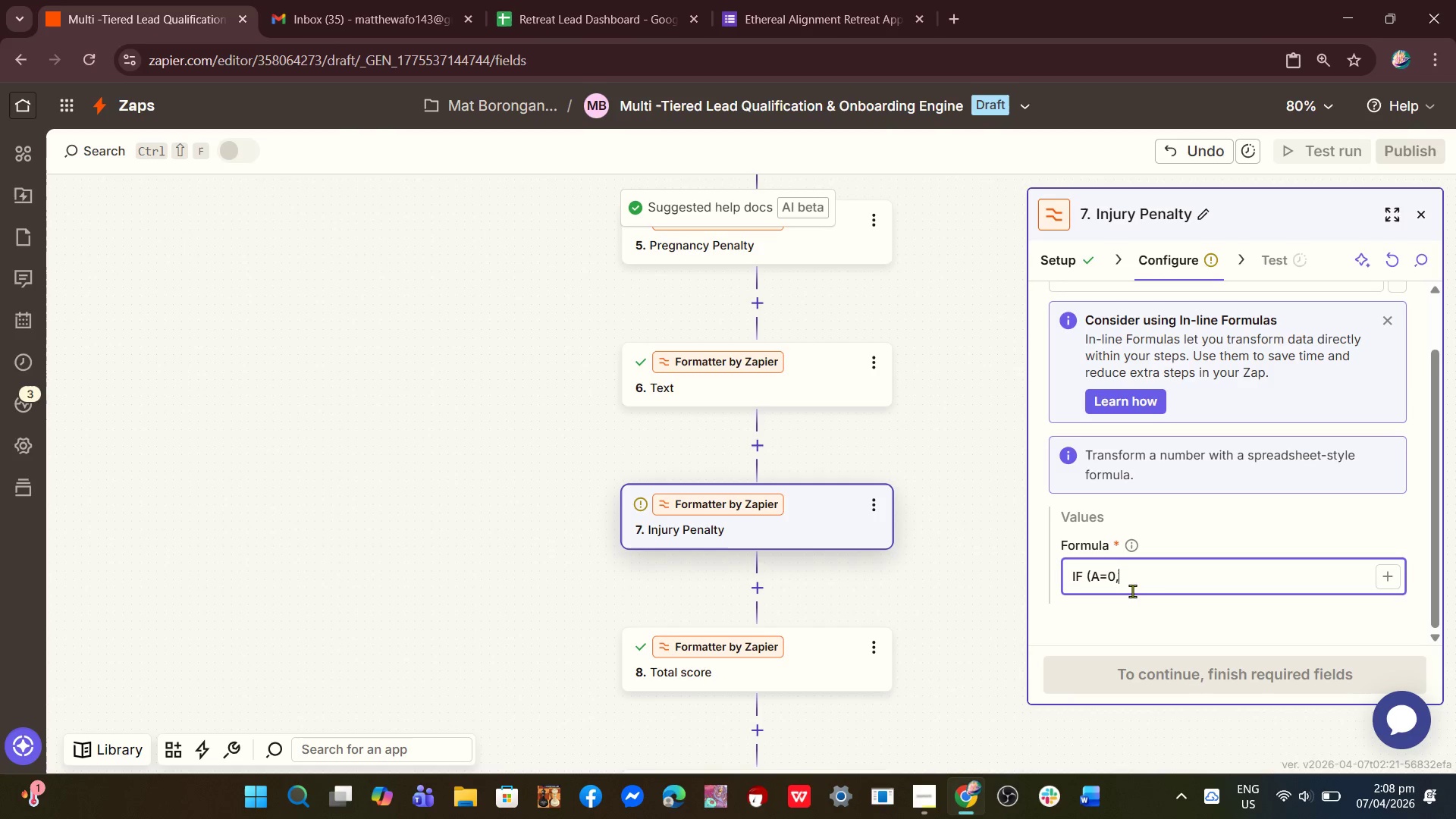 
key(0)
 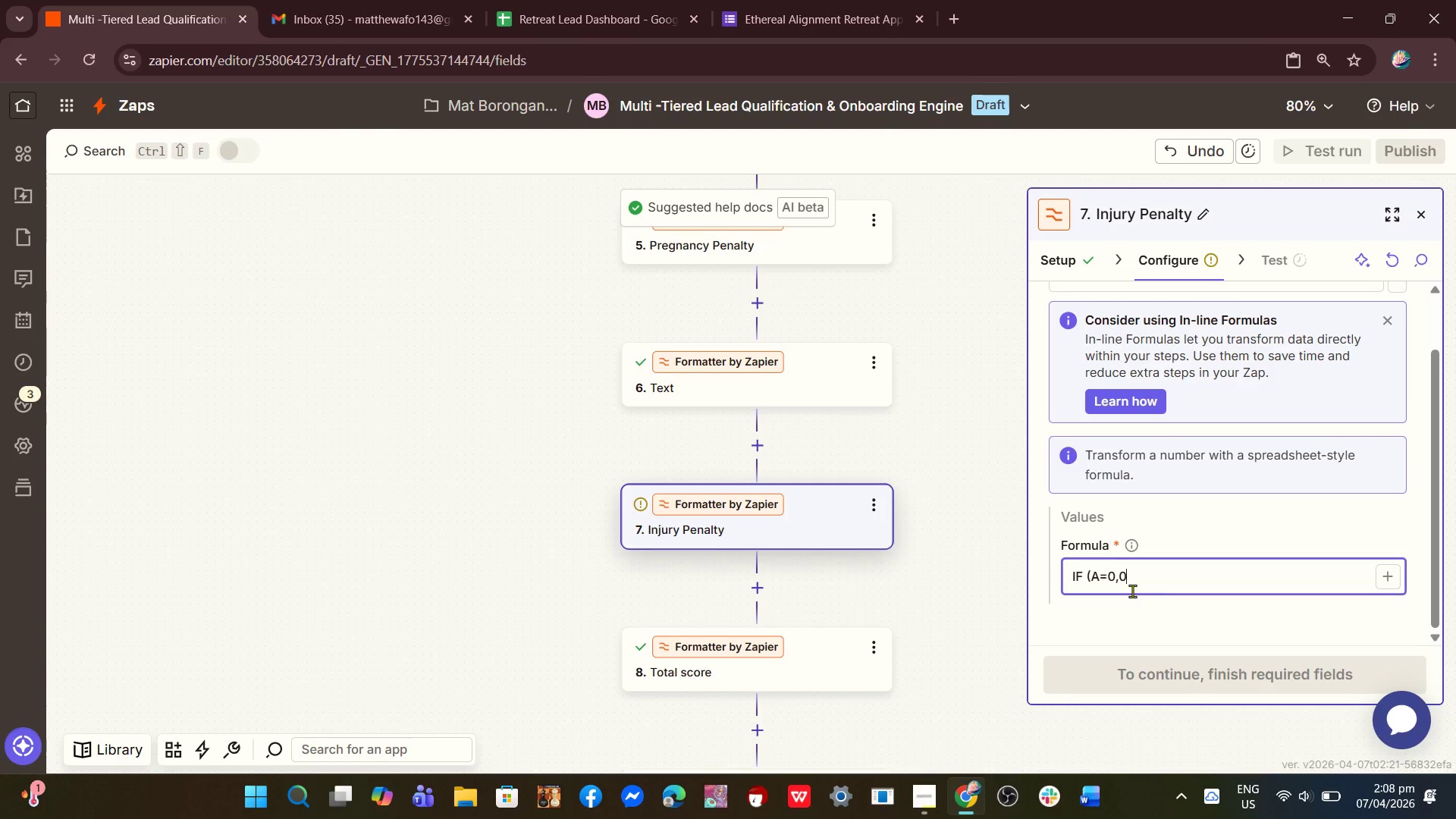 
type(,-3))
 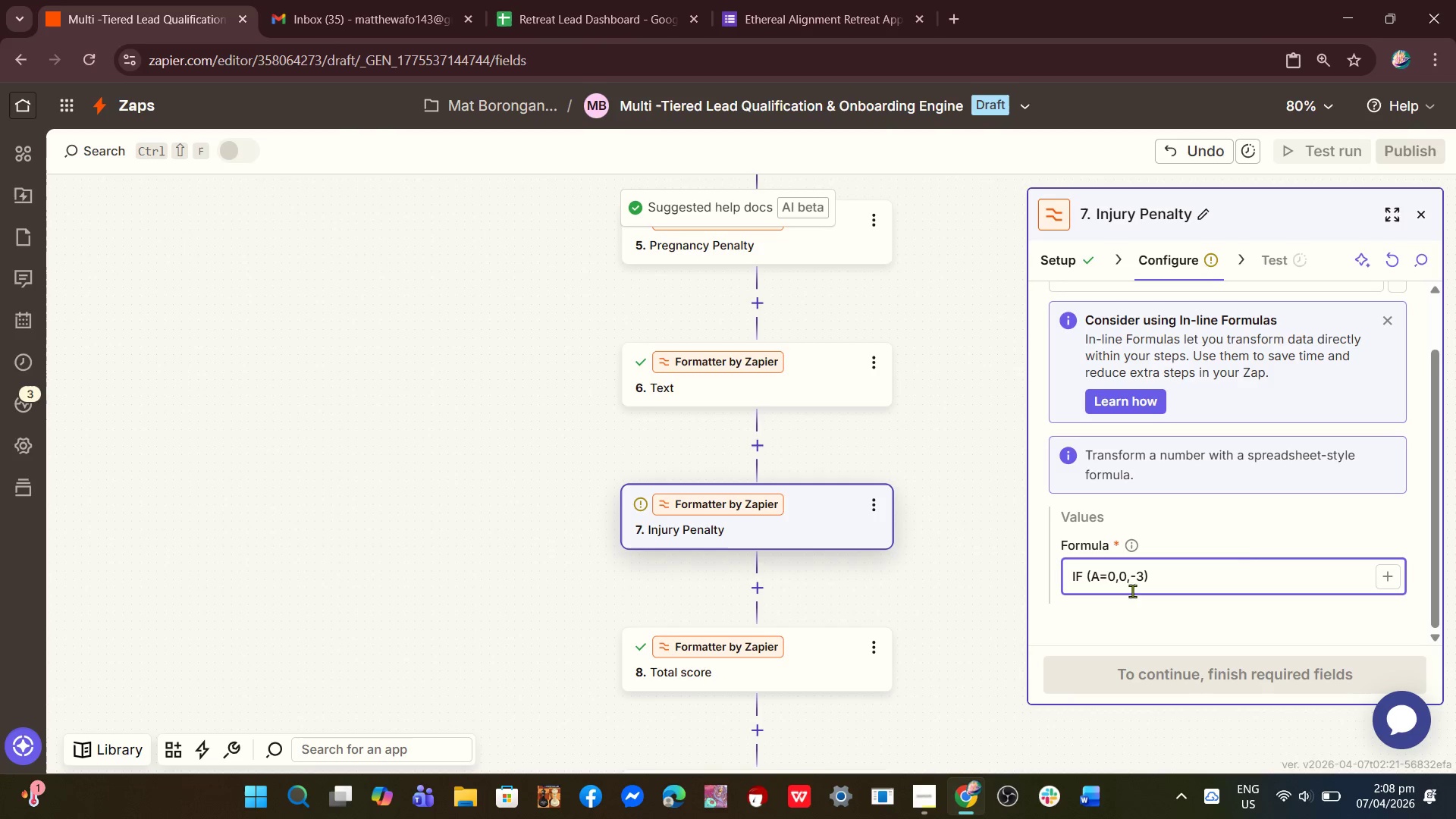 
left_click([1228, 517])
 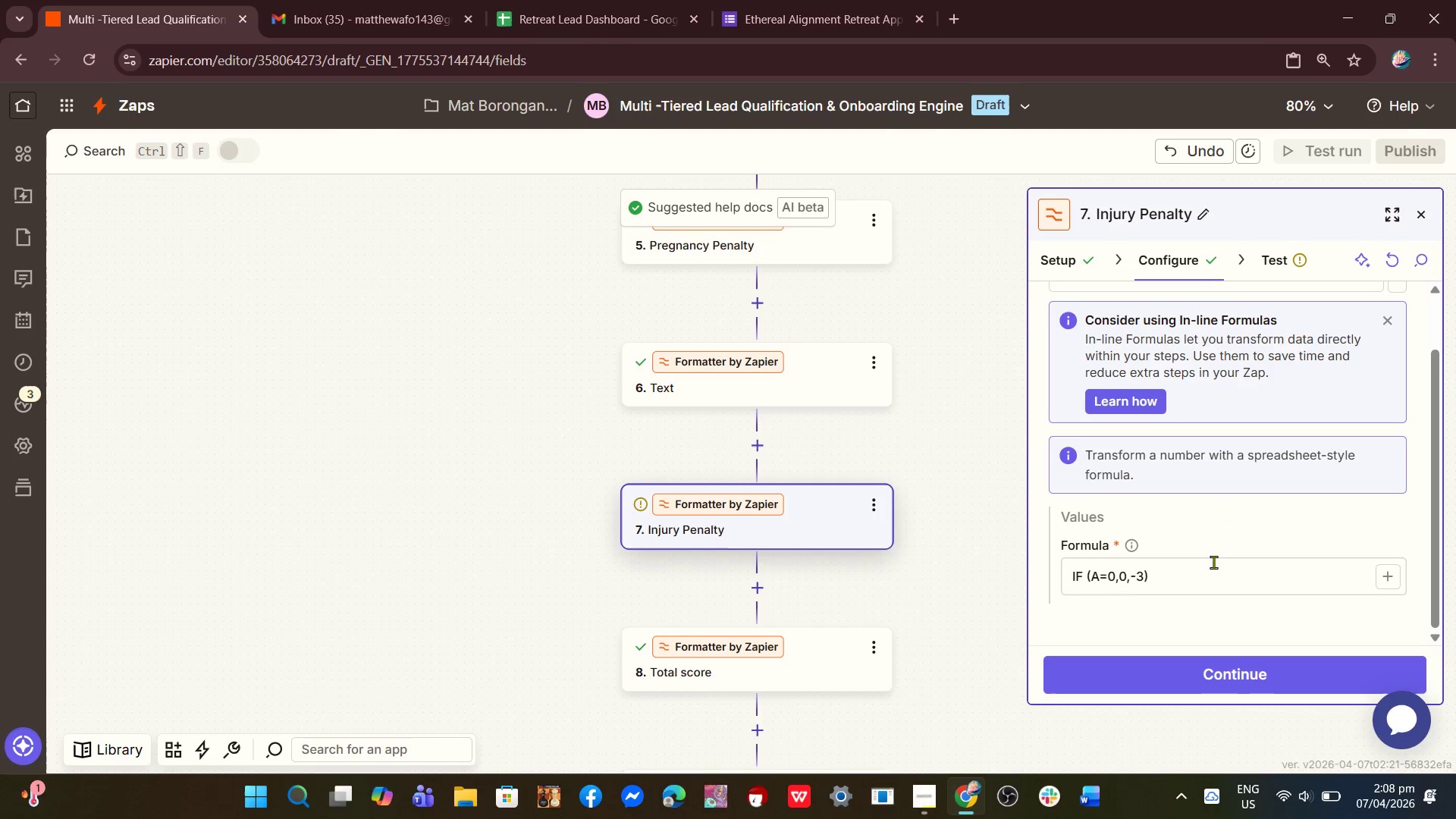 
scroll: coordinate [1210, 587], scroll_direction: down, amount: 2.0
 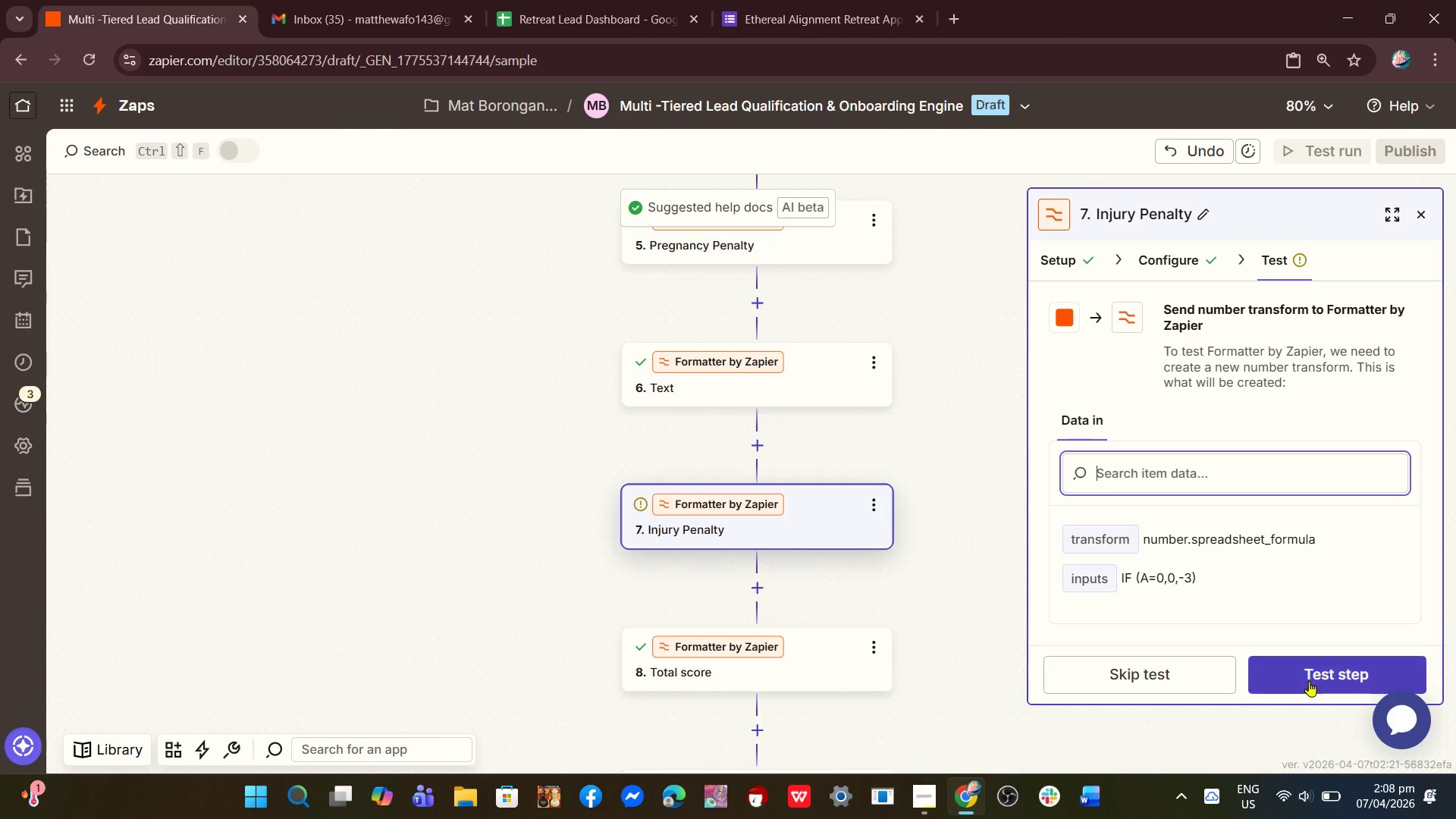 
left_click([1320, 676])
 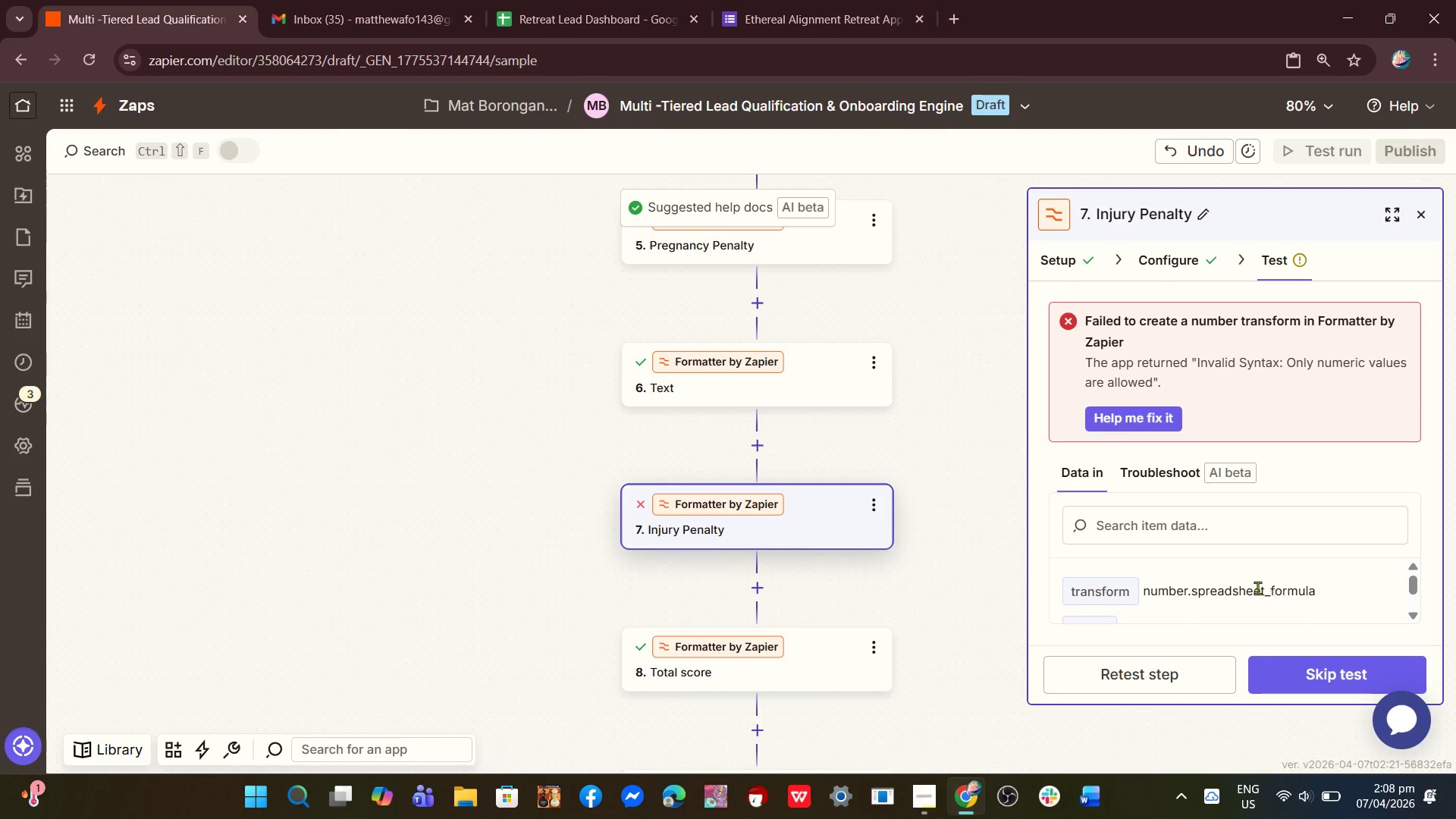 
scroll: coordinate [1245, 560], scroll_direction: down, amount: 4.0
 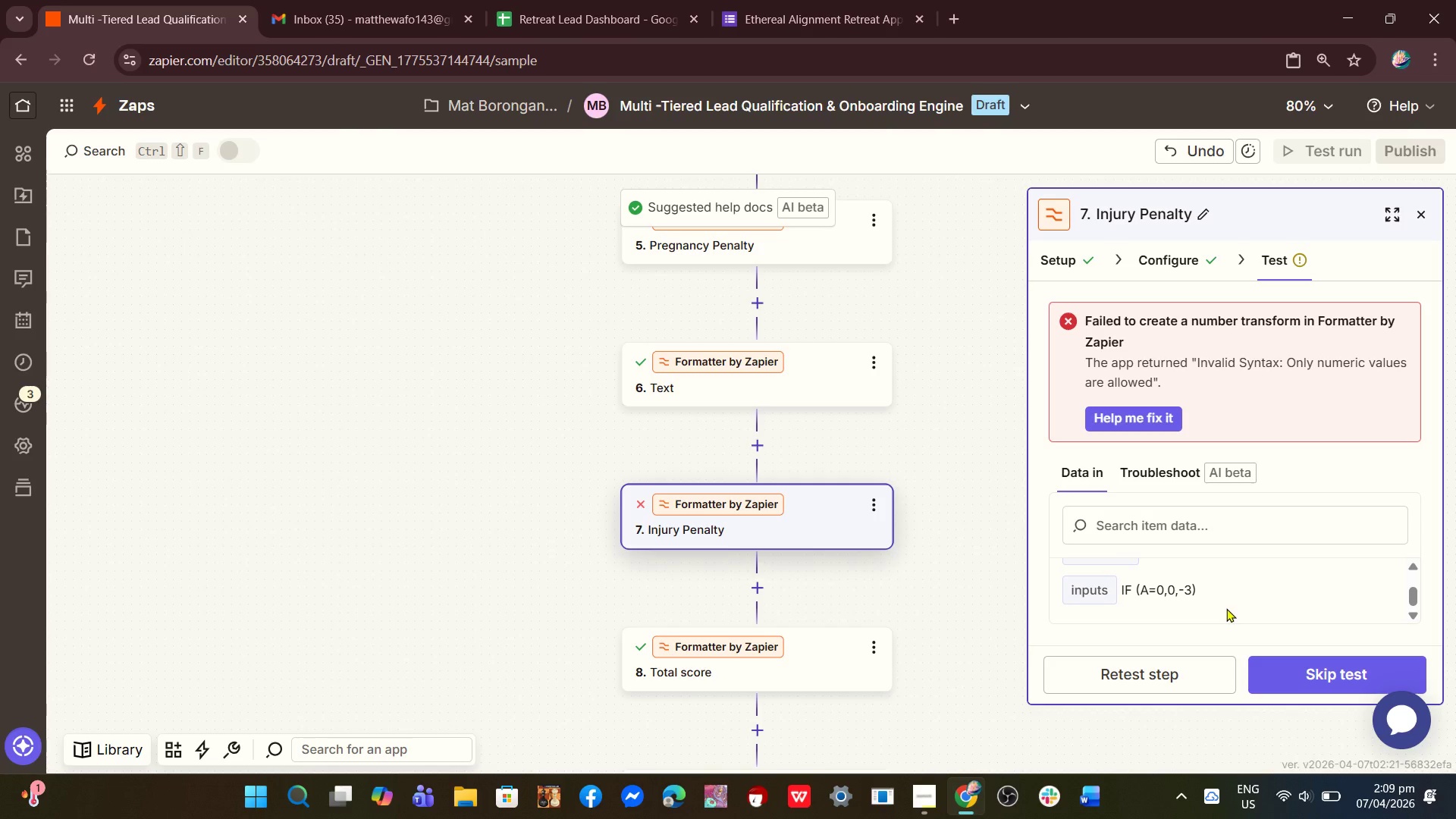 
wait(12.21)
 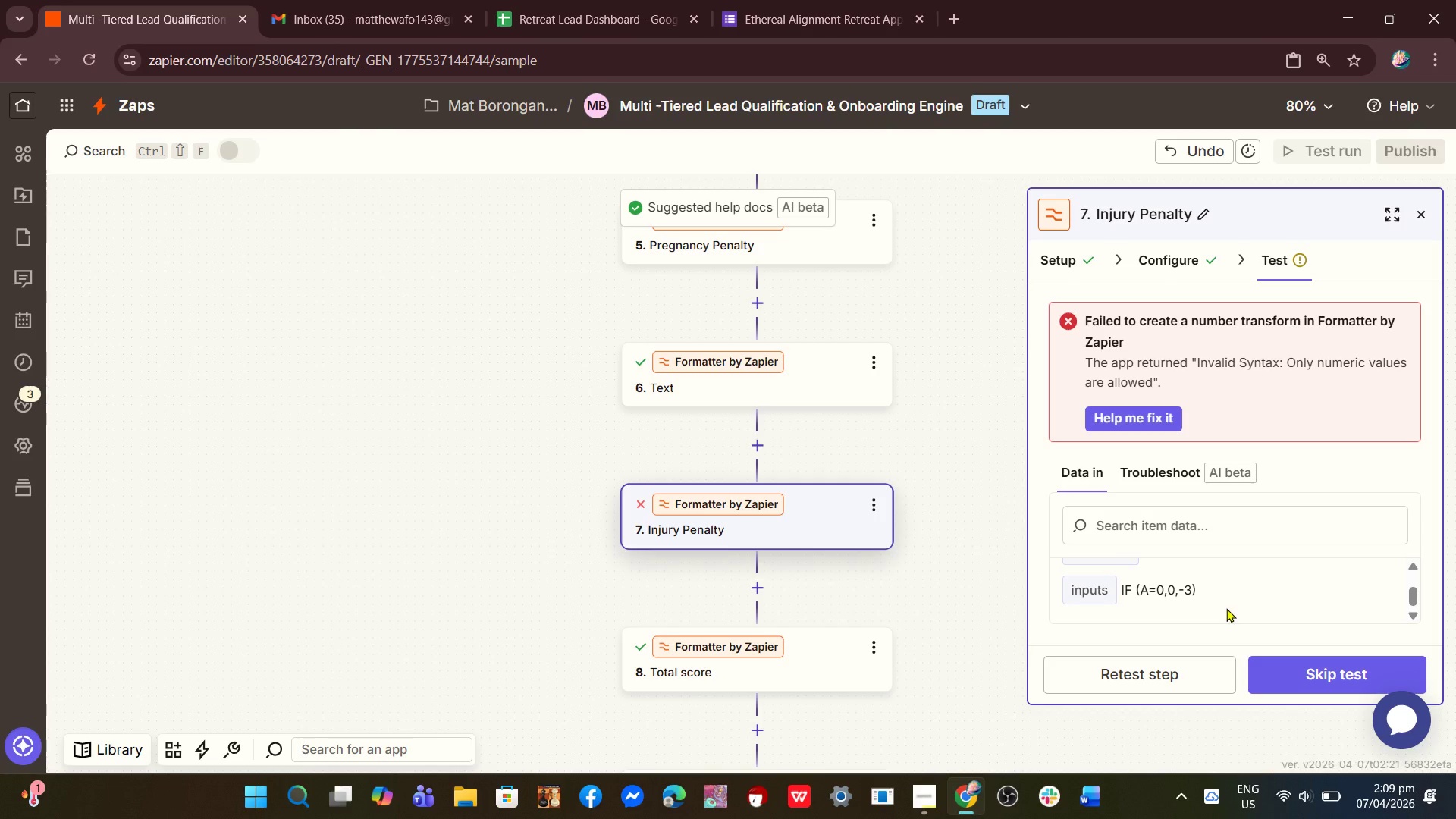 
left_click([1160, 273])
 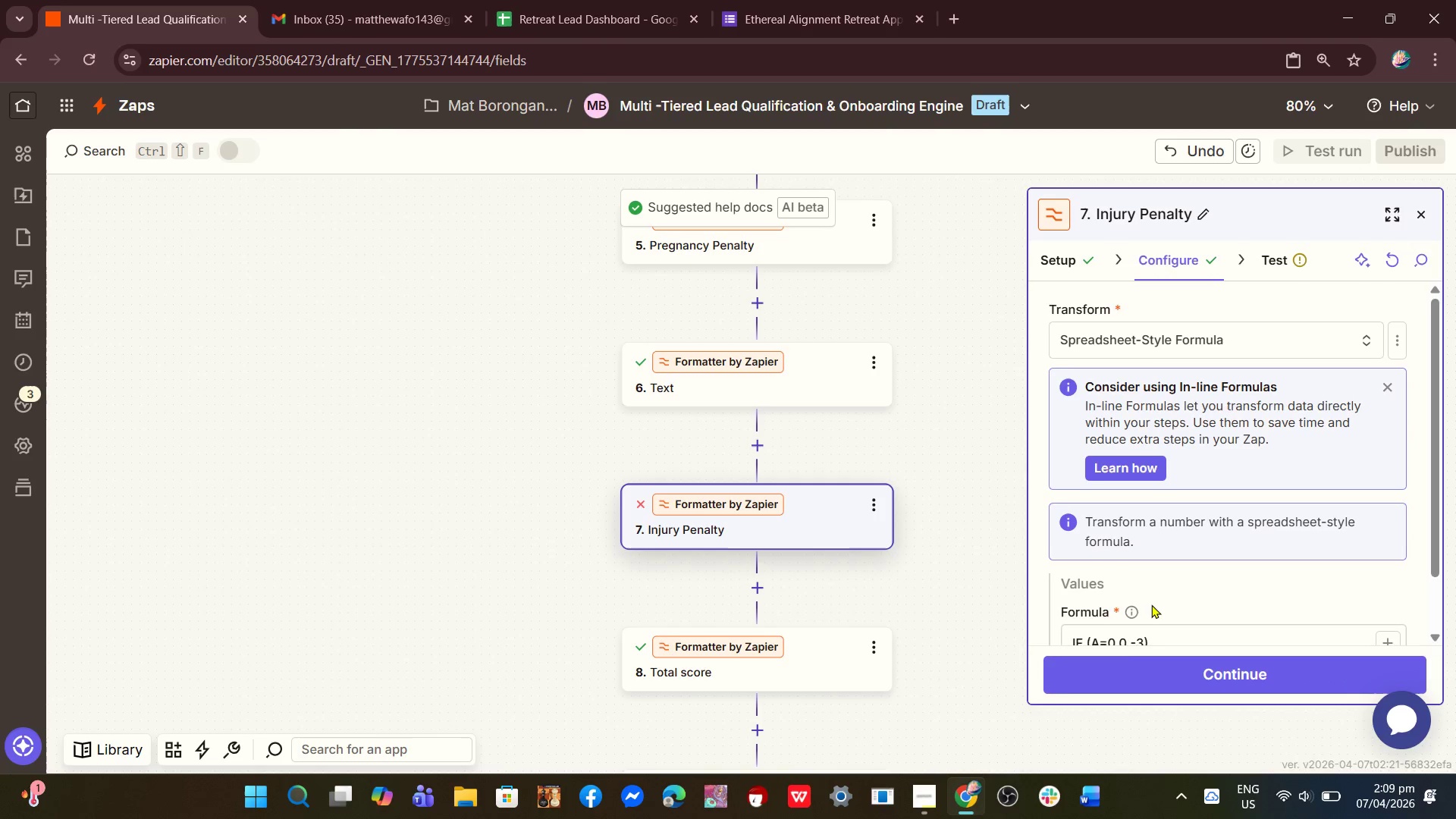 
scroll: coordinate [1152, 604], scroll_direction: down, amount: 2.0
 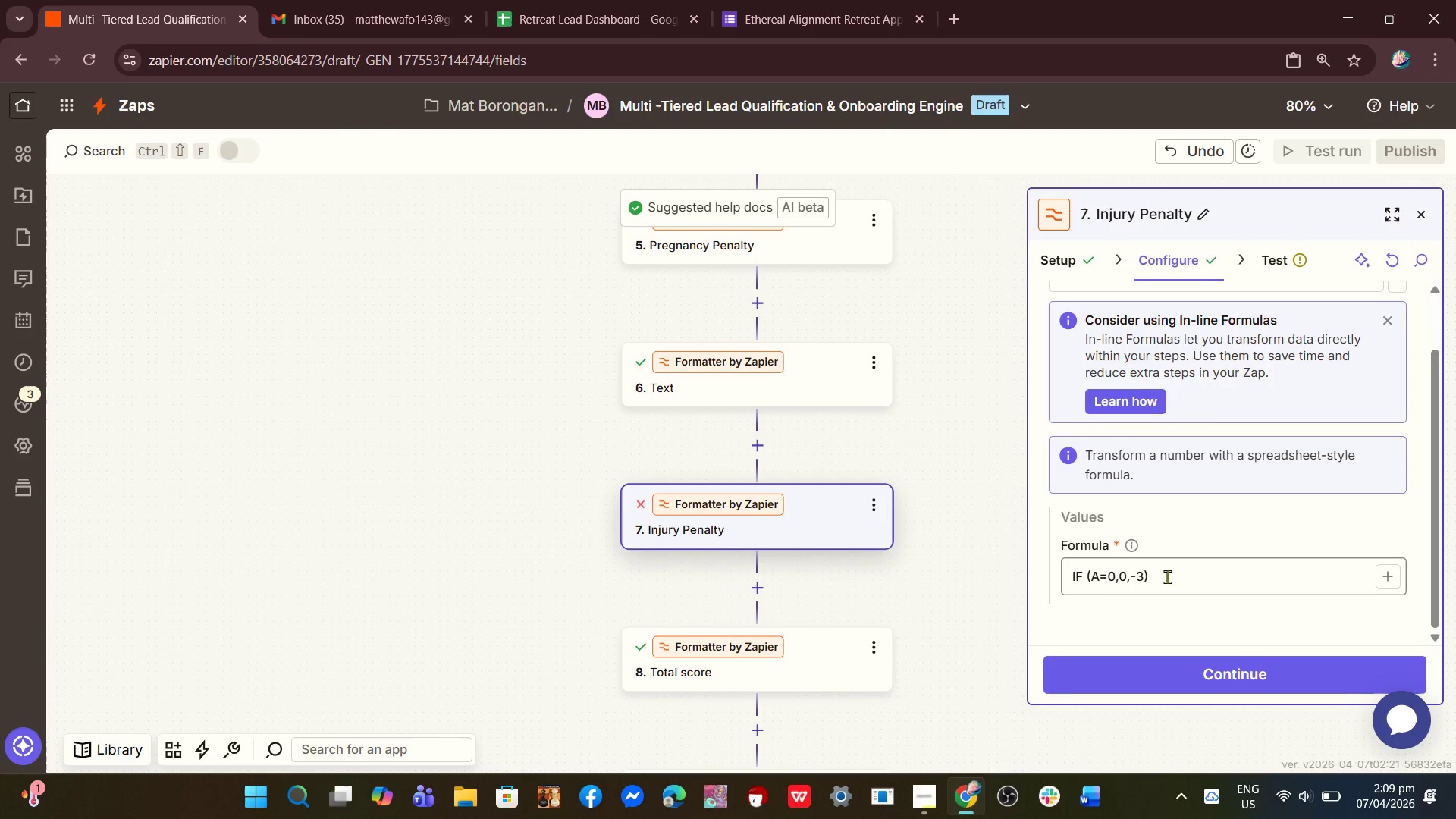 
left_click_drag(start_coordinate=[1185, 580], to_coordinate=[958, 570])
 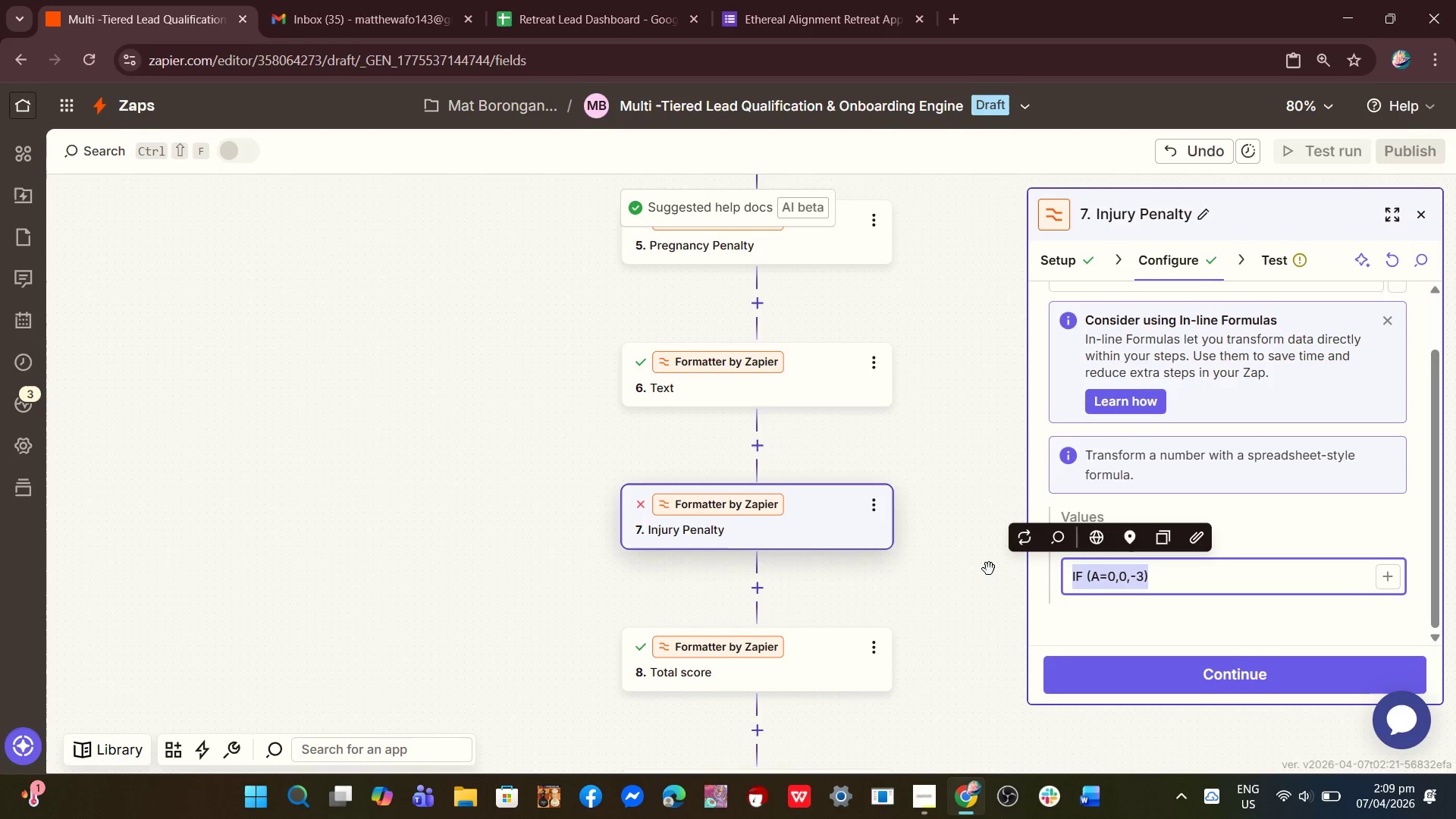 
key(Backspace)
 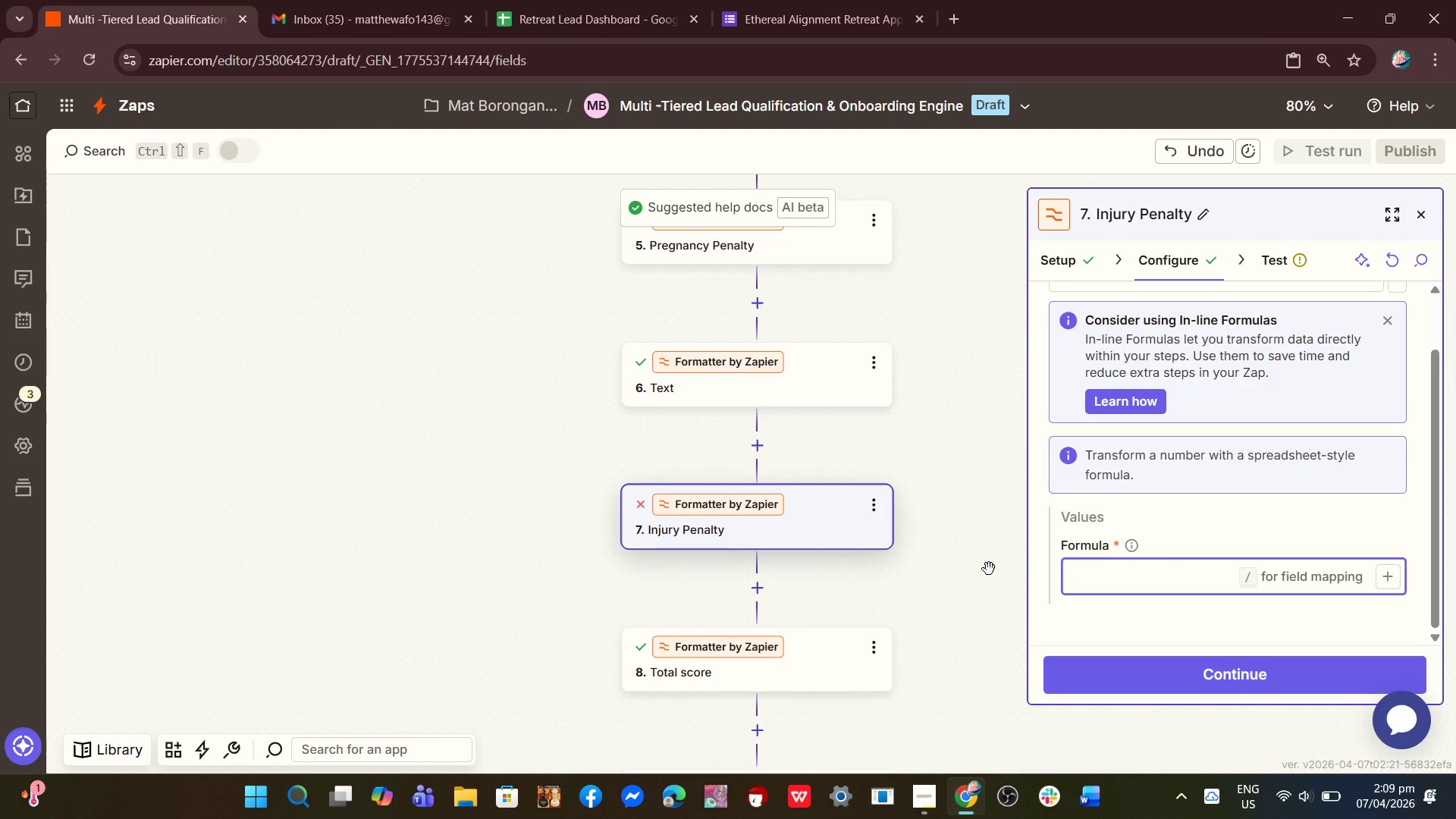 
wait(25.53)
 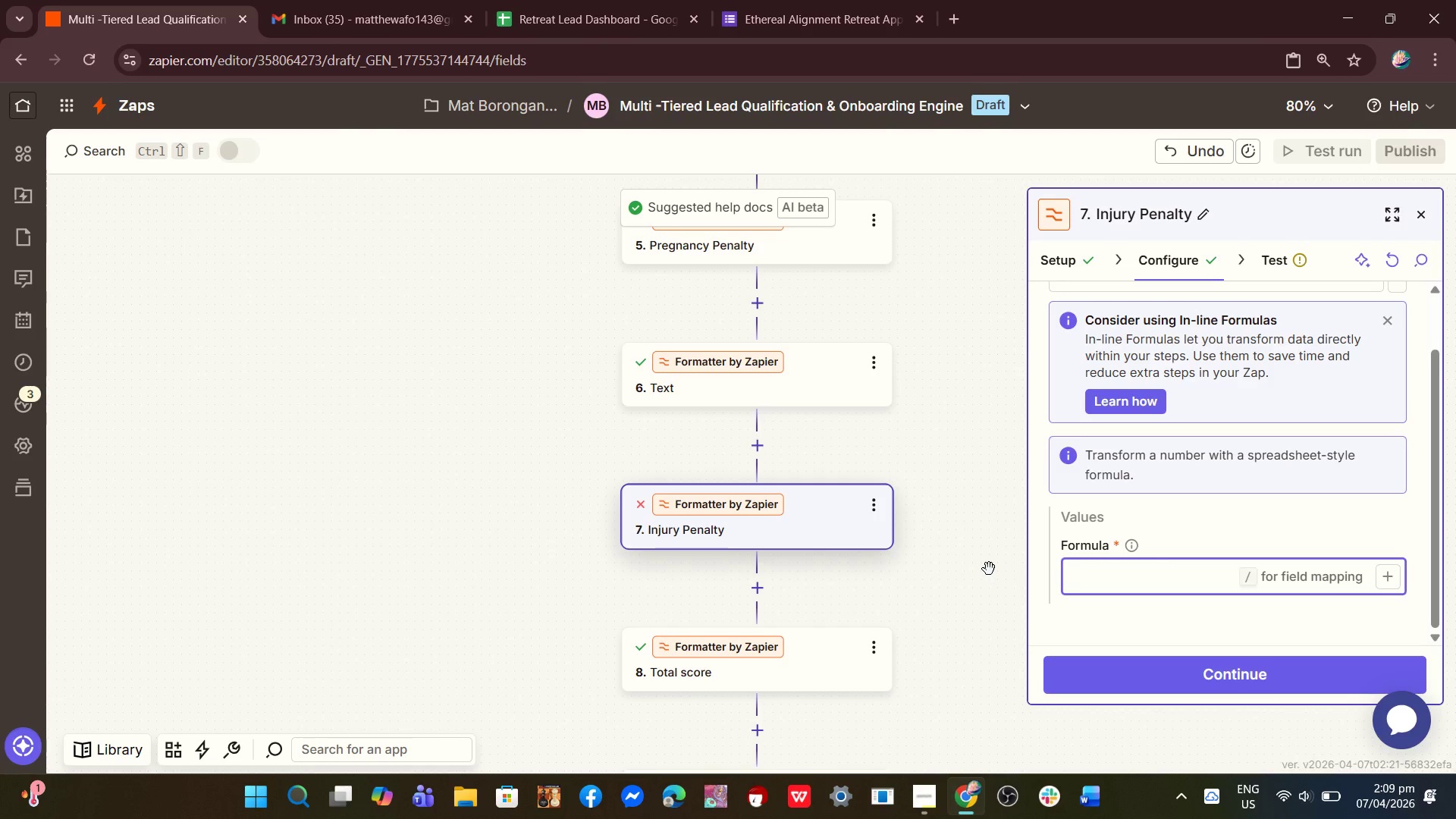 
scroll: coordinate [1125, 531], scroll_direction: down, amount: 3.0
 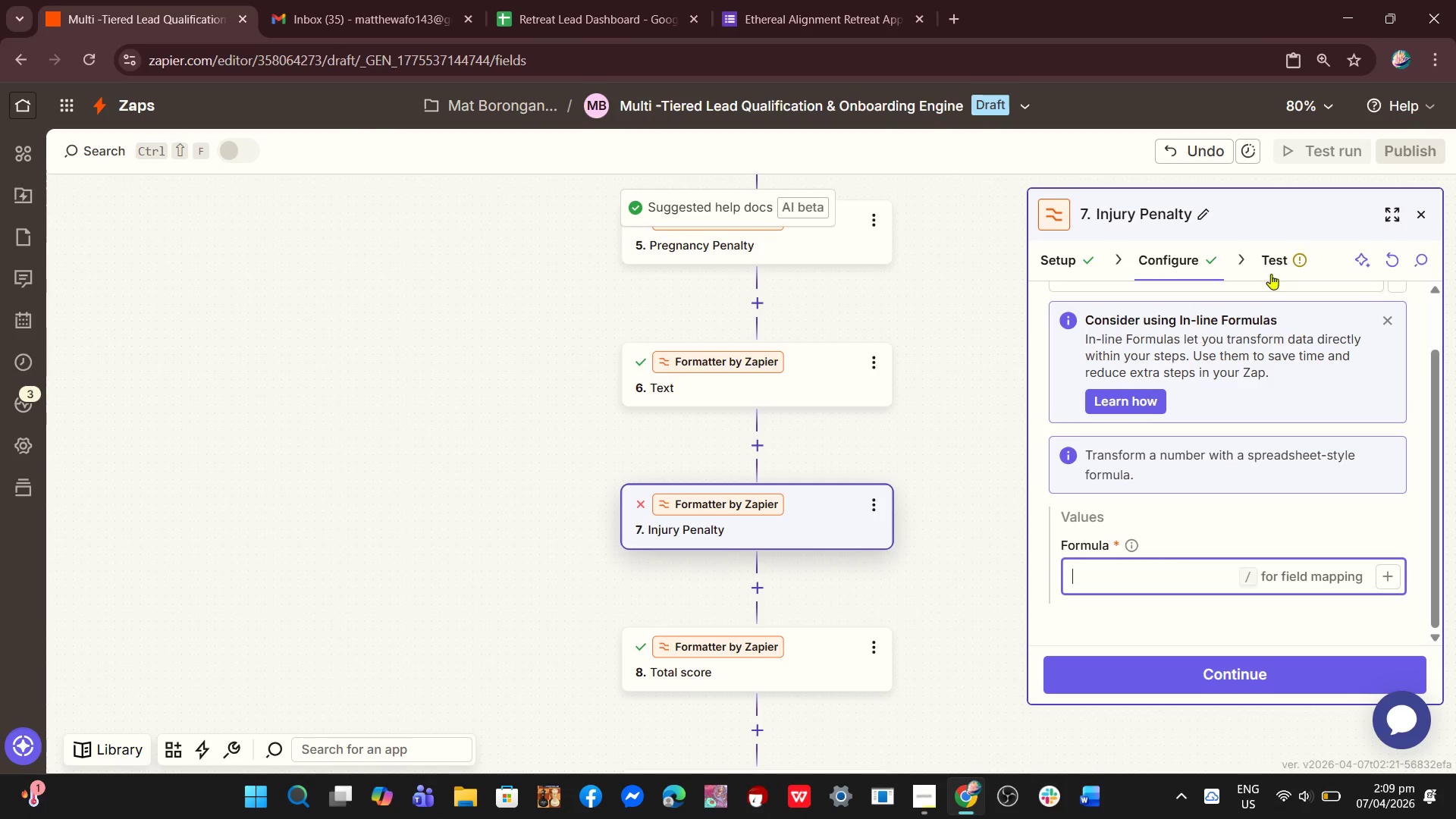 
left_click([1272, 261])
 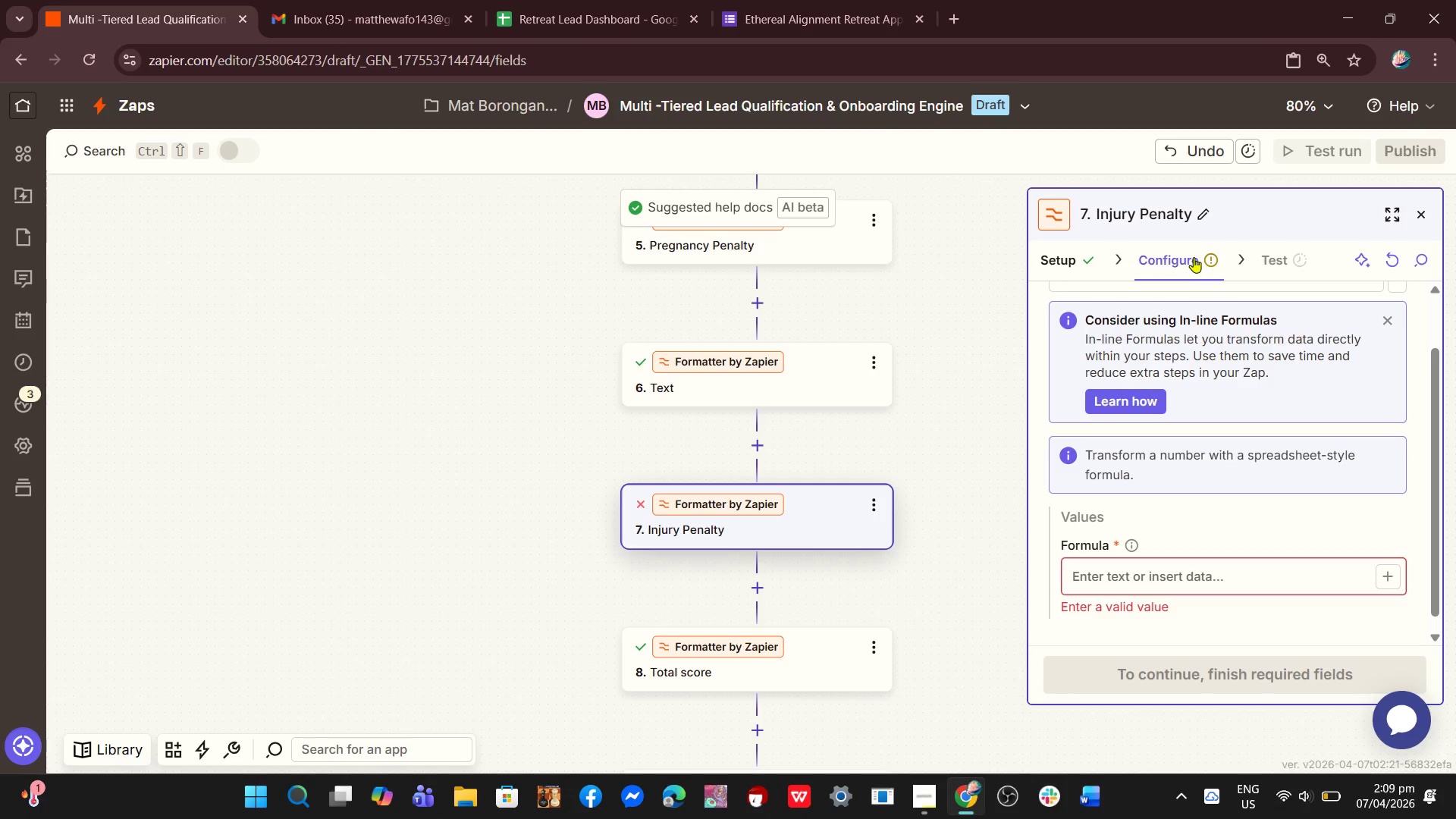 
left_click([1194, 257])
 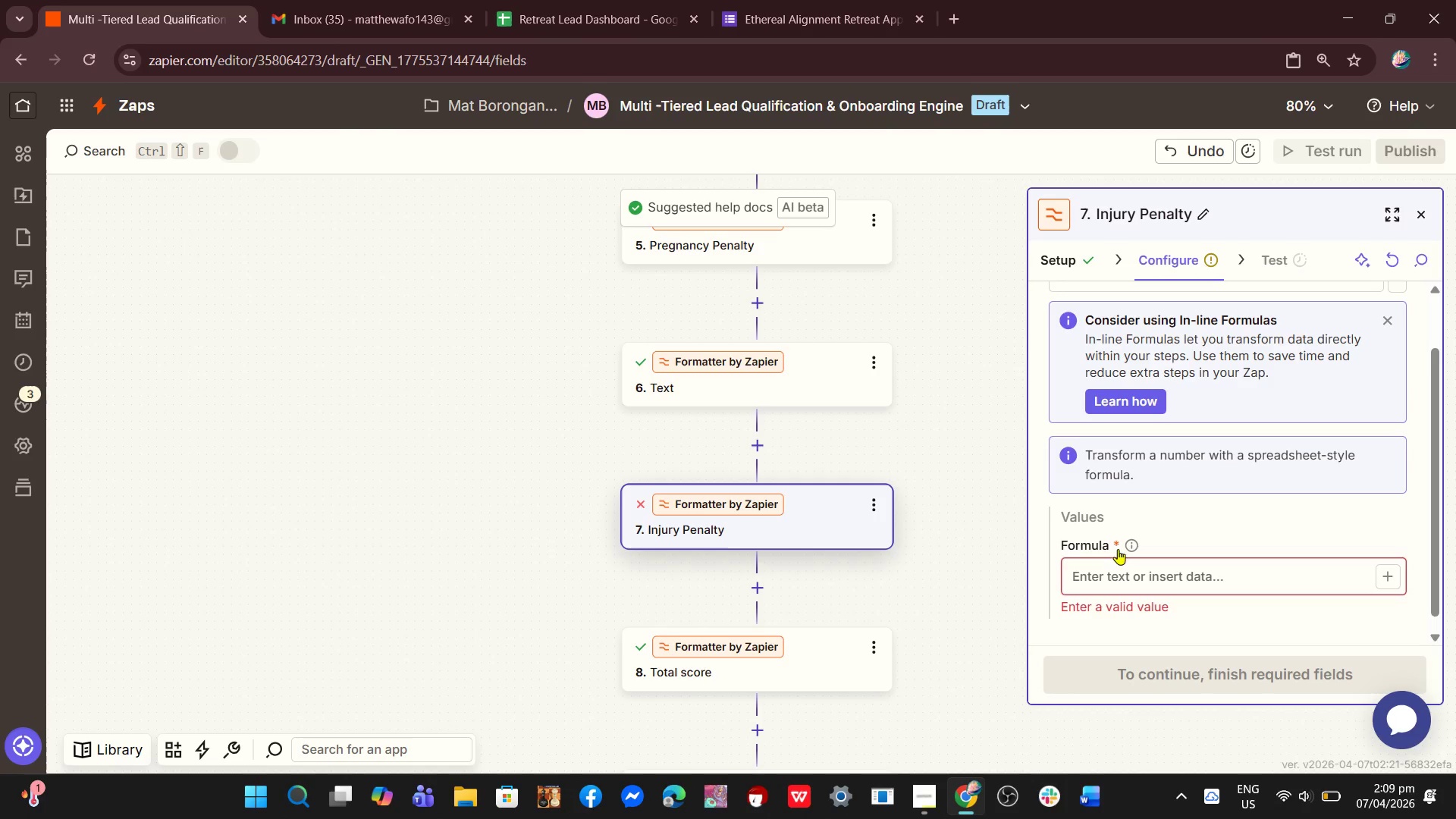 
left_click([1115, 575])
 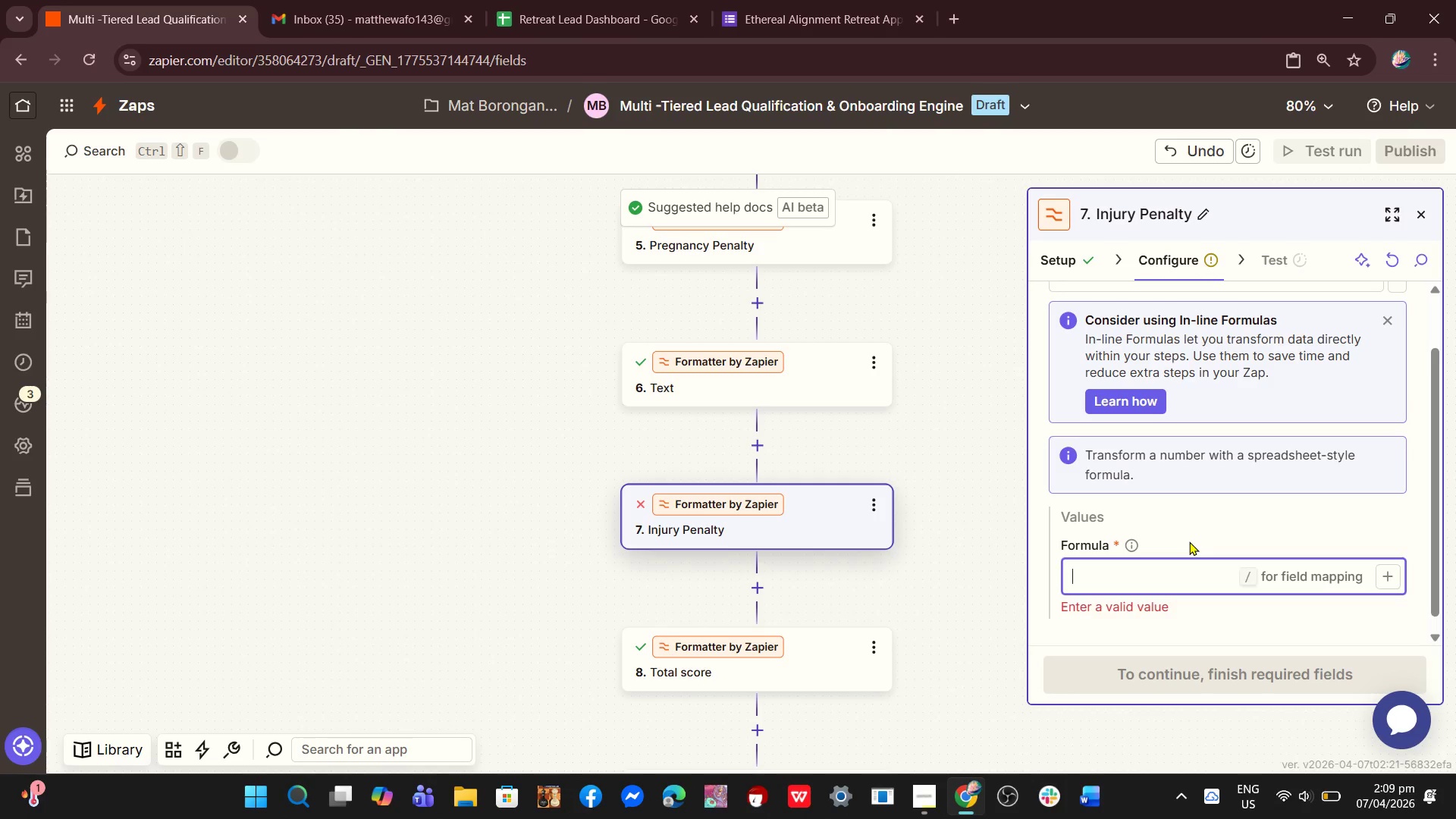 
key(Slash)
 